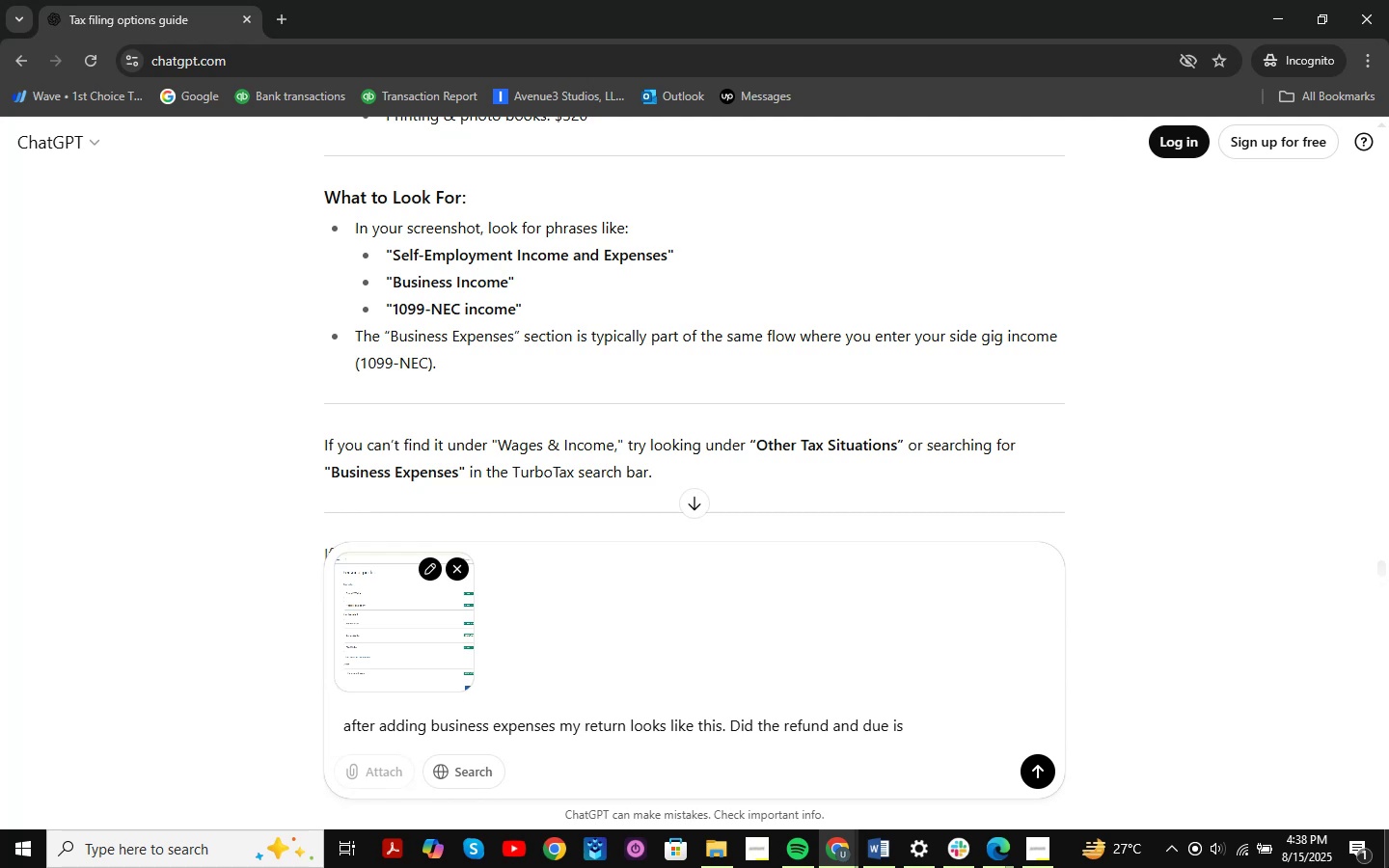 
wait(5.38)
 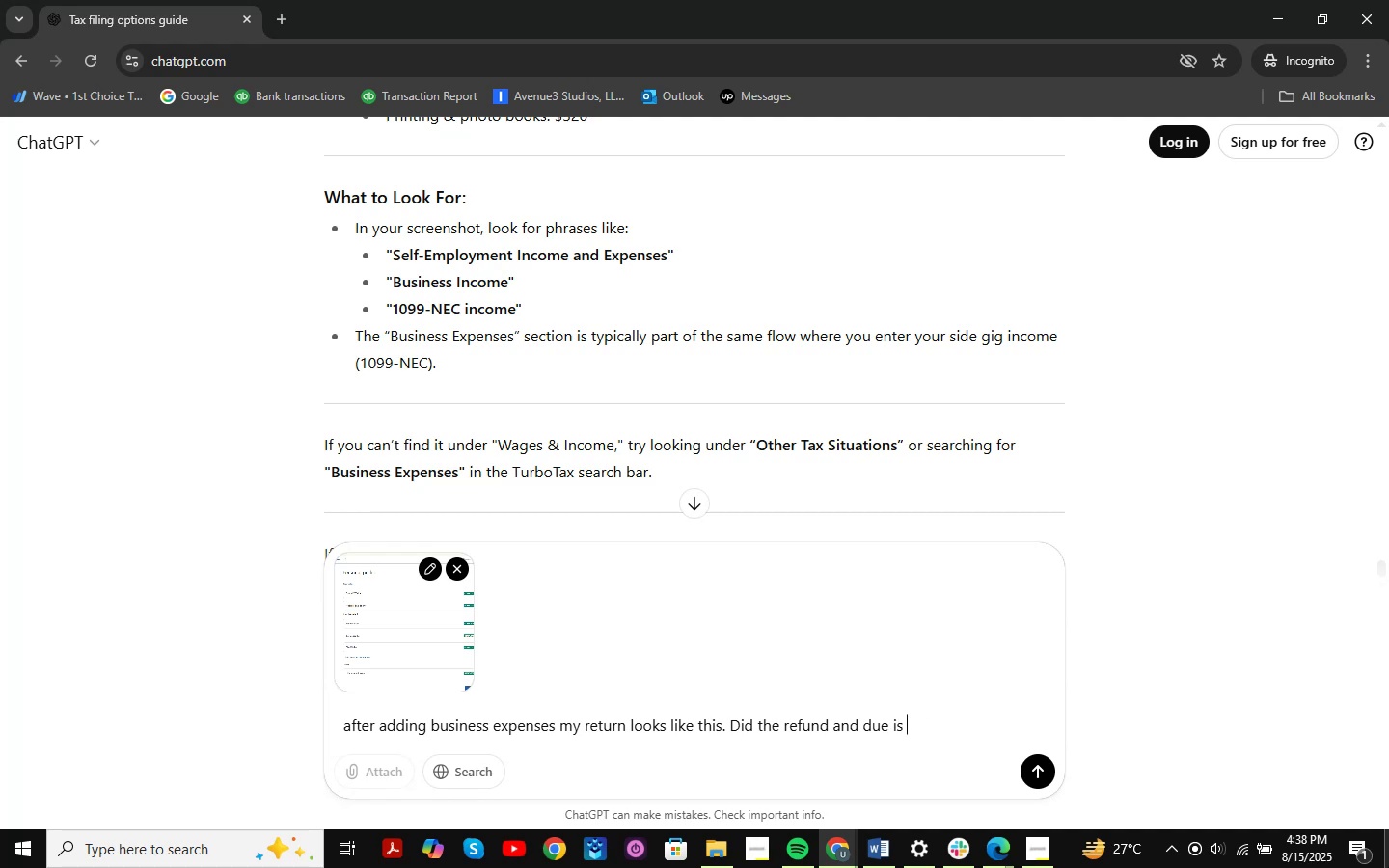 
type(correct?)
 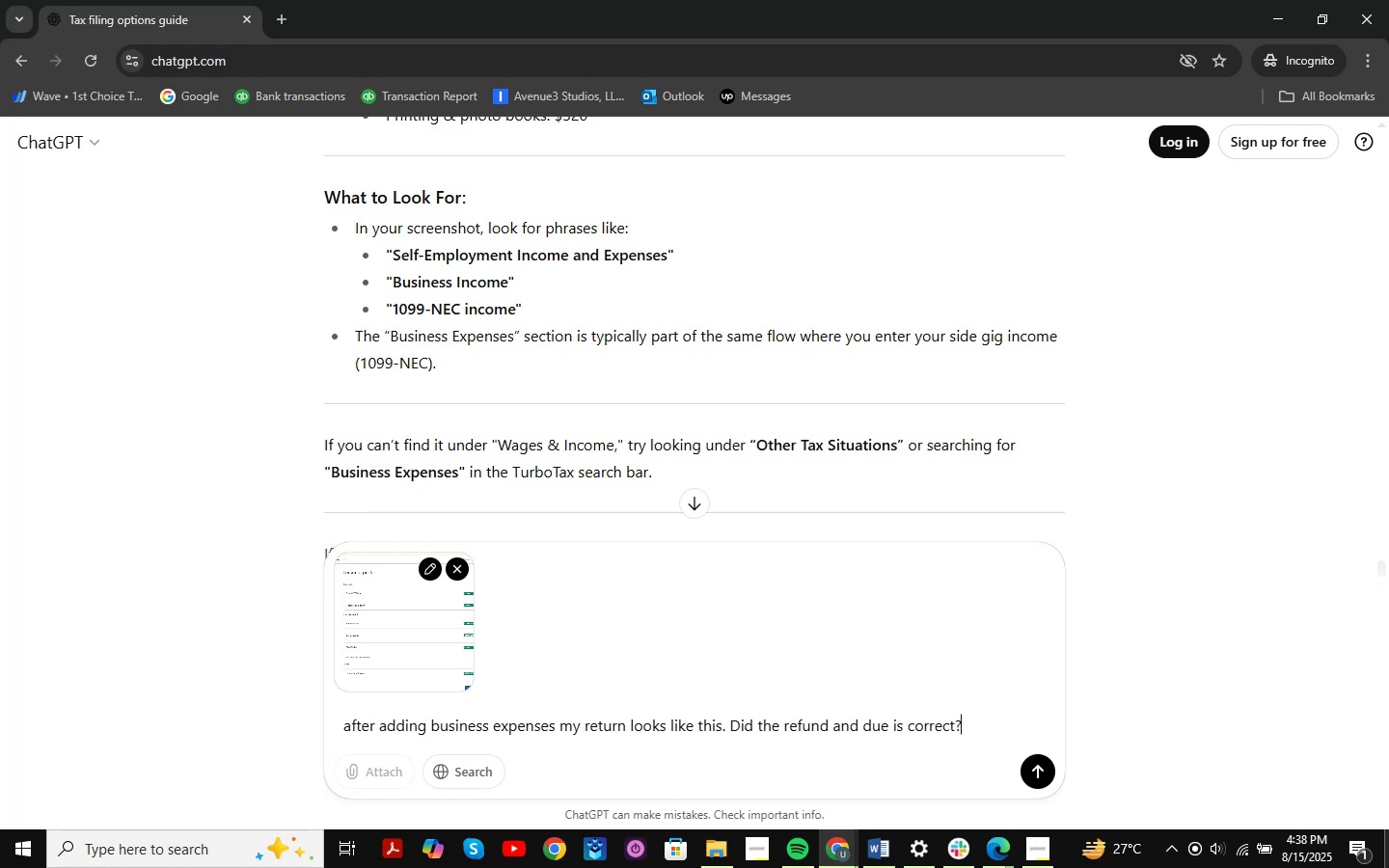 
key(Enter)
 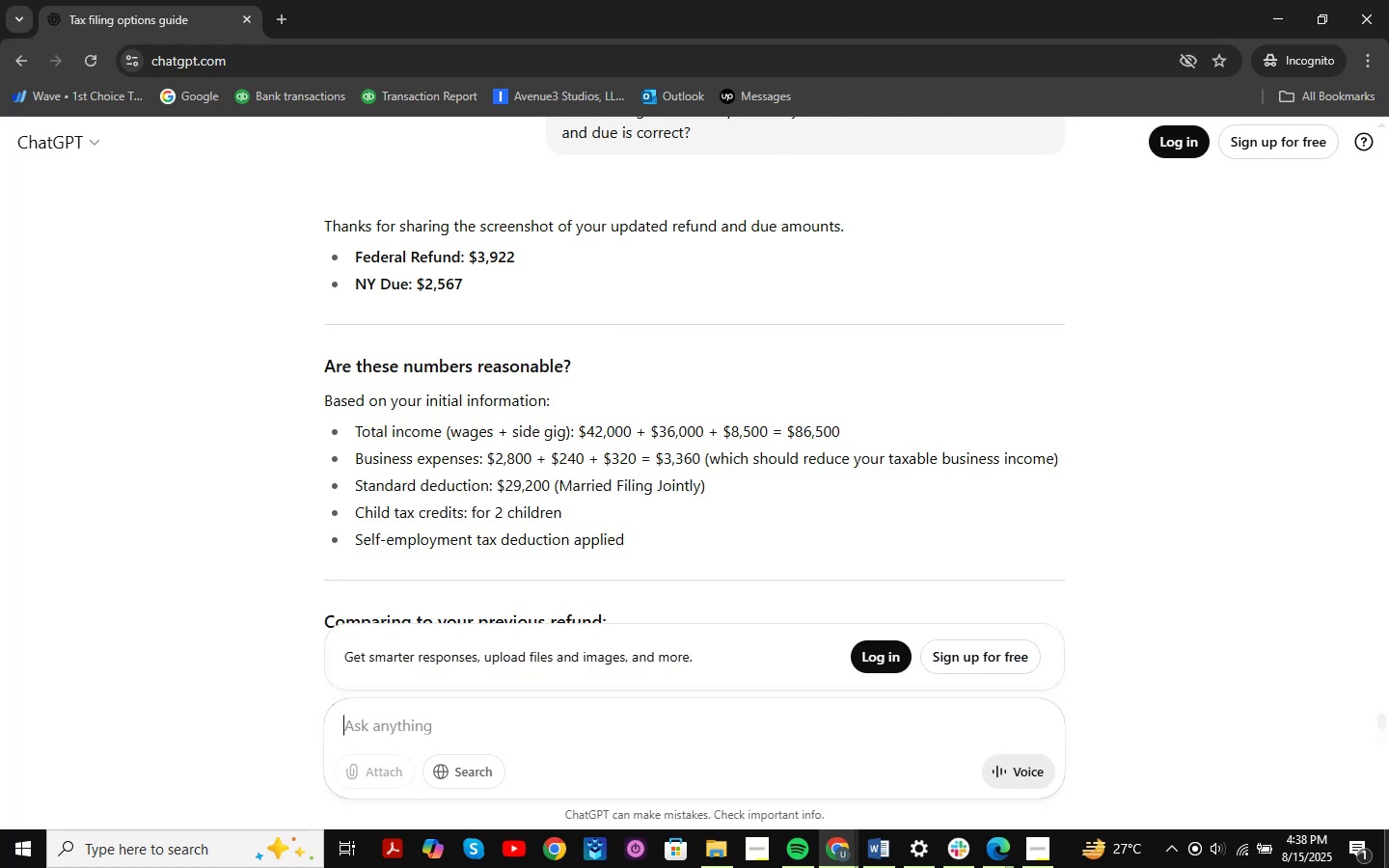 
wait(12.62)
 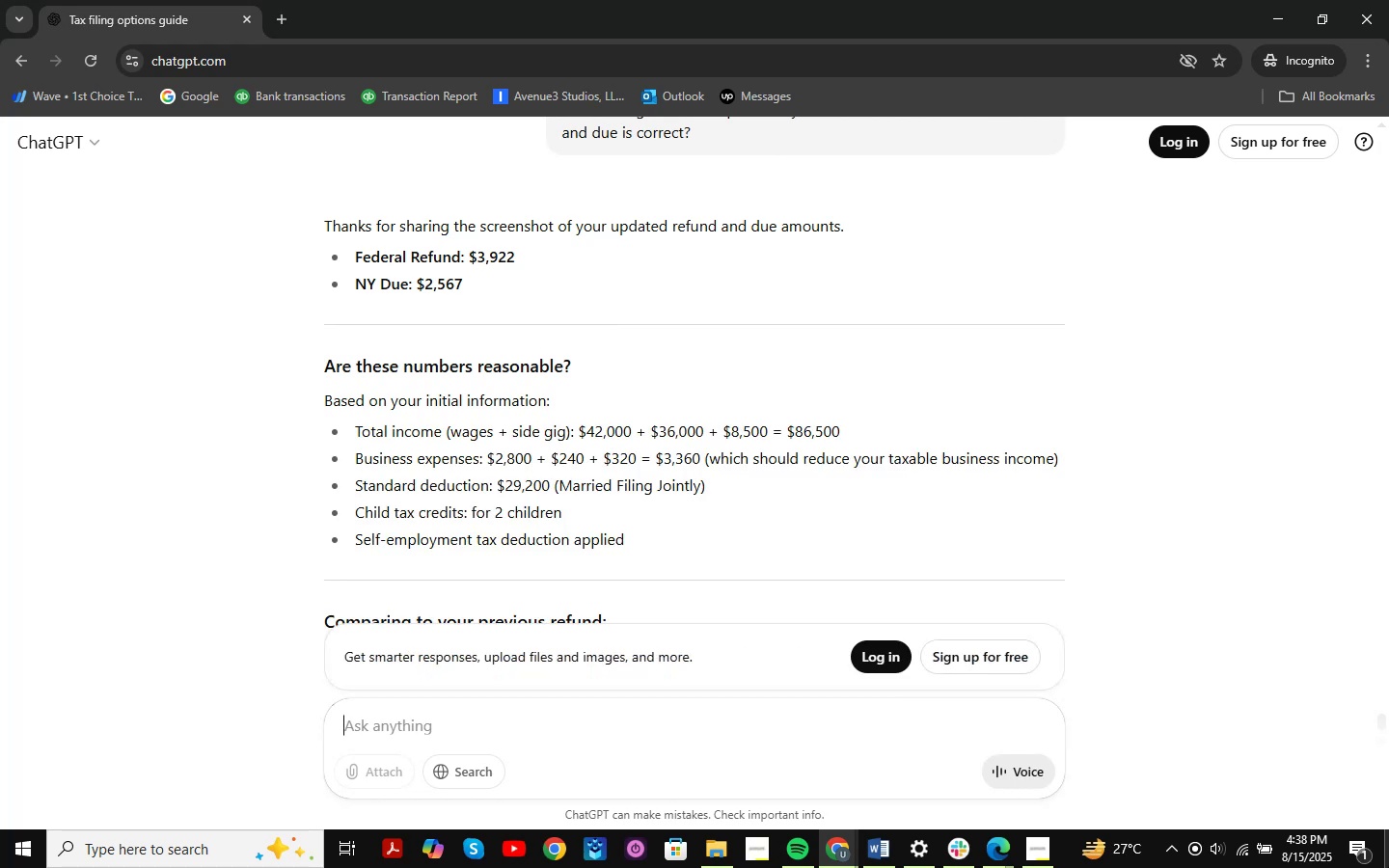 
scroll: coordinate [765, 349], scroll_direction: down, amount: 2.0
 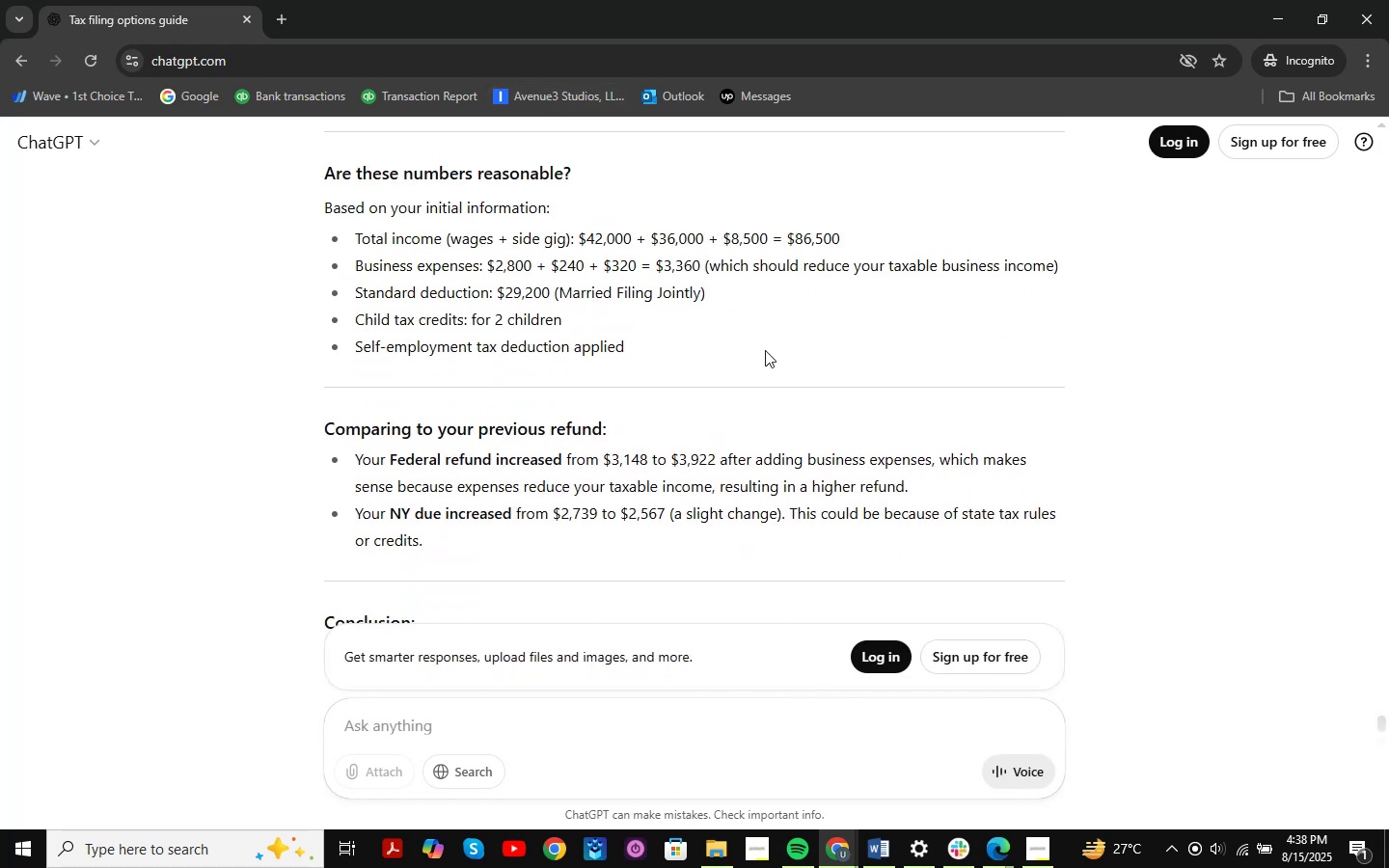 
scroll: coordinate [765, 350], scroll_direction: up, amount: 3.0
 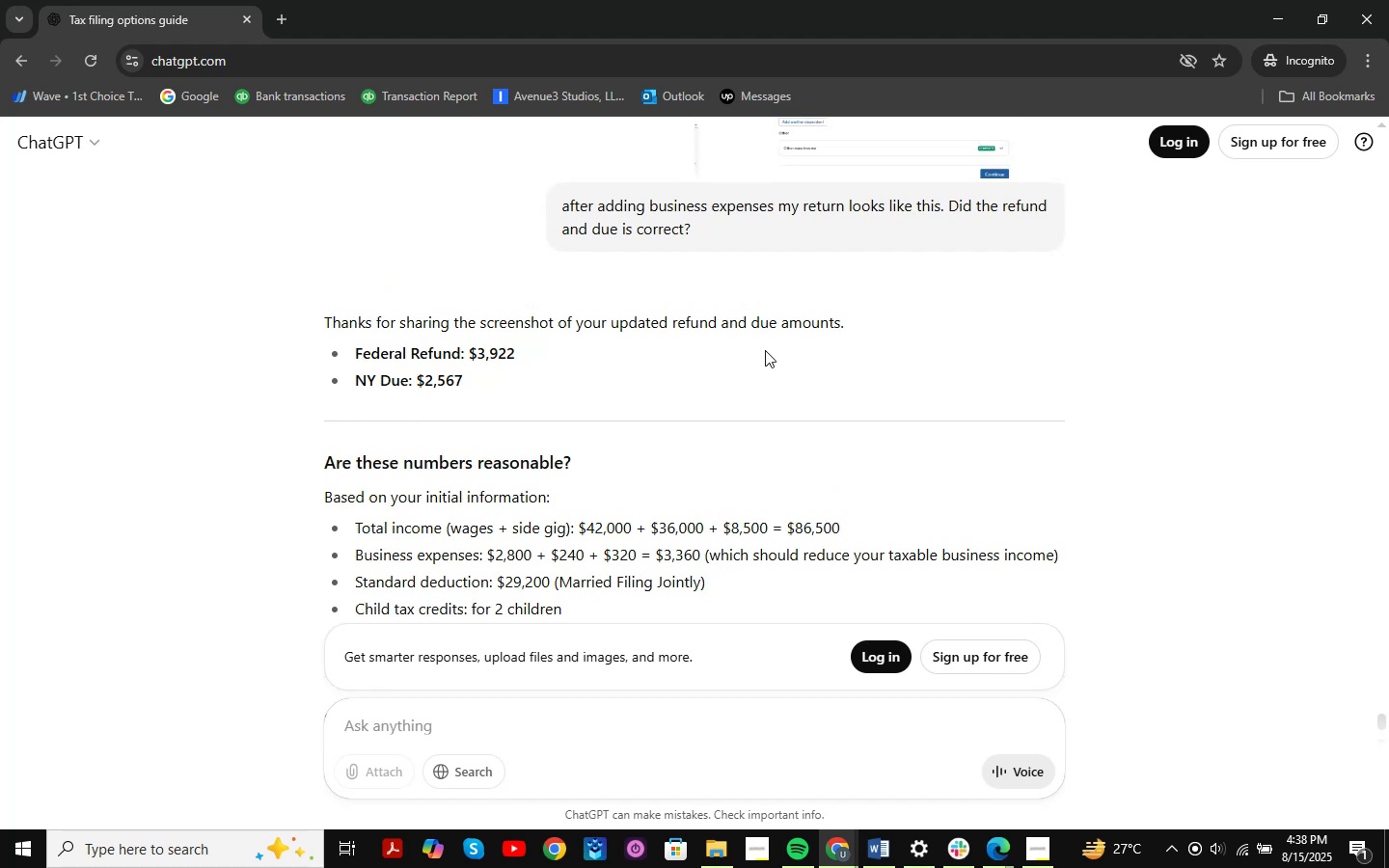 
scroll: coordinate [765, 350], scroll_direction: down, amount: 1.0
 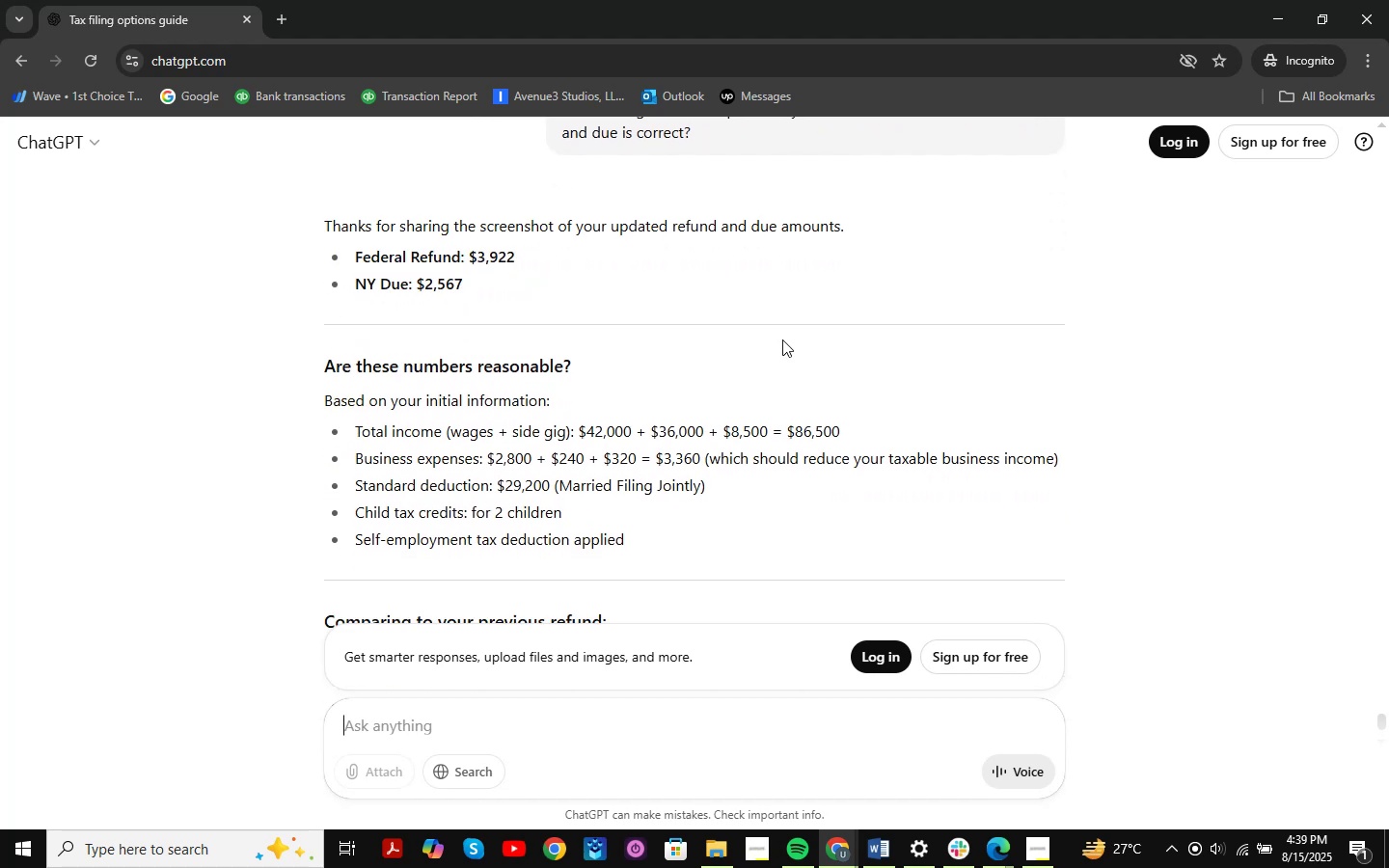 
wait(7.56)
 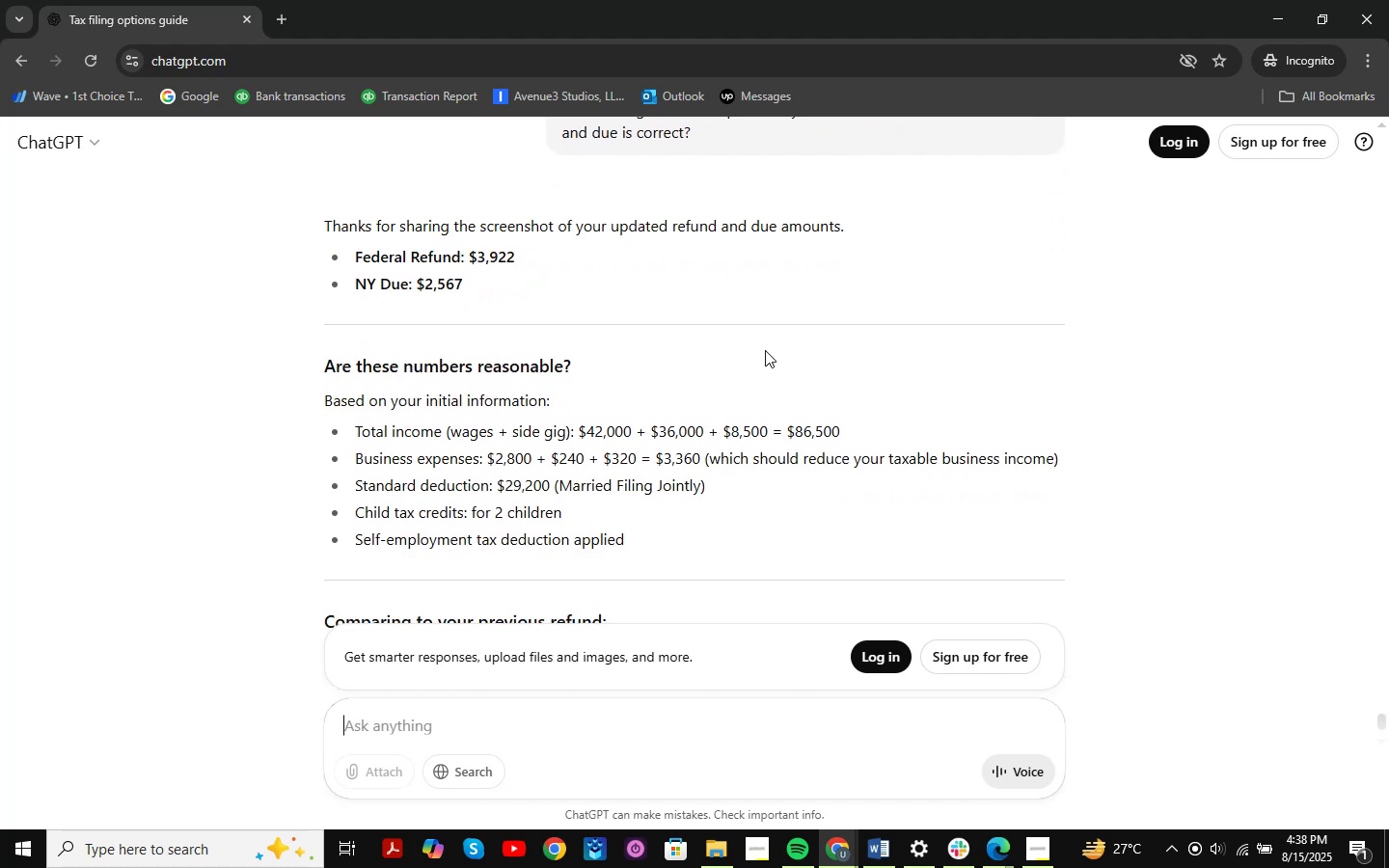 
scroll: coordinate [782, 339], scroll_direction: down, amount: 2.0
 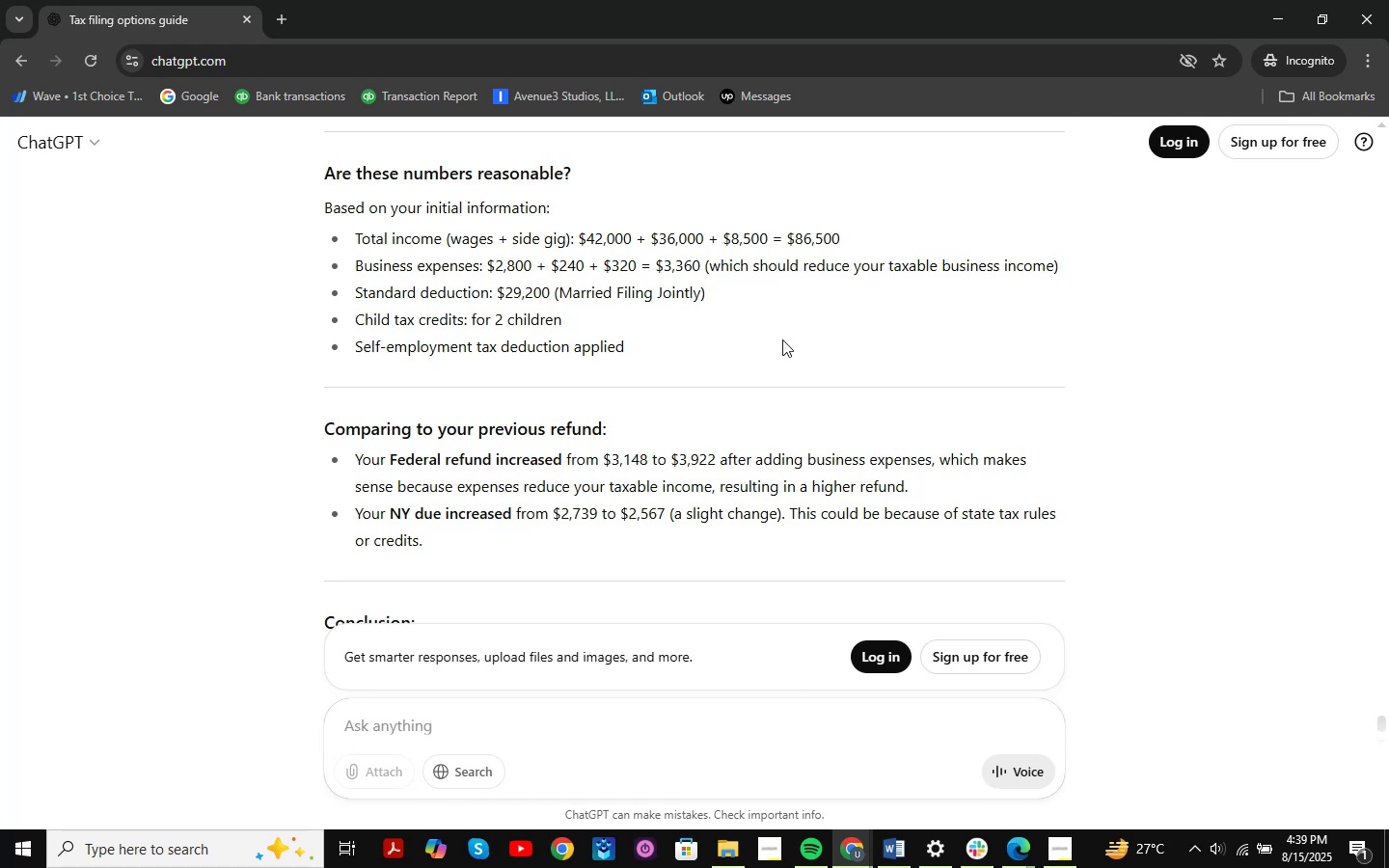 
wait(7.51)
 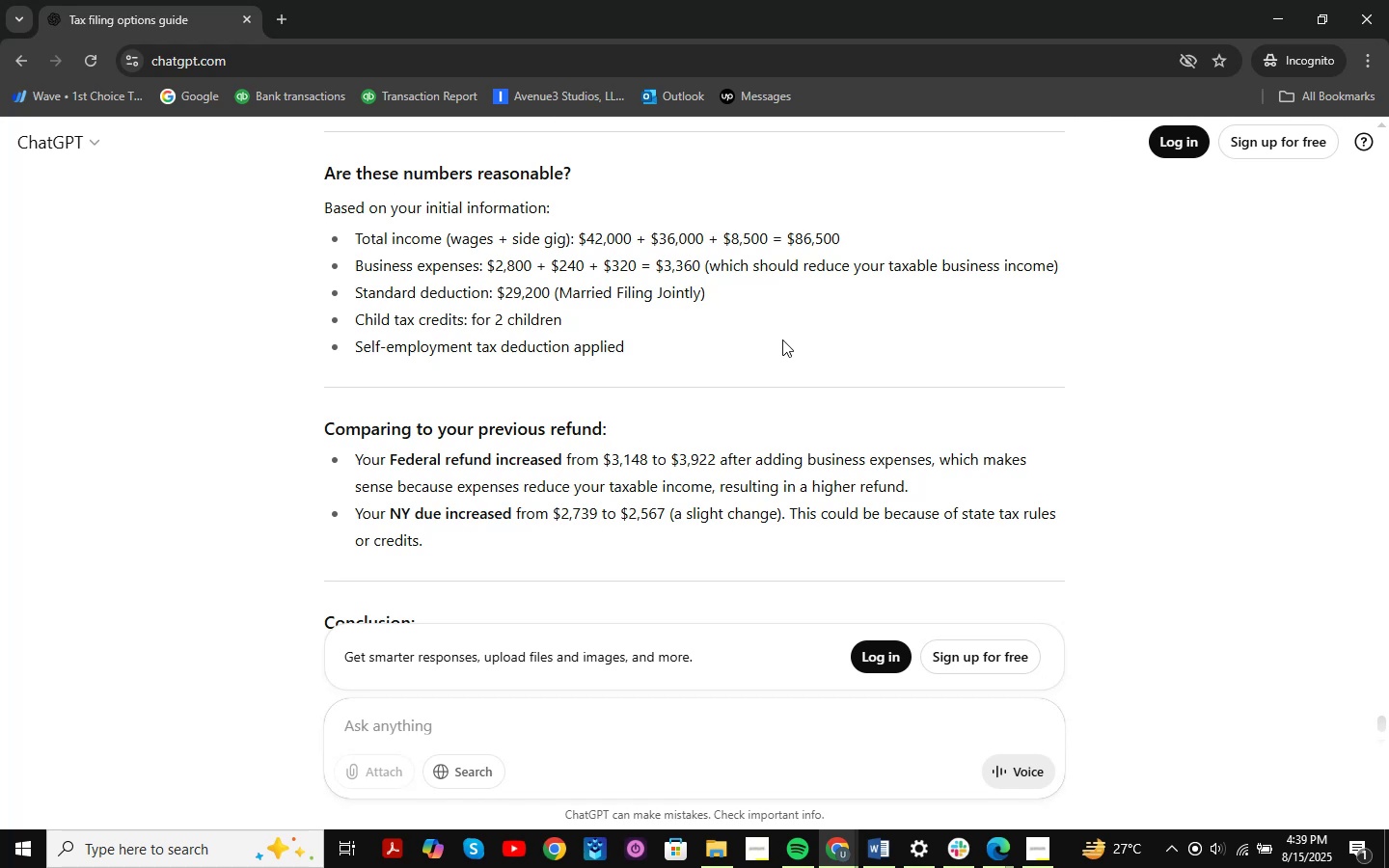 
scroll: coordinate [867, 312], scroll_direction: down, amount: 6.0
 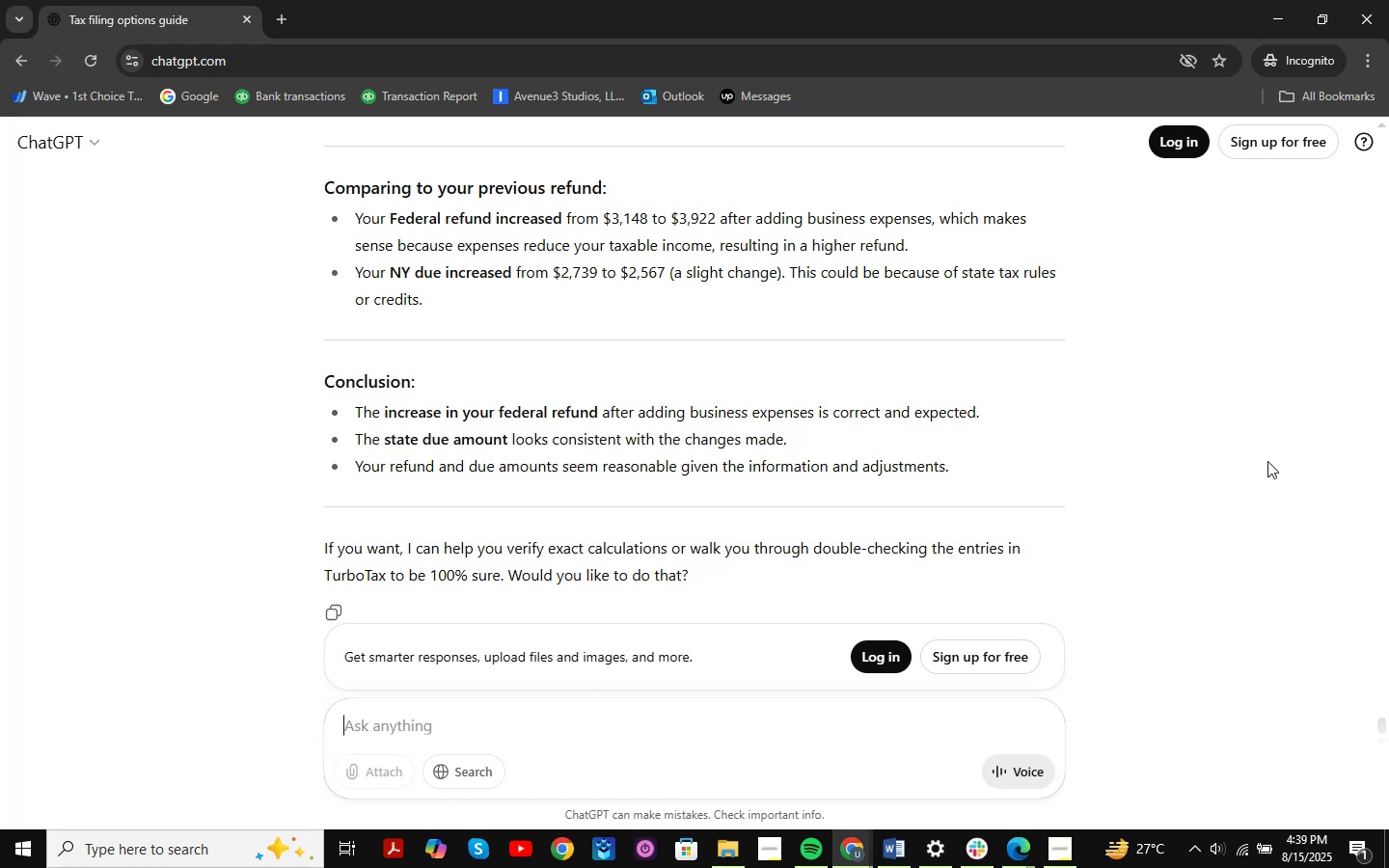 
type(now )
key(Backspace)
key(Backspace)
key(Backspace)
key(Backspace)
key(Backspace)
key(Backspace)
 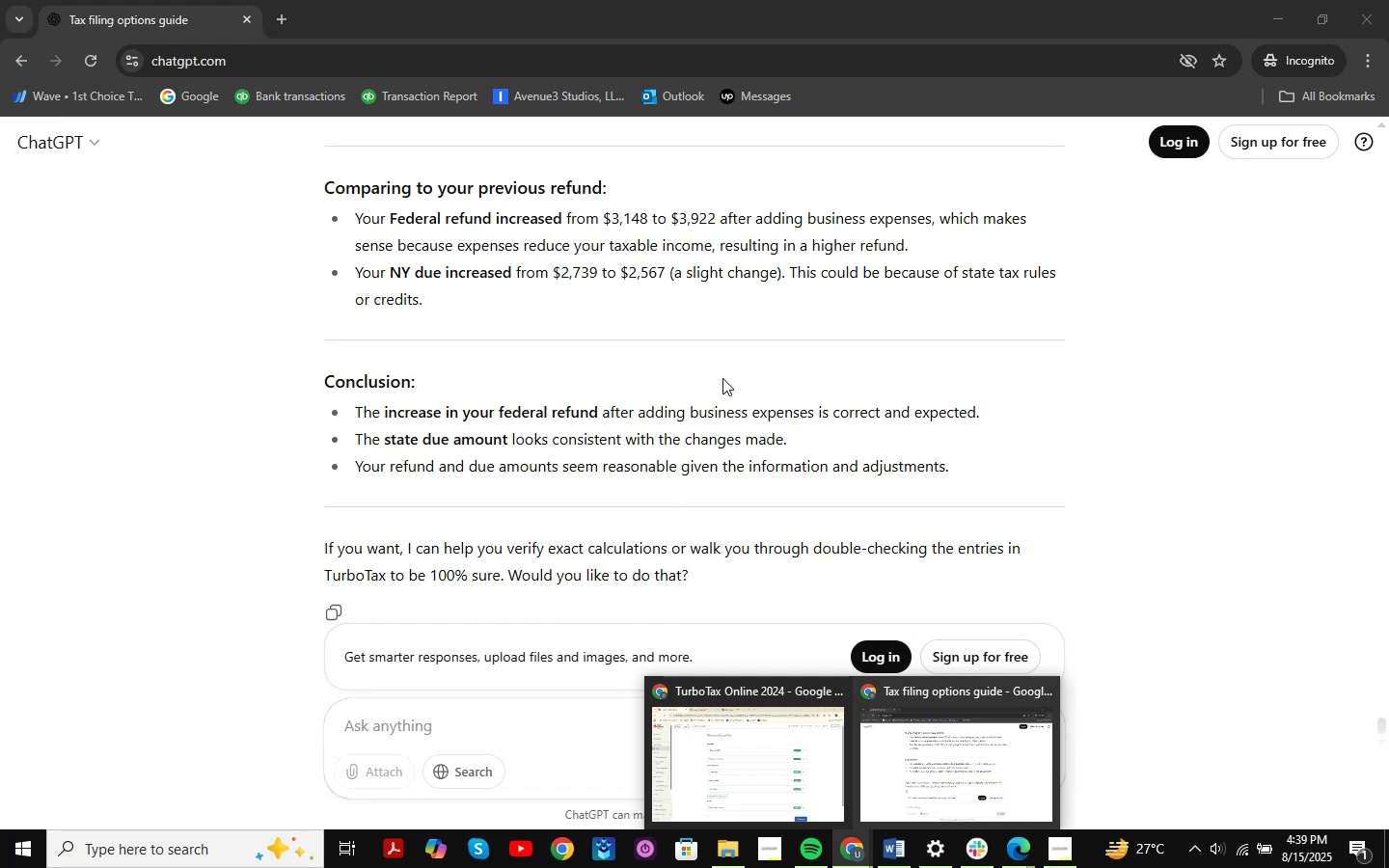 
wait(28.61)
 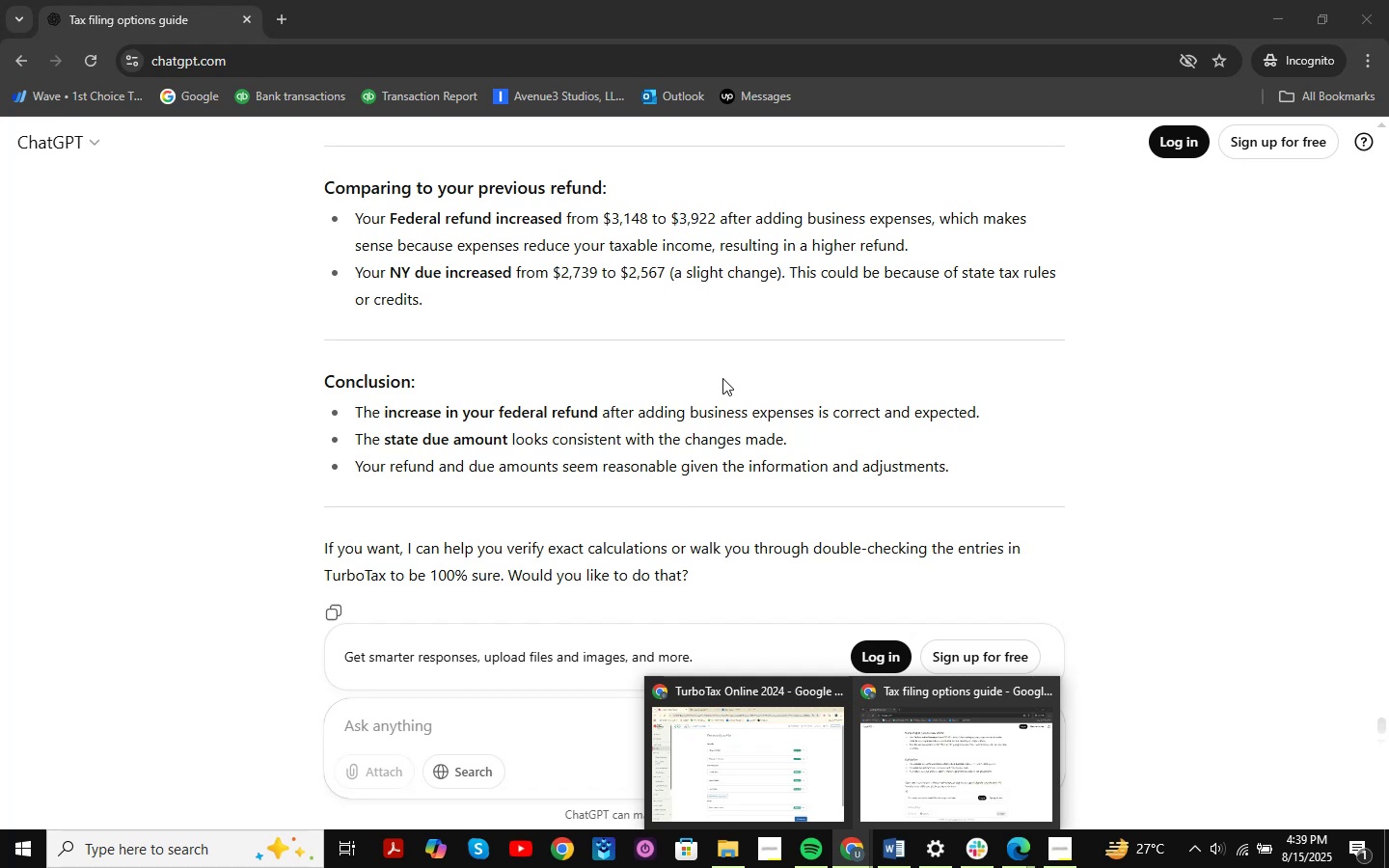 
left_click([1012, 388])
 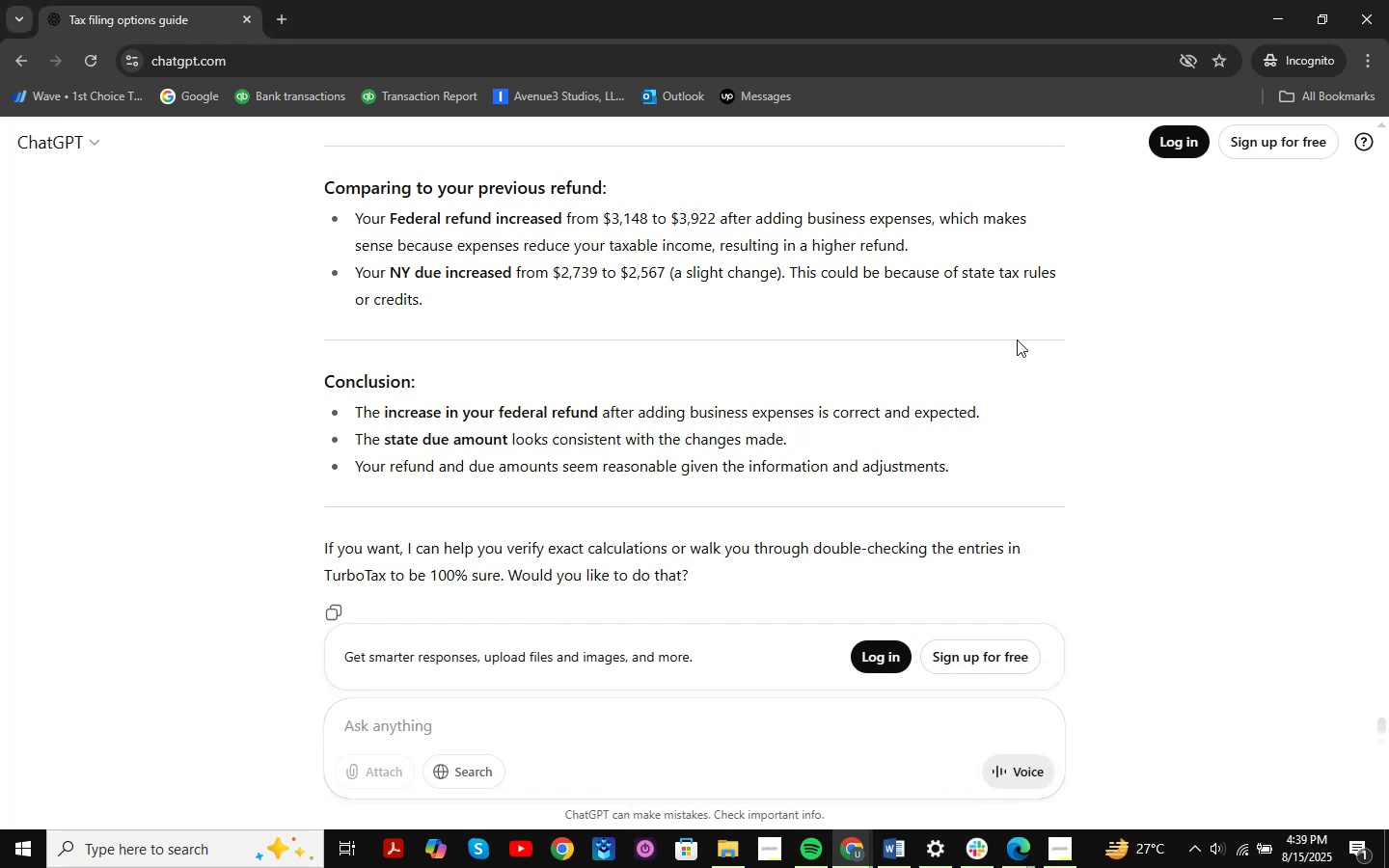 
scroll: coordinate [1016, 393], scroll_direction: down, amount: 2.0
 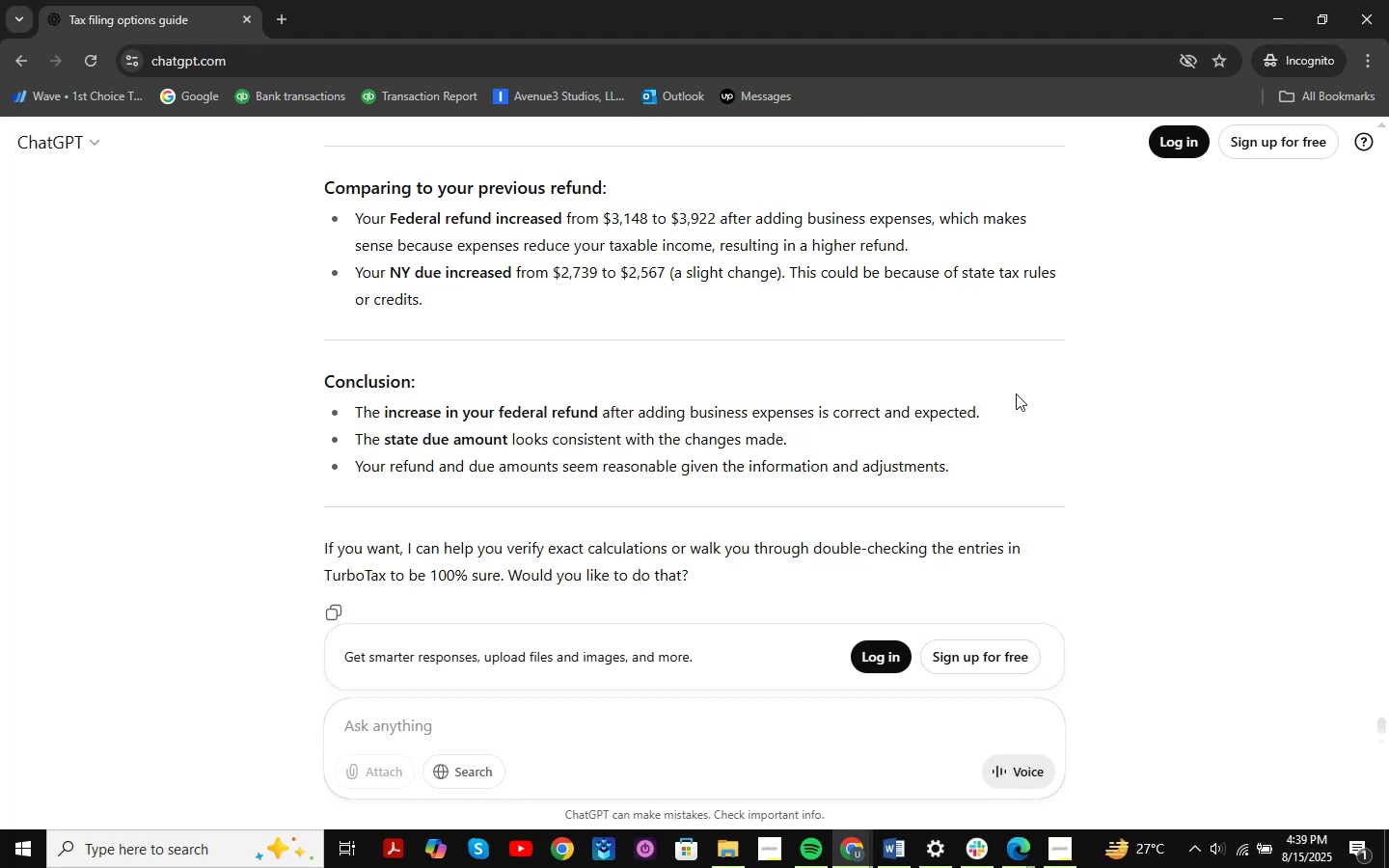 
wait(9.27)
 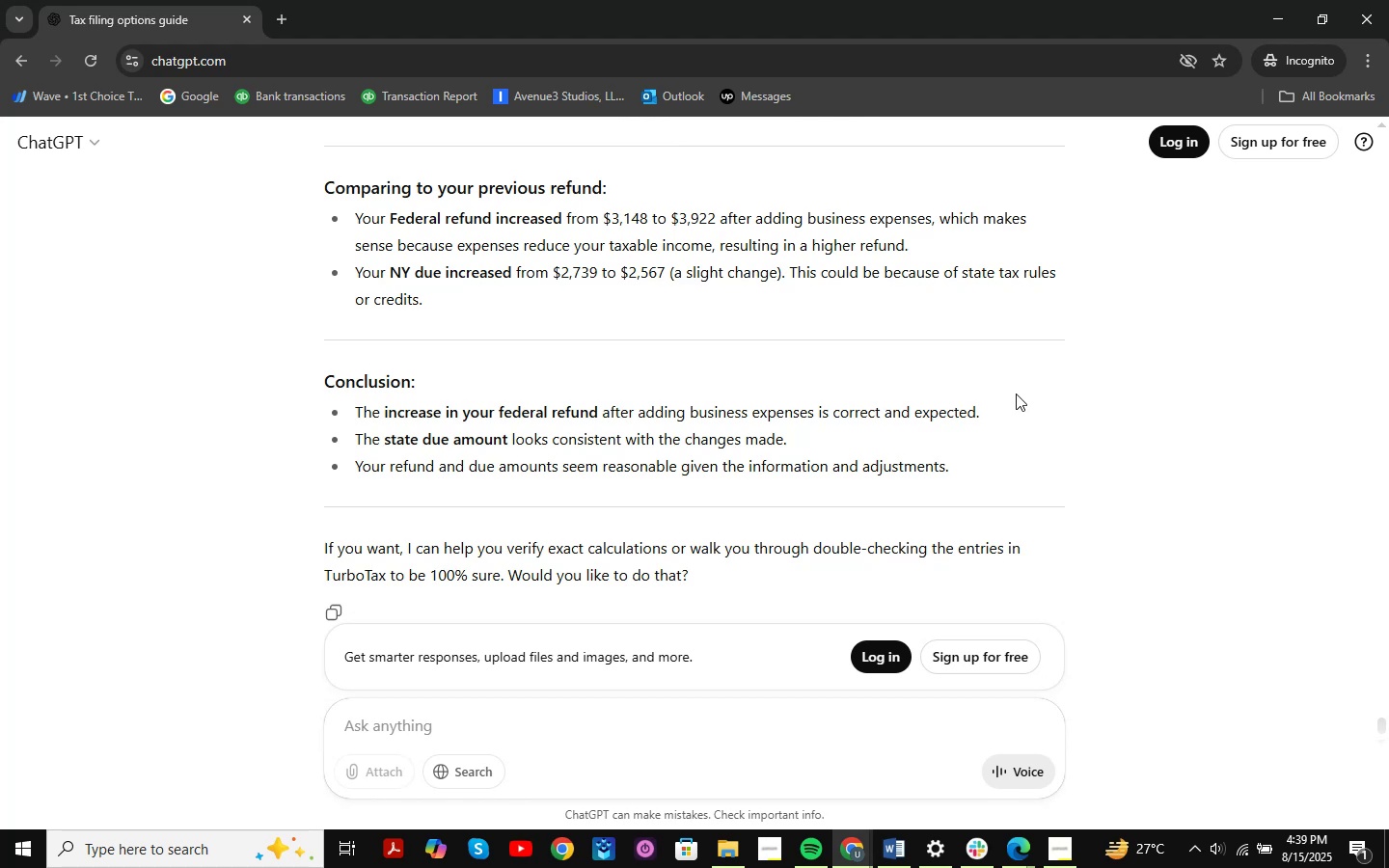 
scroll: coordinate [922, 297], scroll_direction: down, amount: 6.0
 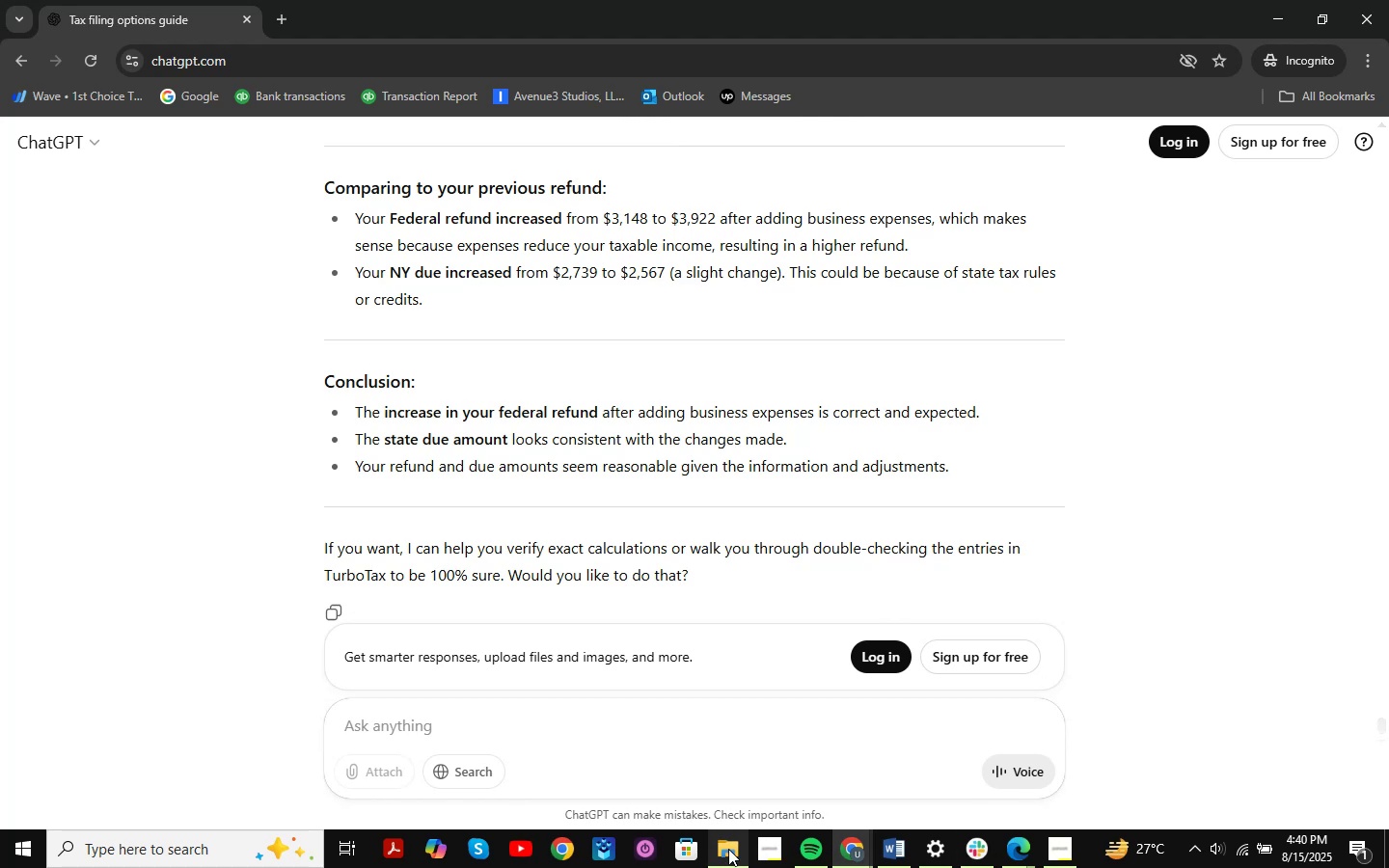 
left_click([751, 833])
 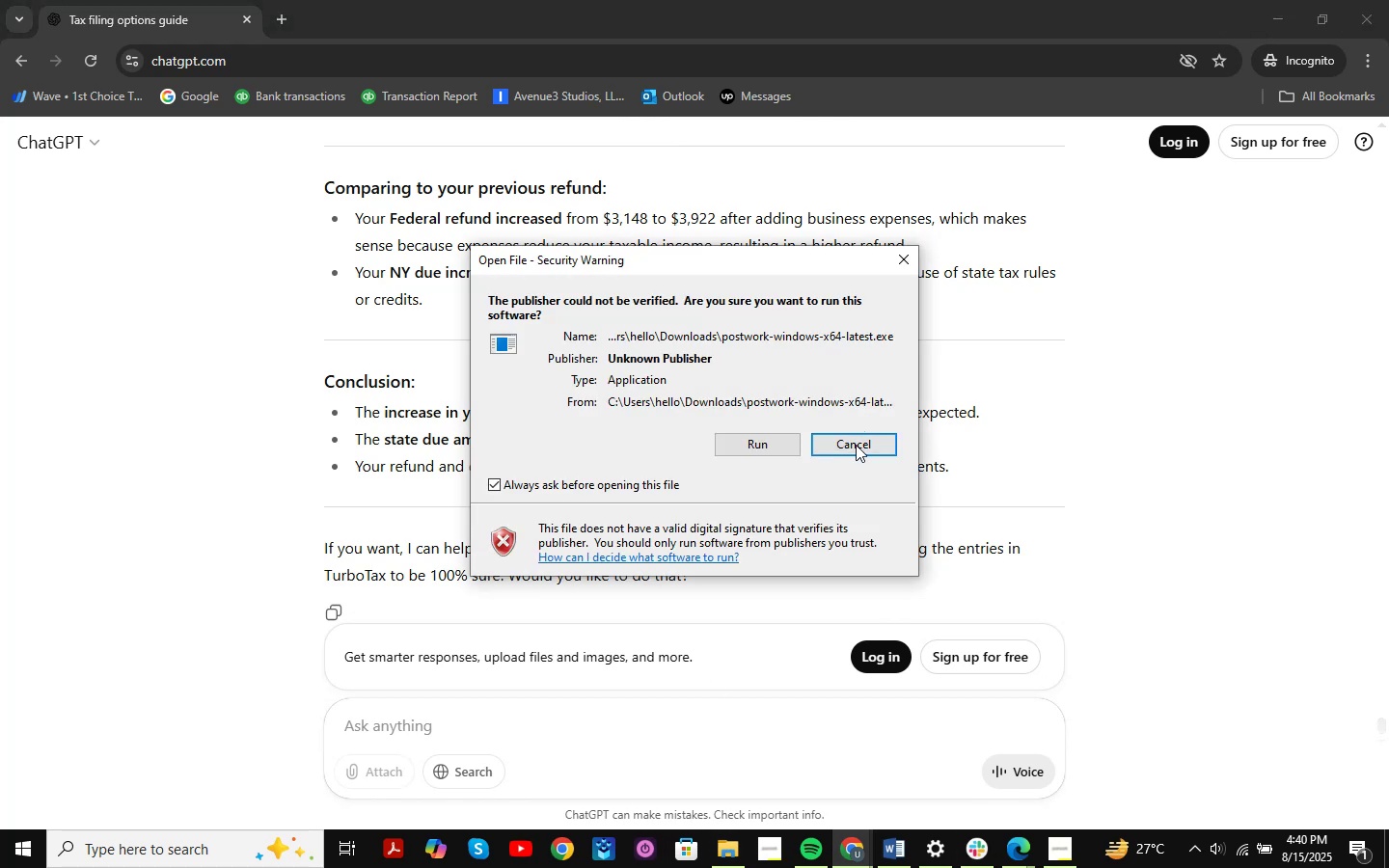 
left_click([856, 445])
 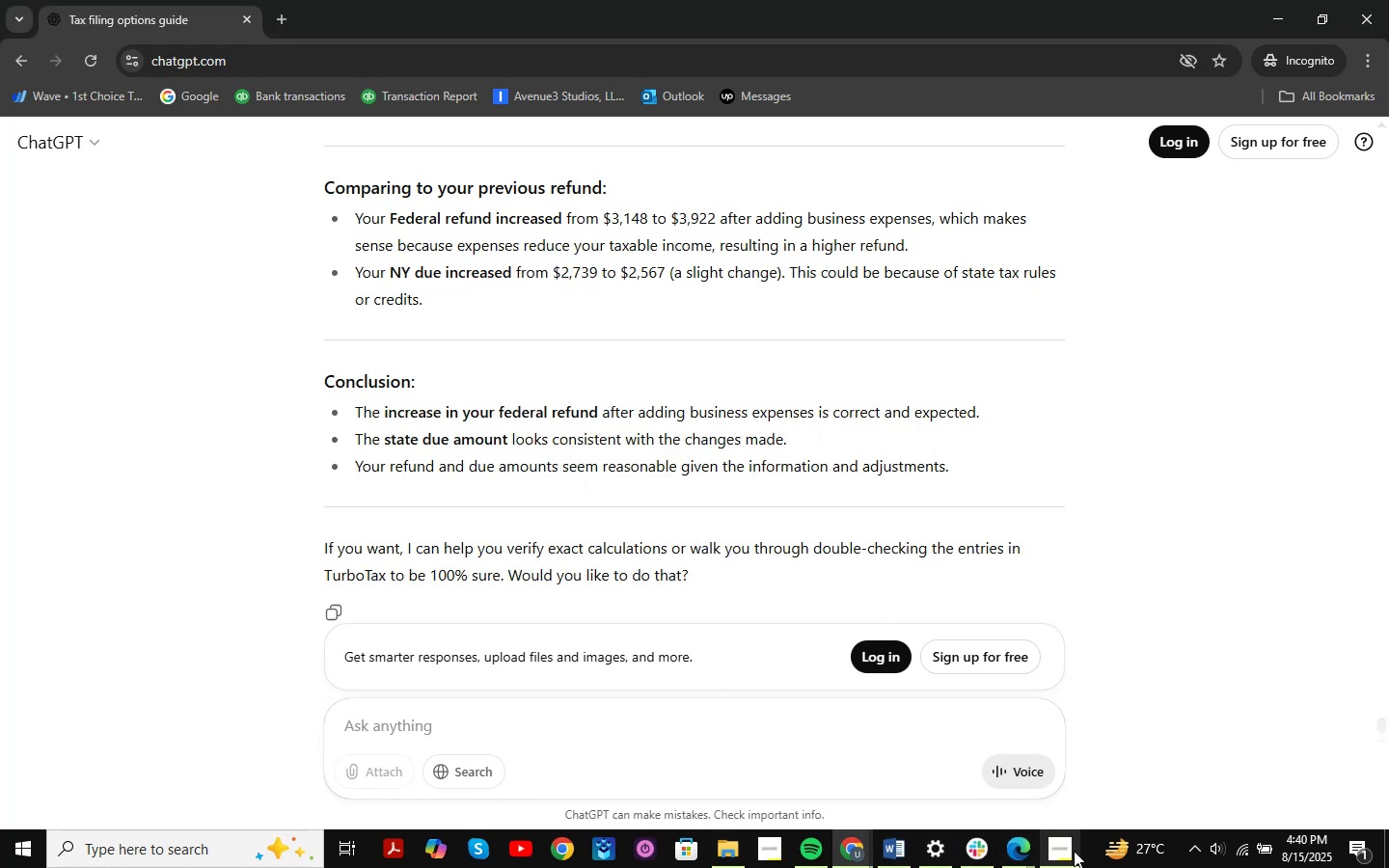 
left_click([1021, 850])
 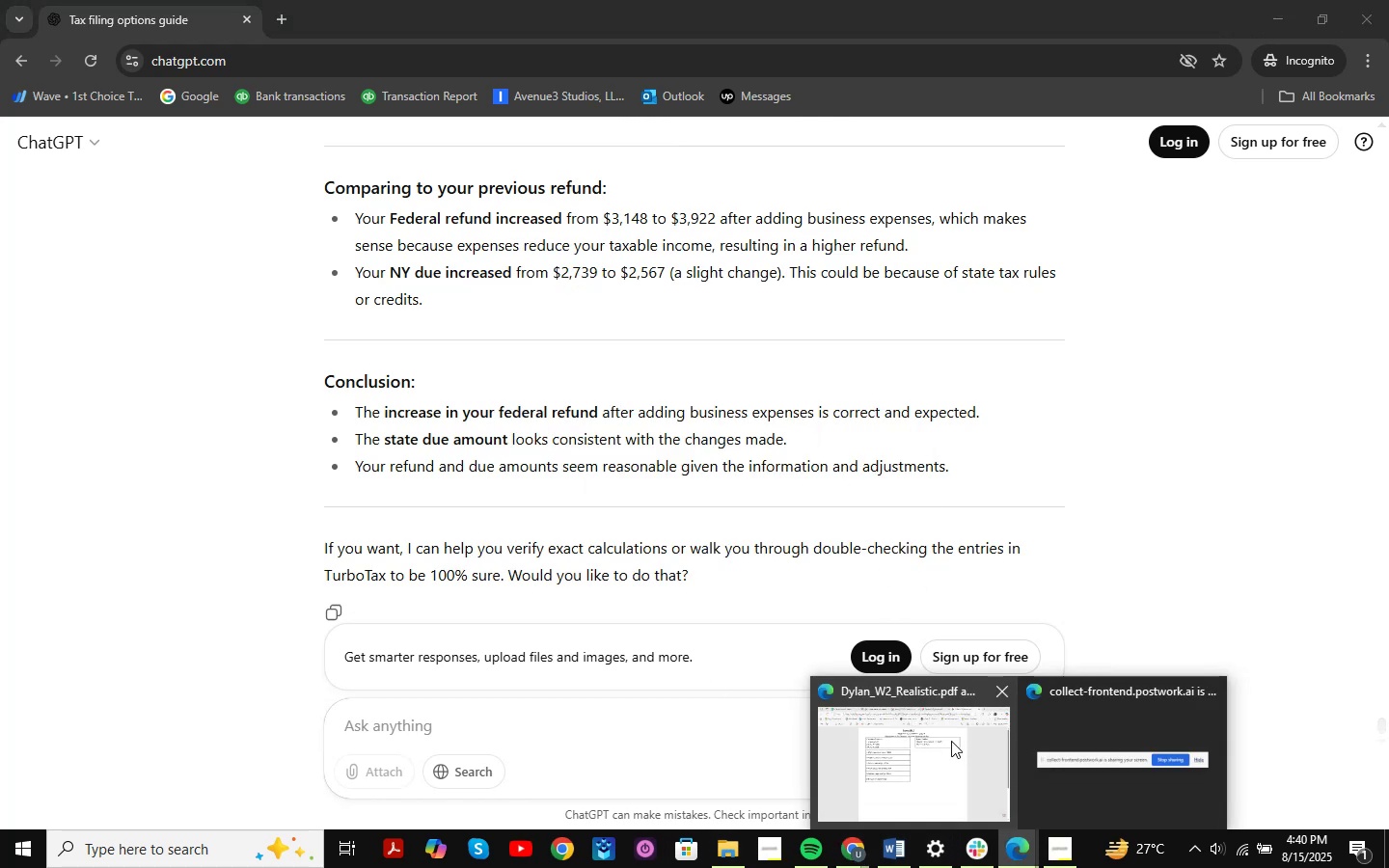 
left_click([948, 740])
 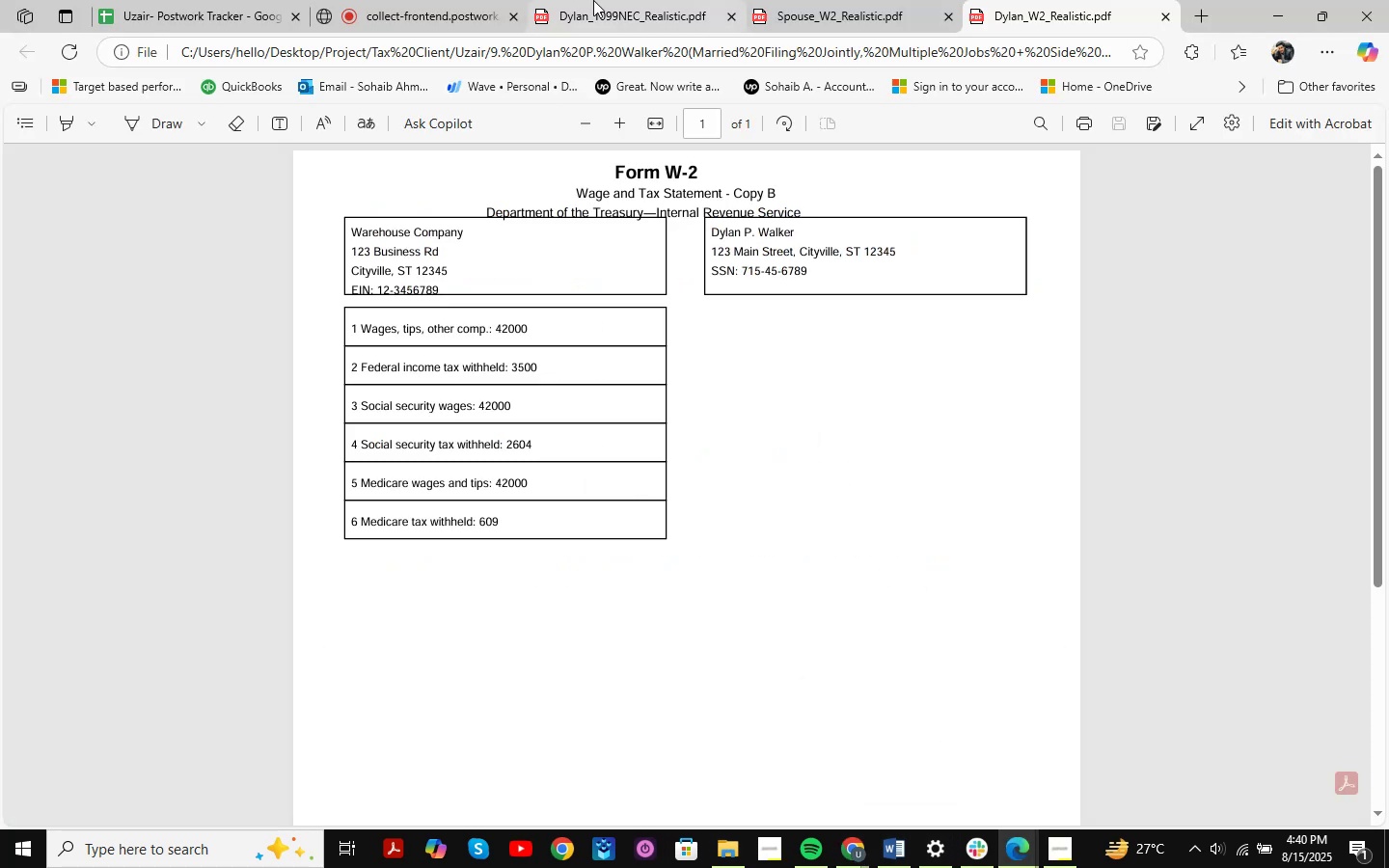 
left_click([449, 0])
 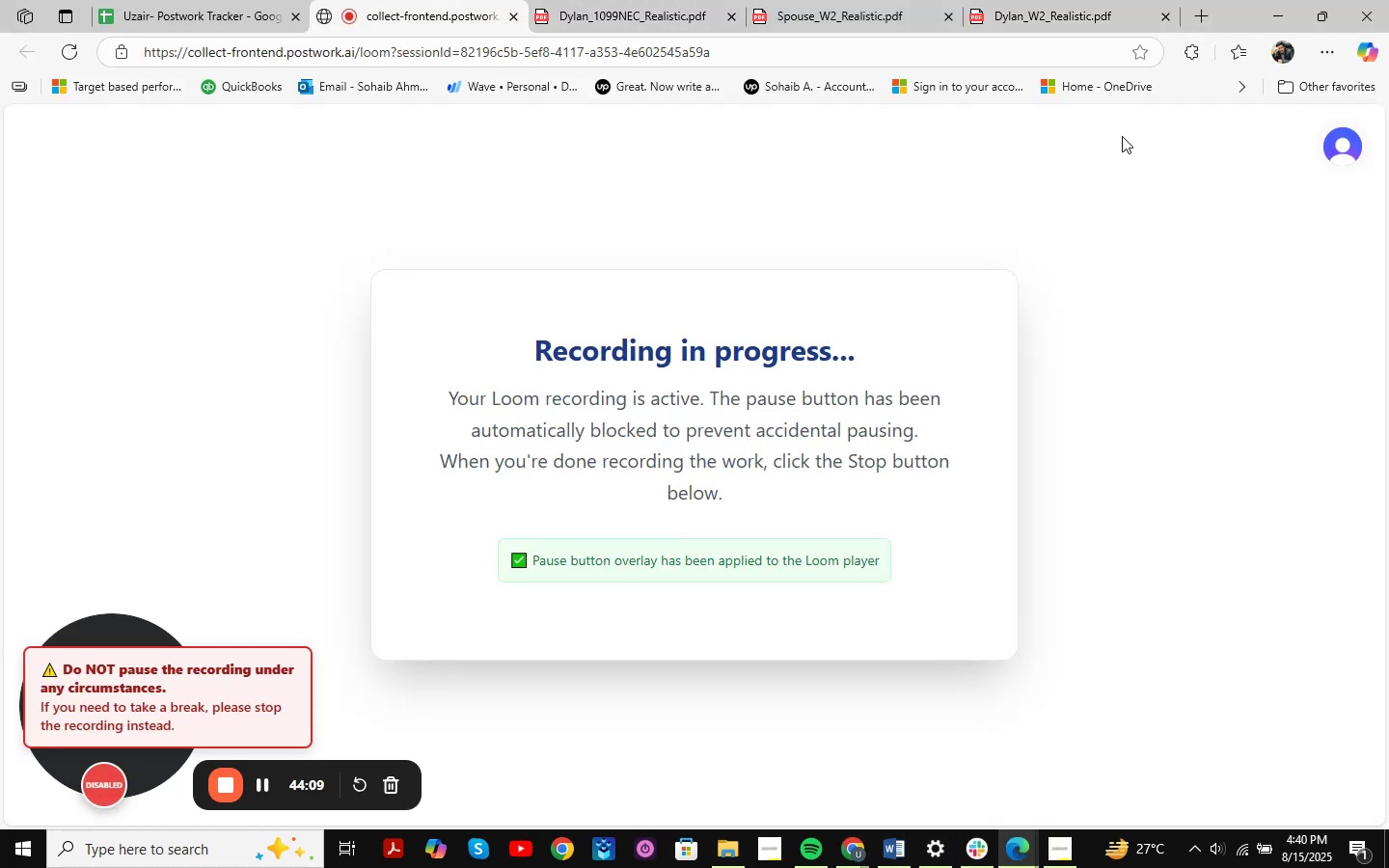 
left_click([1290, 0])
 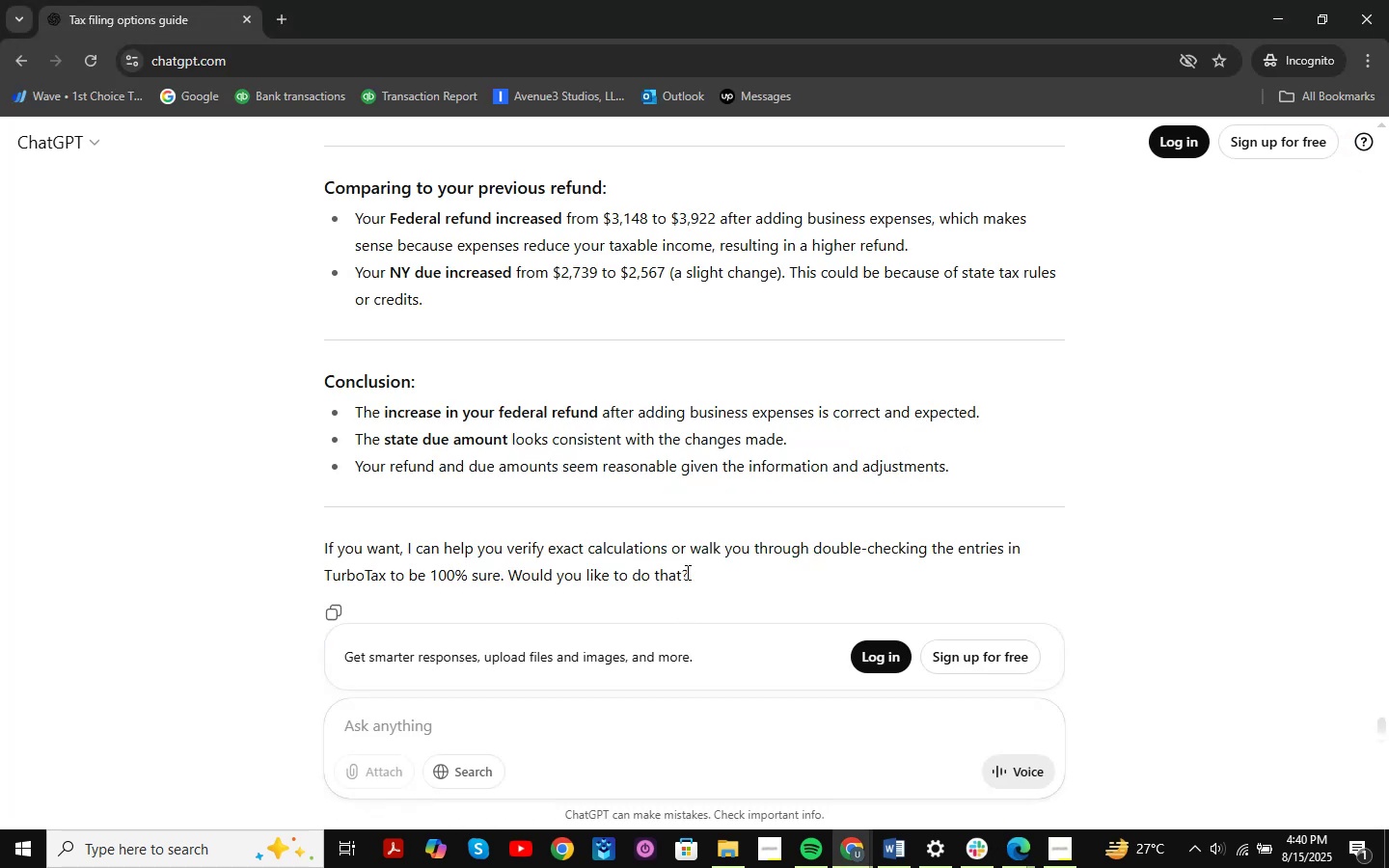 
scroll: coordinate [704, 504], scroll_direction: down, amount: 6.0
 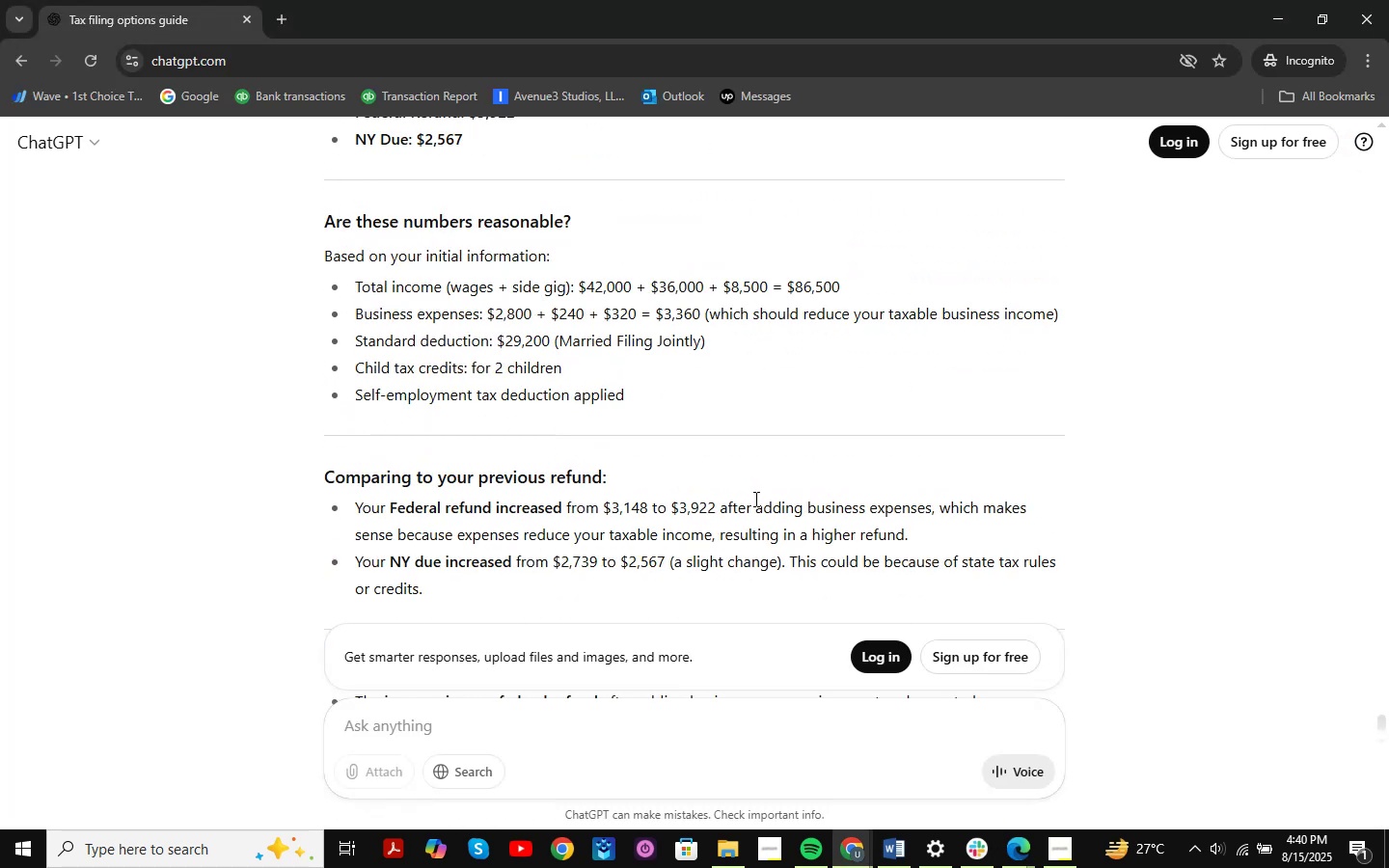 
scroll: coordinate [754, 499], scroll_direction: up, amount: 1.0
 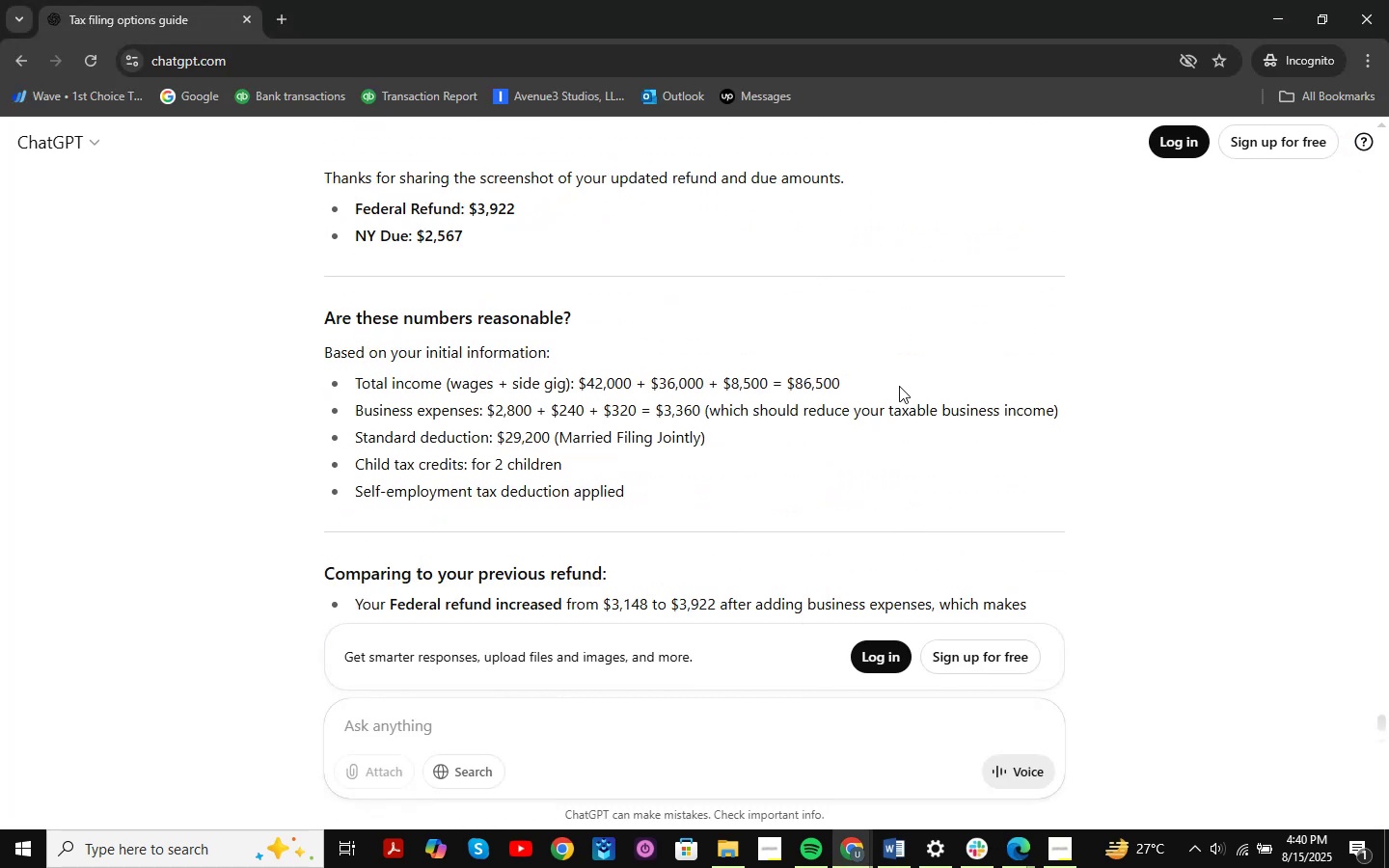 
scroll: coordinate [1074, 342], scroll_direction: down, amount: 3.0
 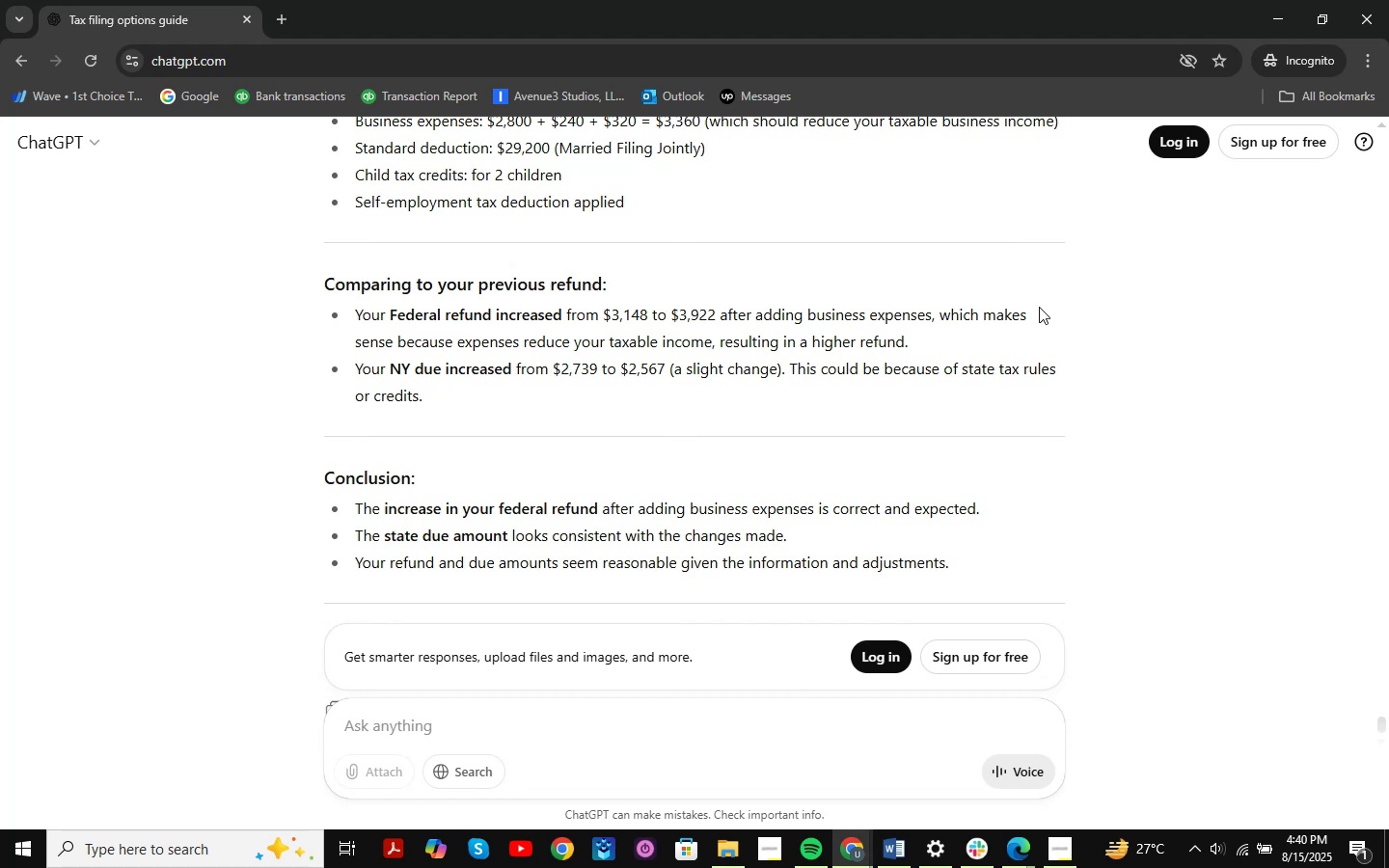 
wait(24.13)
 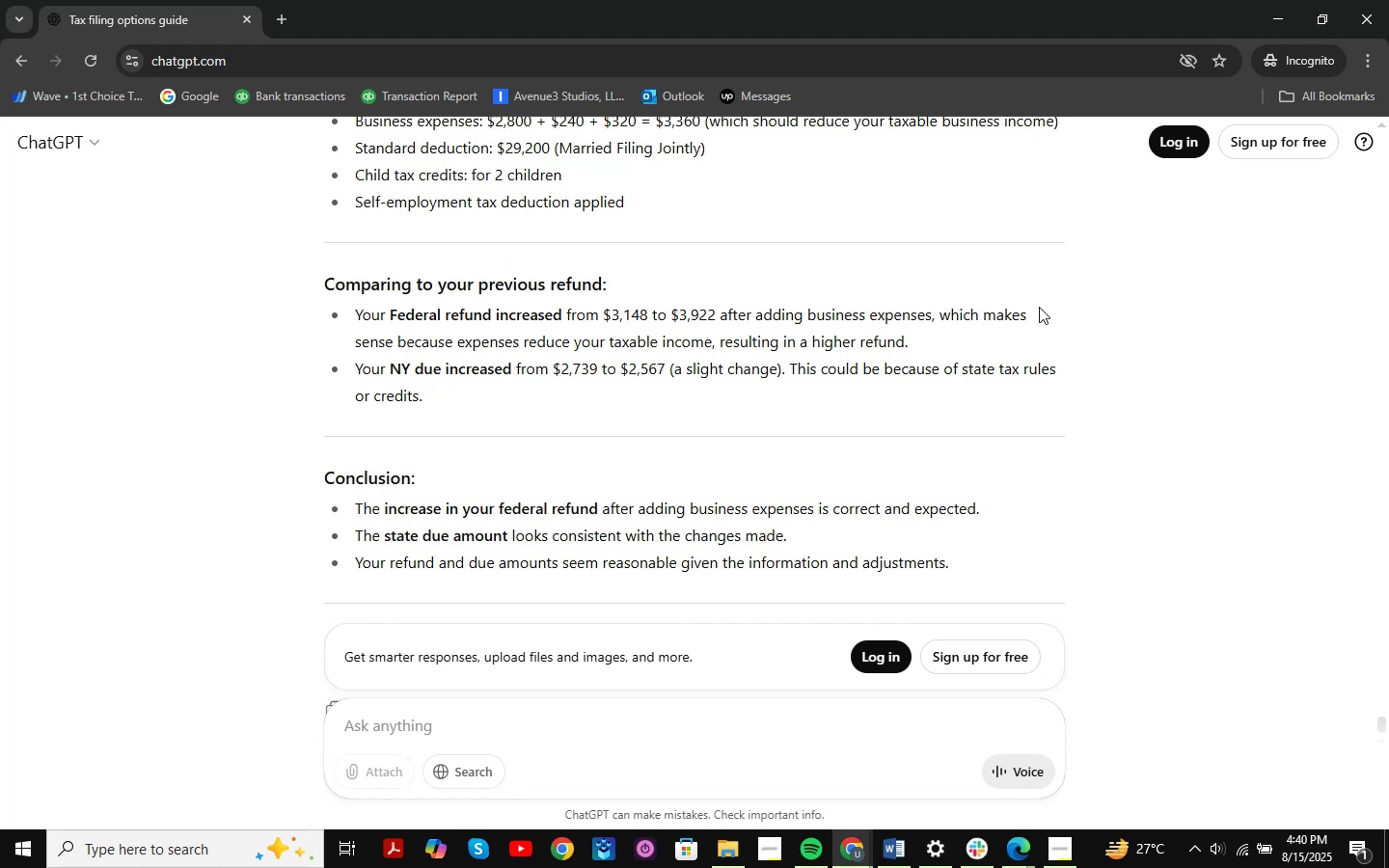 
scroll: coordinate [875, 368], scroll_direction: down, amount: 3.0
 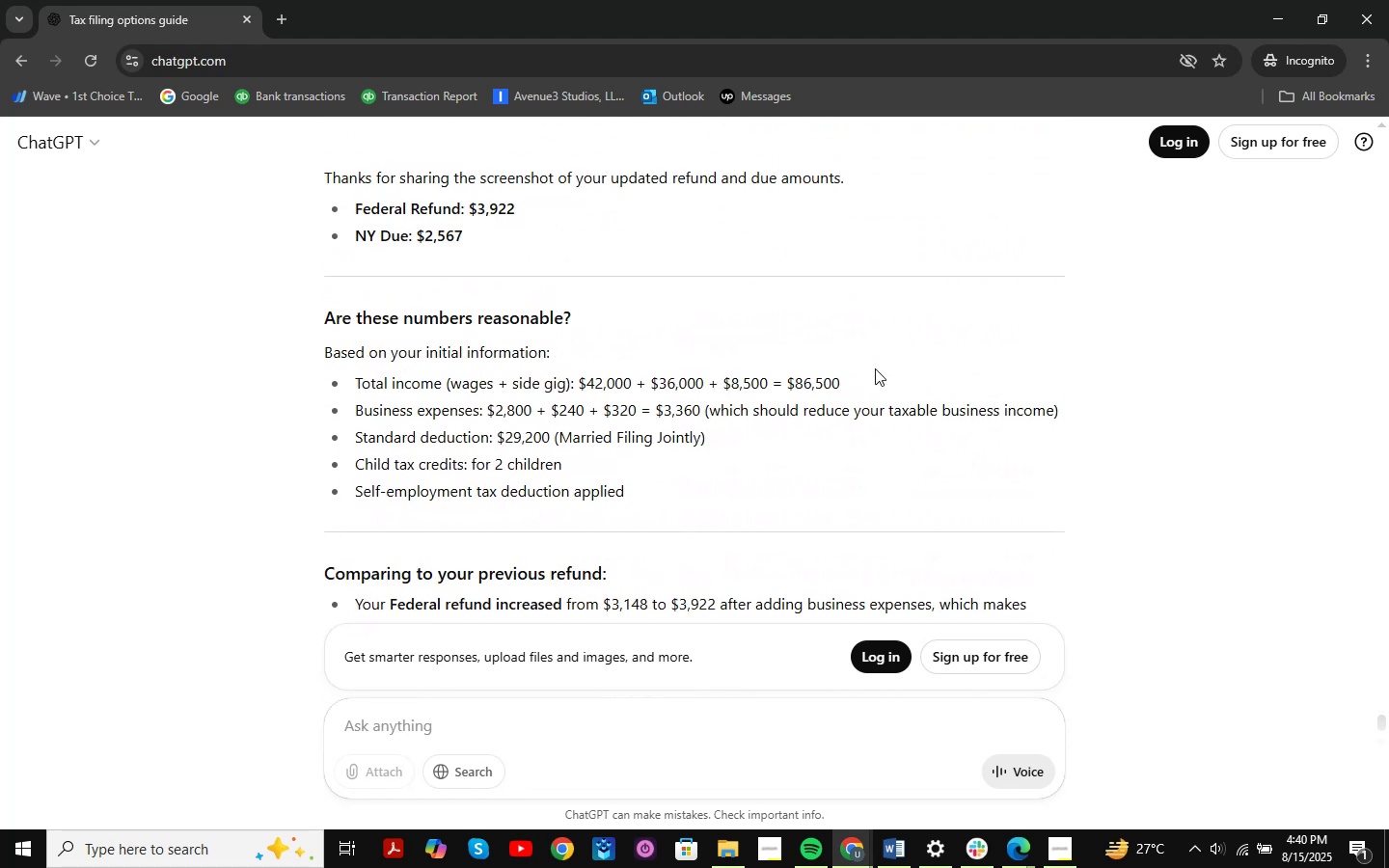 
scroll: coordinate [875, 368], scroll_direction: up, amount: 2.0
 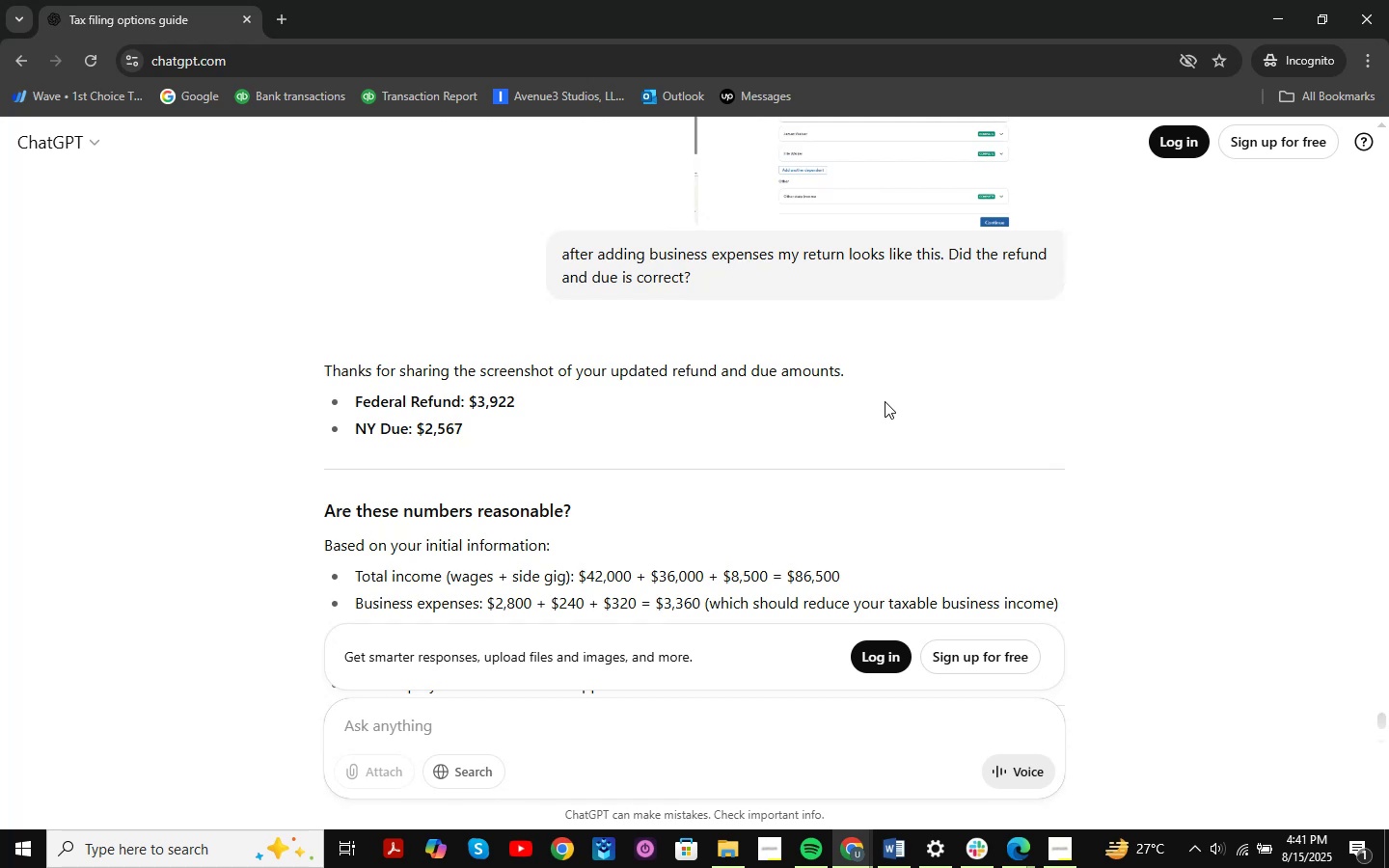 
wait(20.81)
 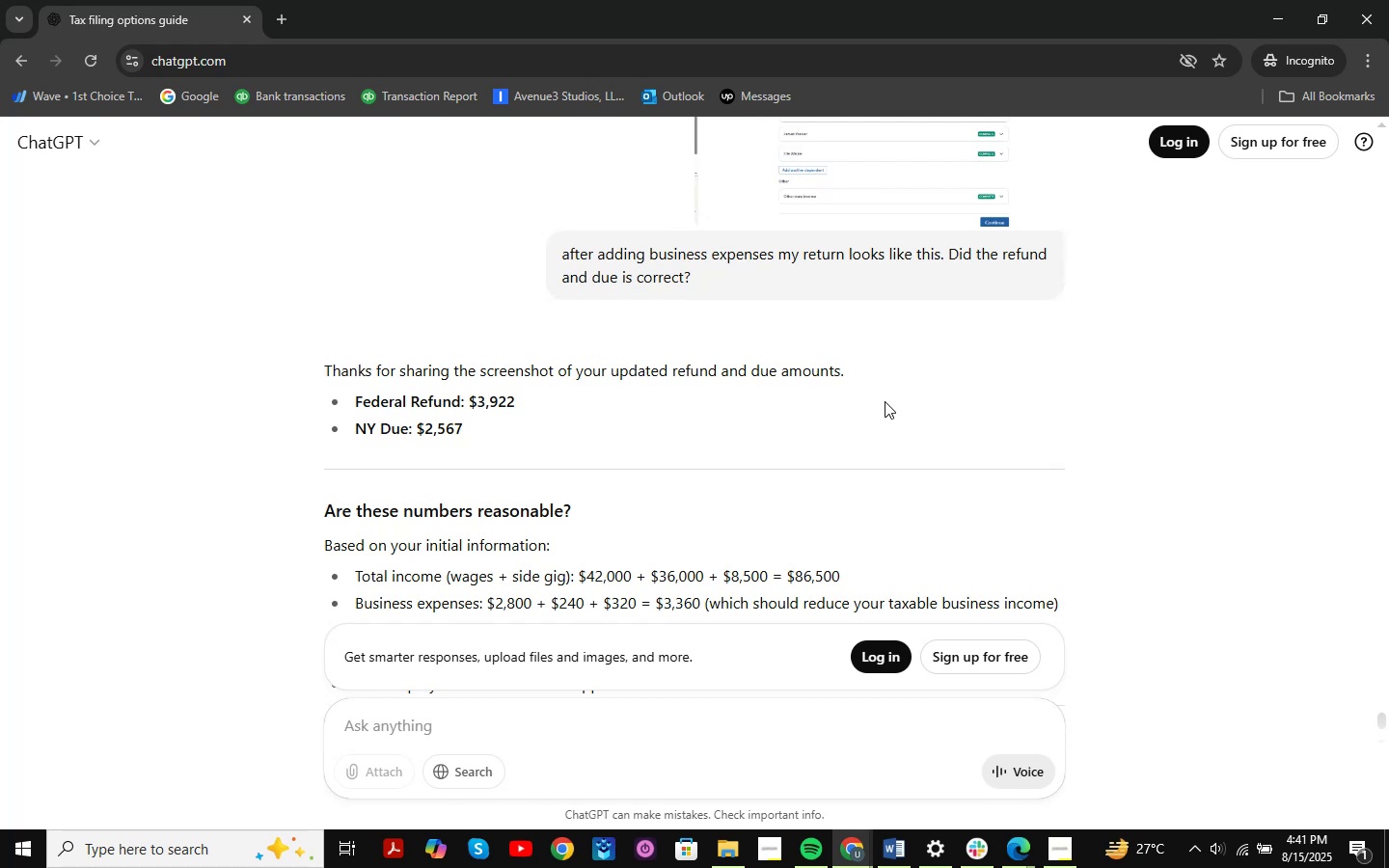 
scroll: coordinate [885, 401], scroll_direction: down, amount: 8.0
 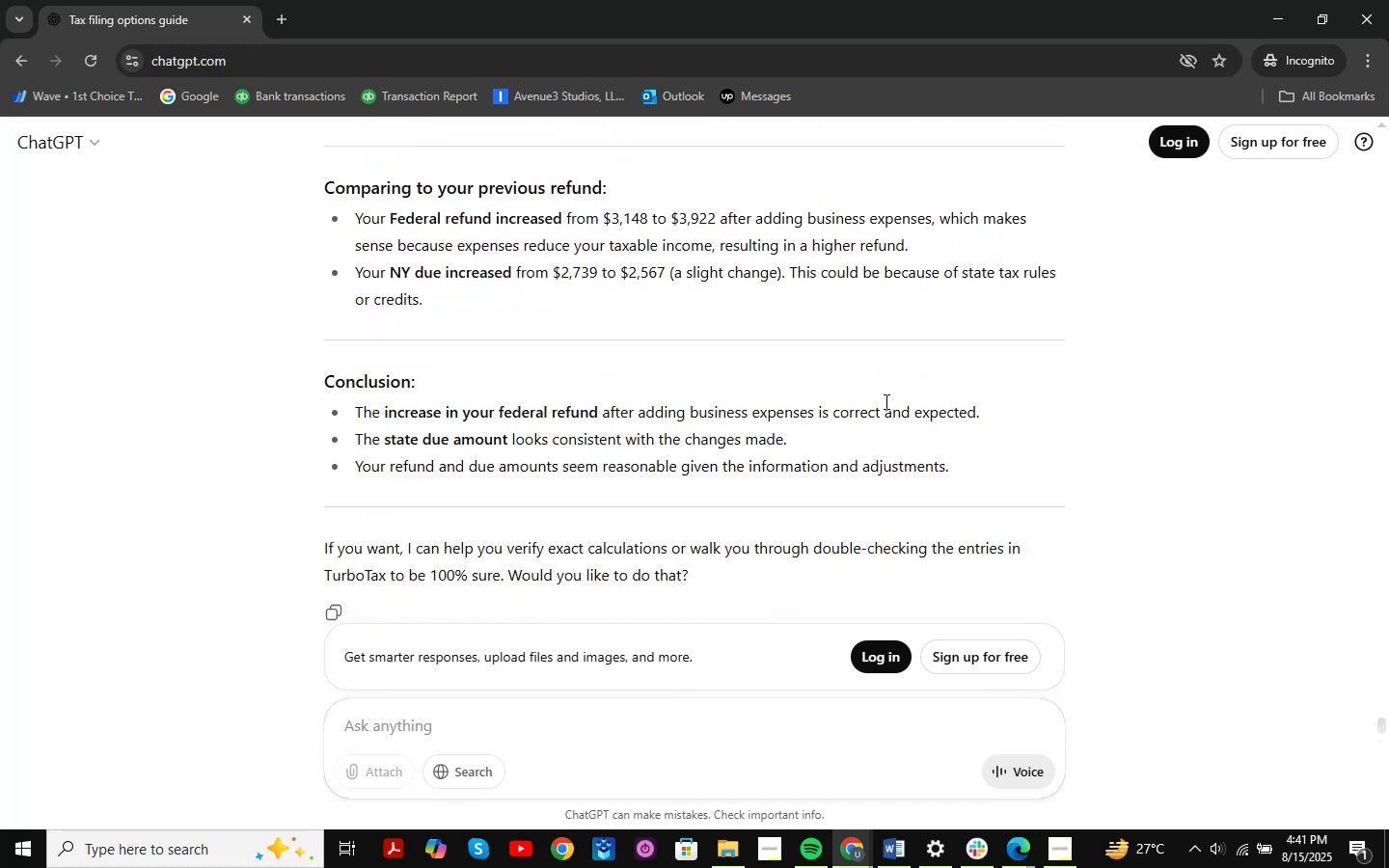 
scroll: coordinate [885, 401], scroll_direction: up, amount: 2.0
 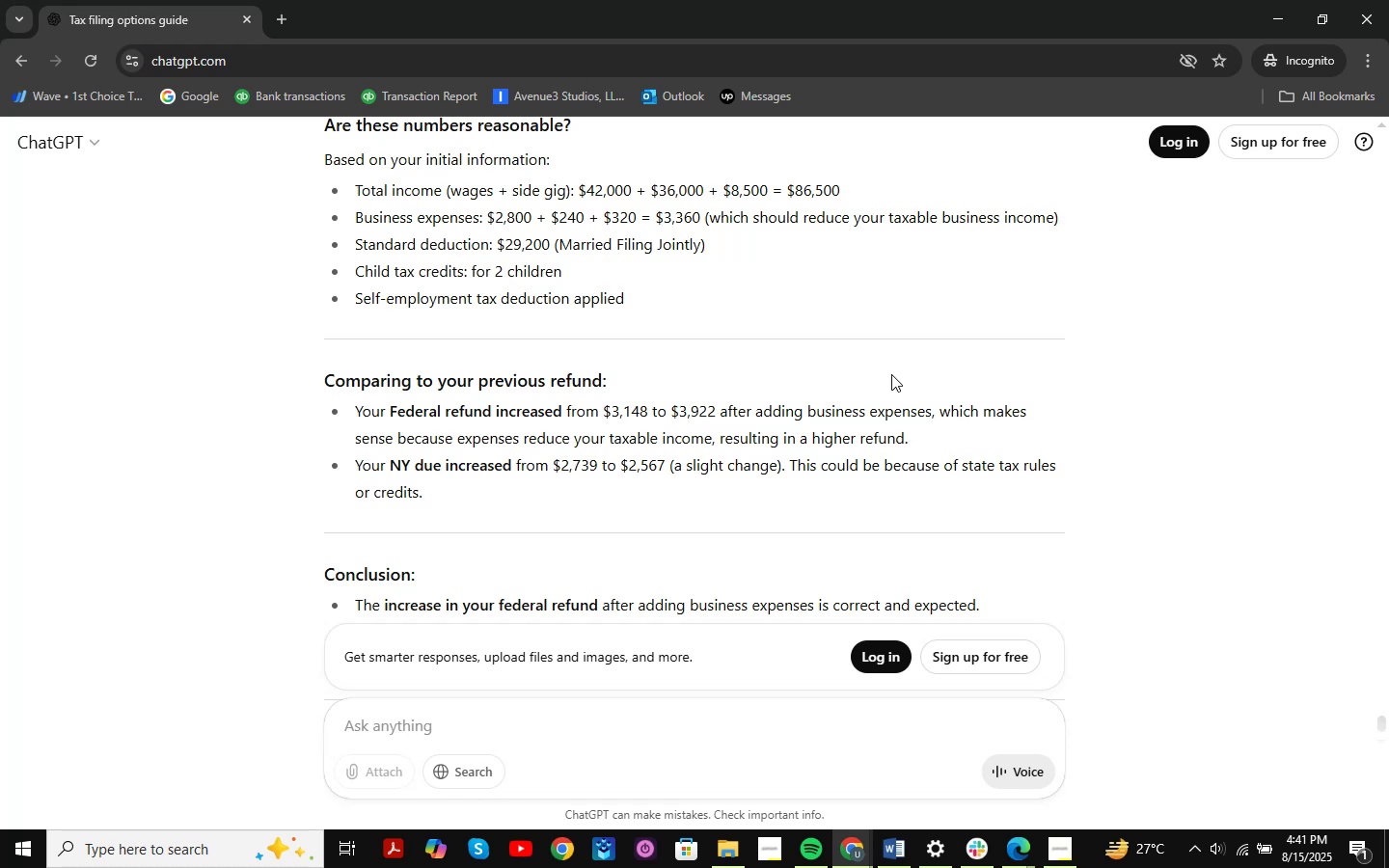 
wait(40.8)
 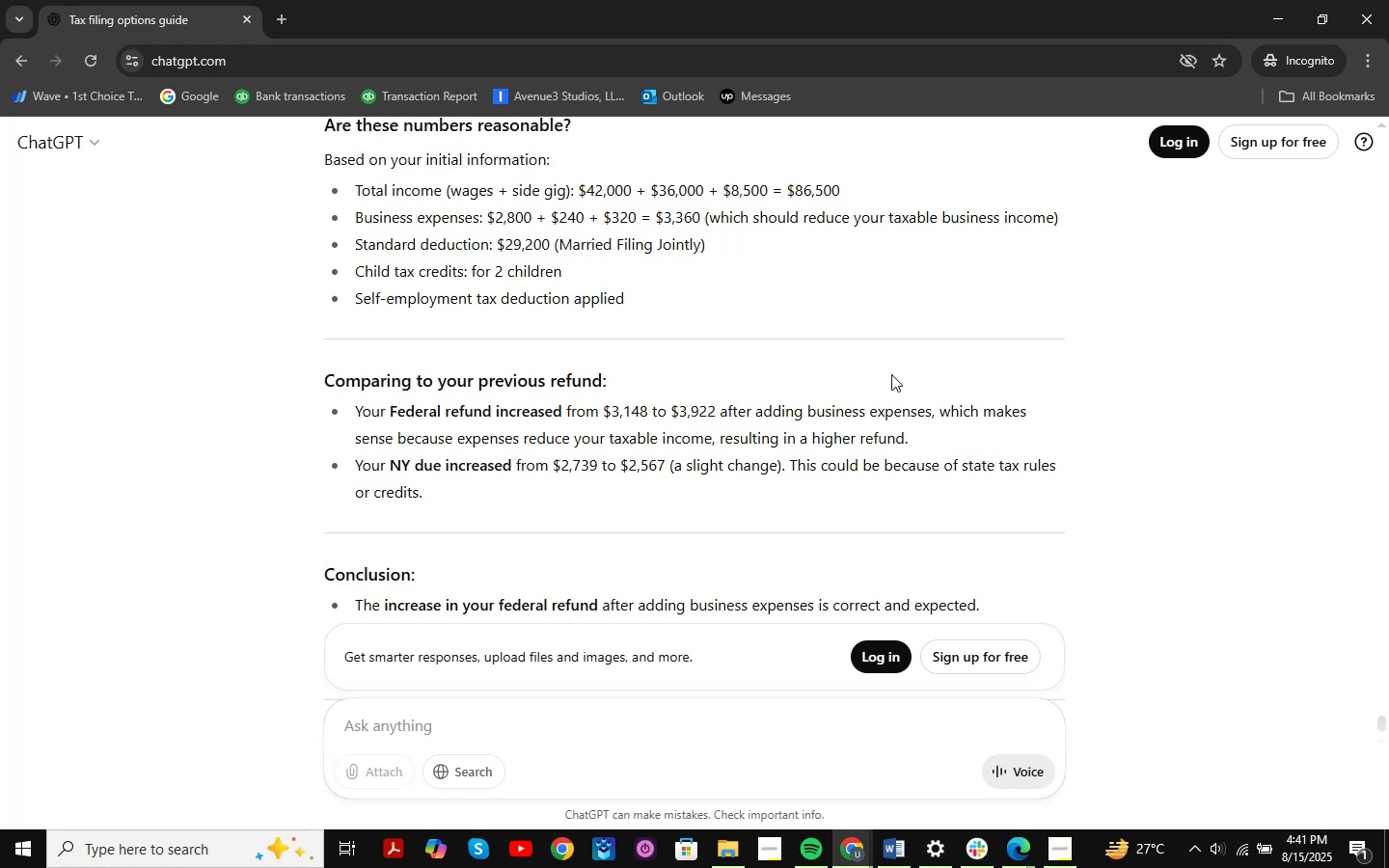 
scroll: coordinate [891, 374], scroll_direction: down, amount: 2.0
 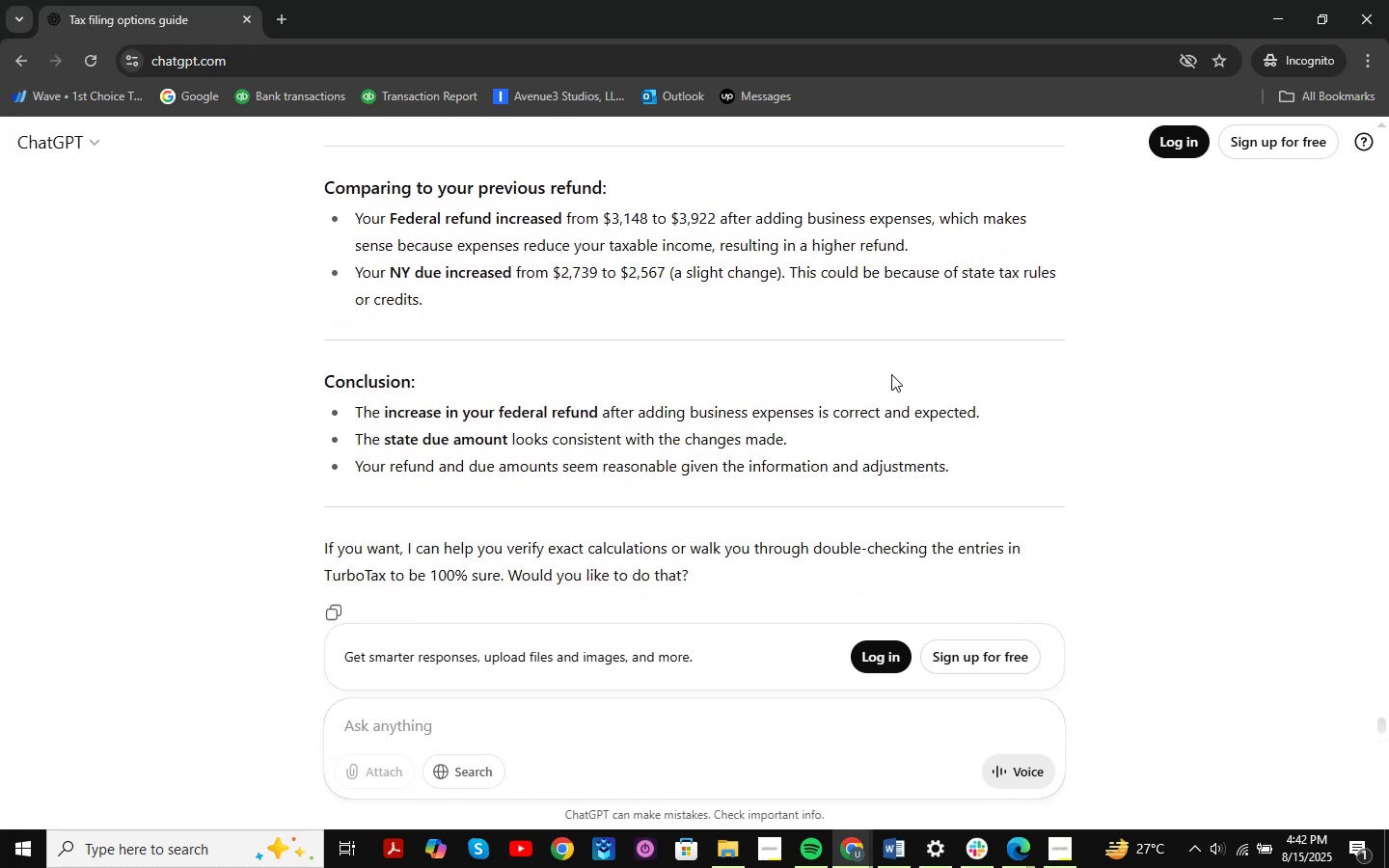 
scroll: coordinate [891, 374], scroll_direction: up, amount: 2.0
 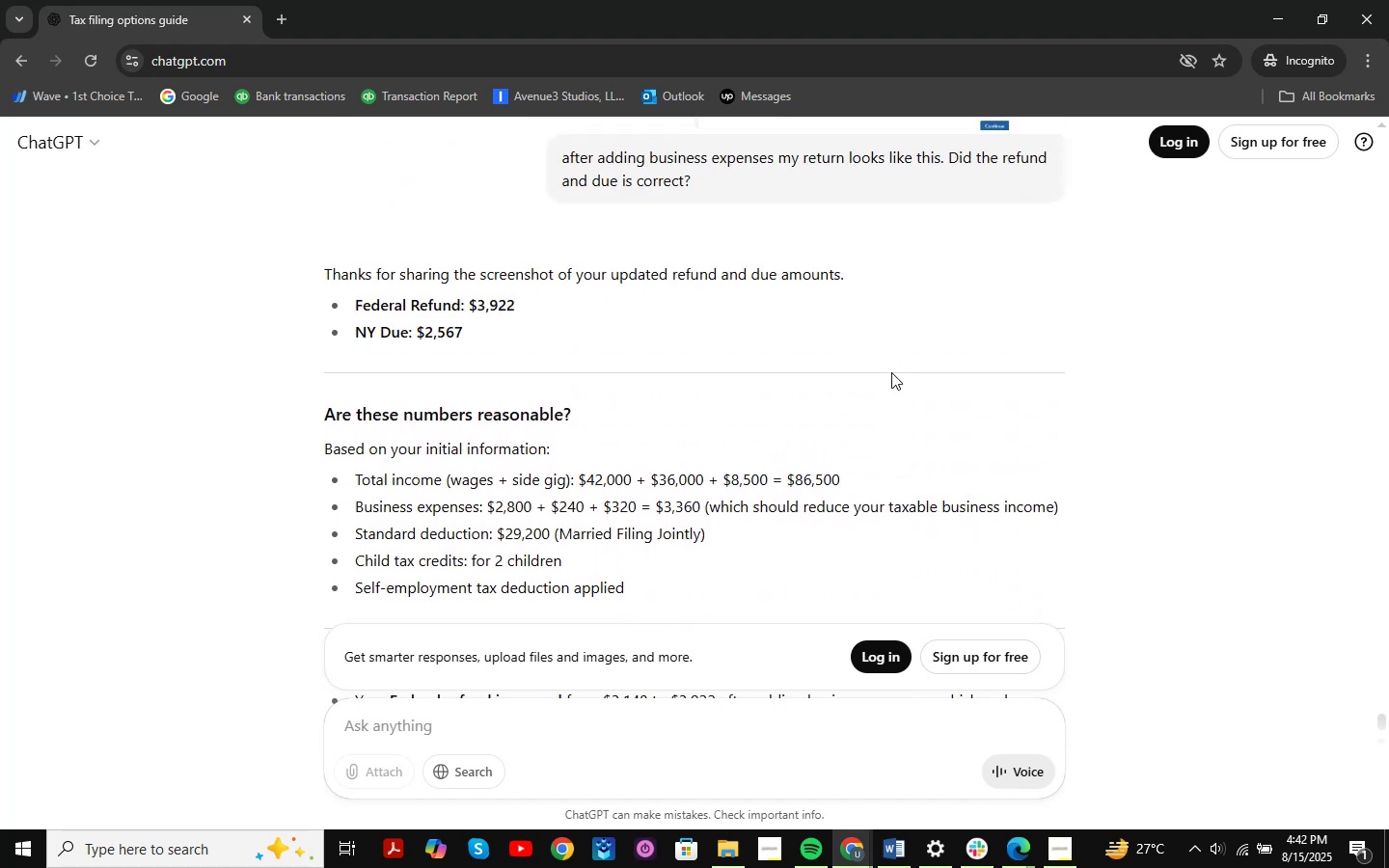 
scroll: coordinate [891, 372], scroll_direction: down, amount: 3.0
 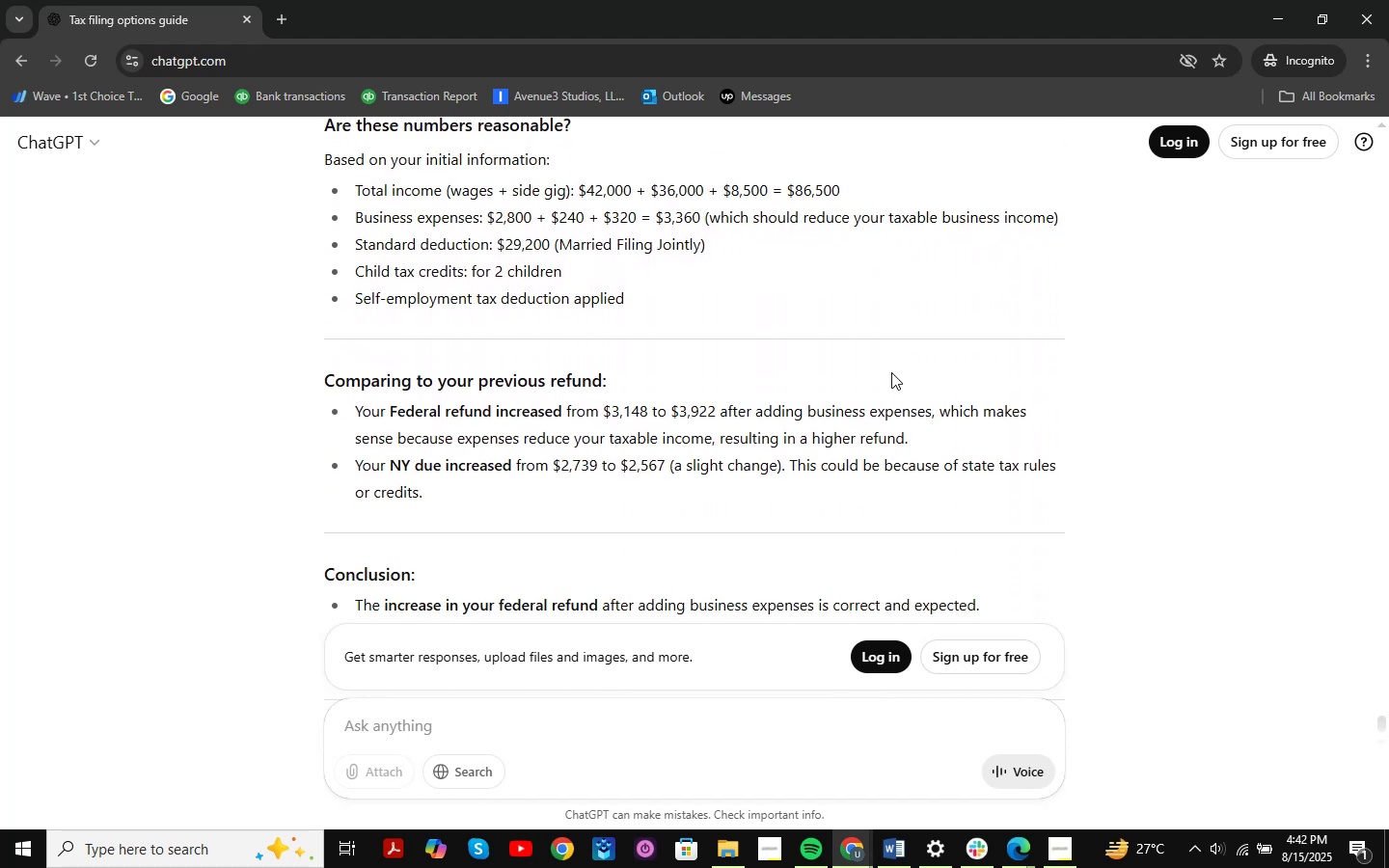 
scroll: coordinate [891, 372], scroll_direction: up, amount: 1.0
 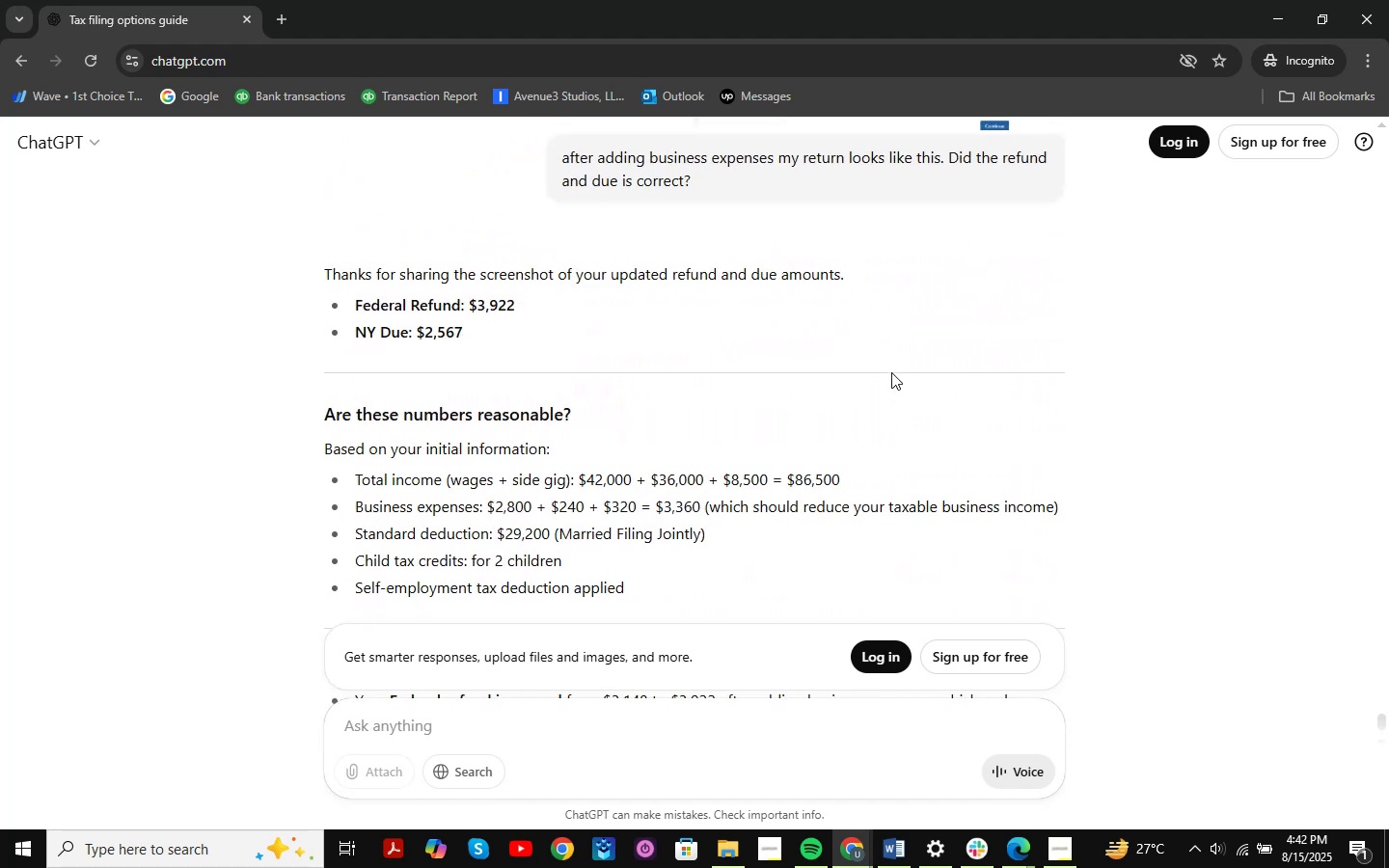 
scroll: coordinate [891, 372], scroll_direction: down, amount: 1.0
 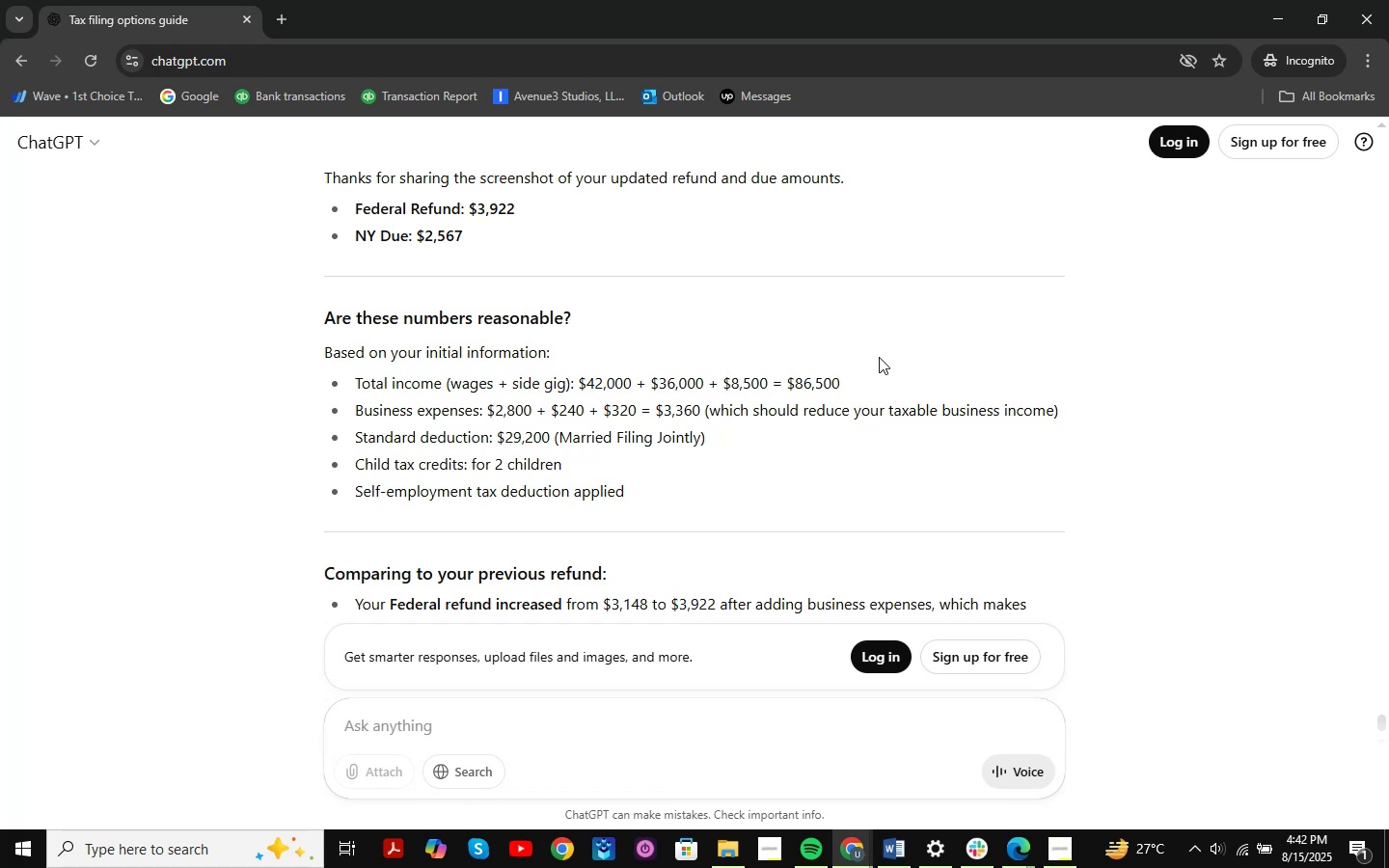 
wait(14.3)
 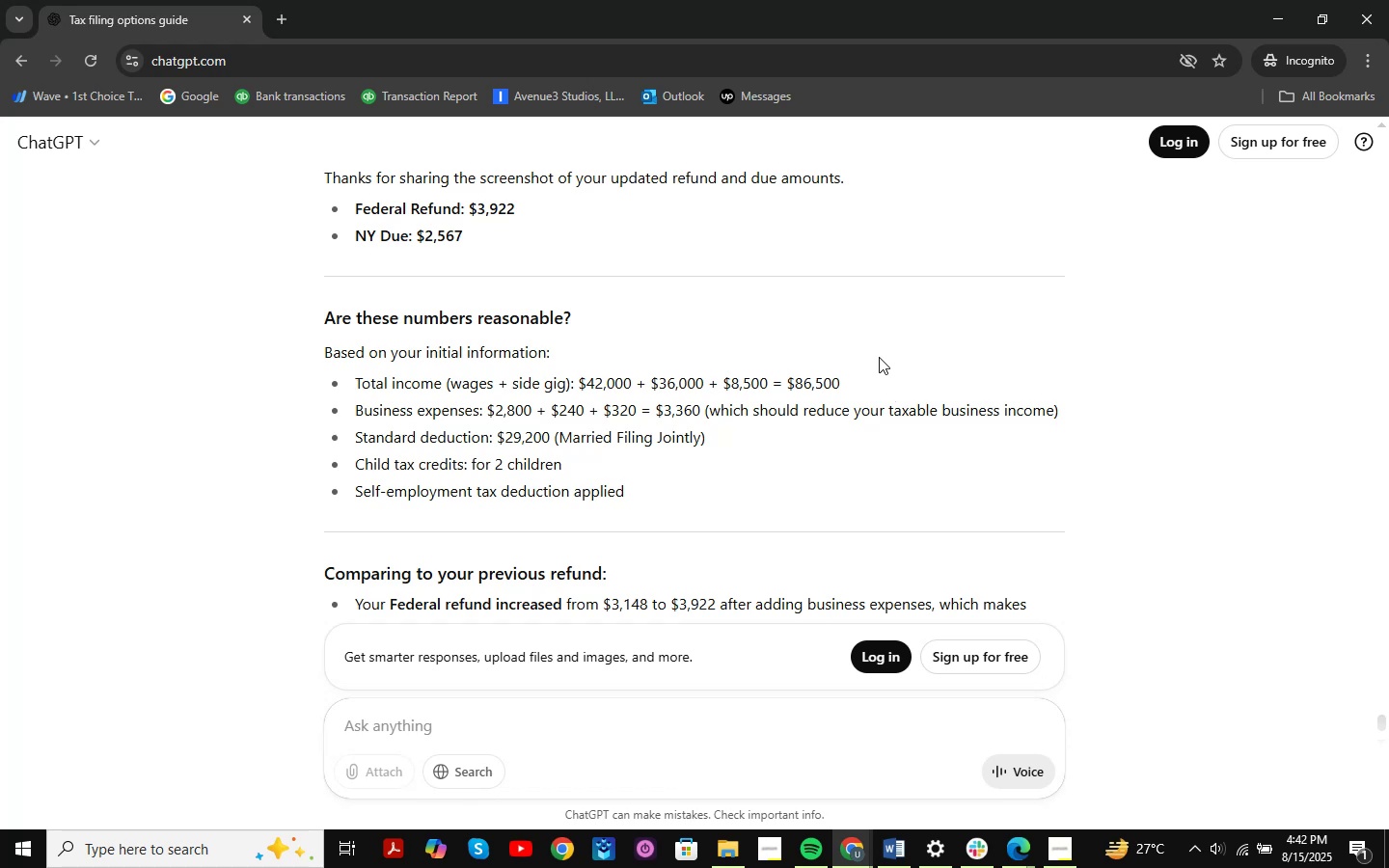 
scroll: coordinate [879, 357], scroll_direction: down, amount: 1.0
 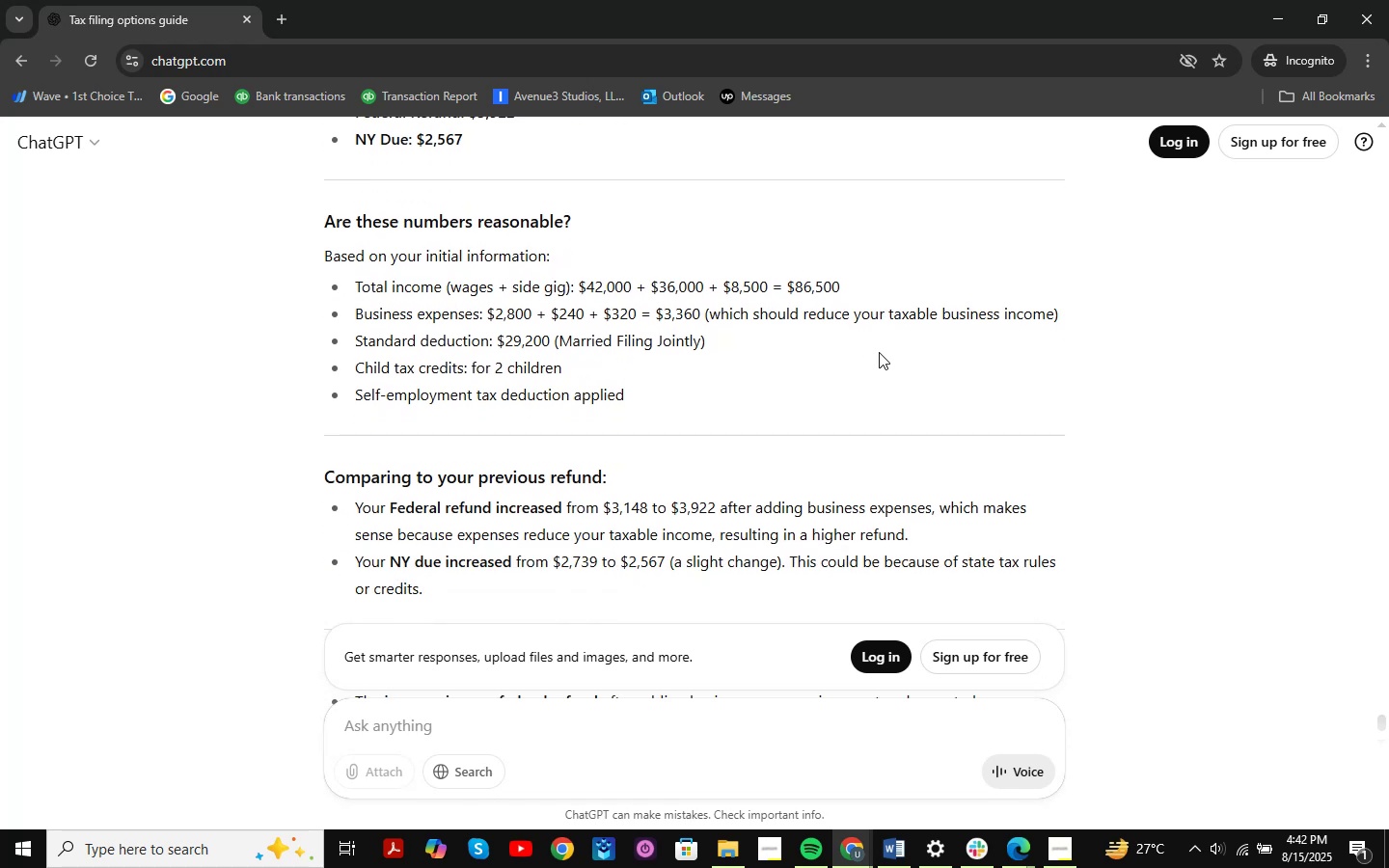 
wait(10.11)
 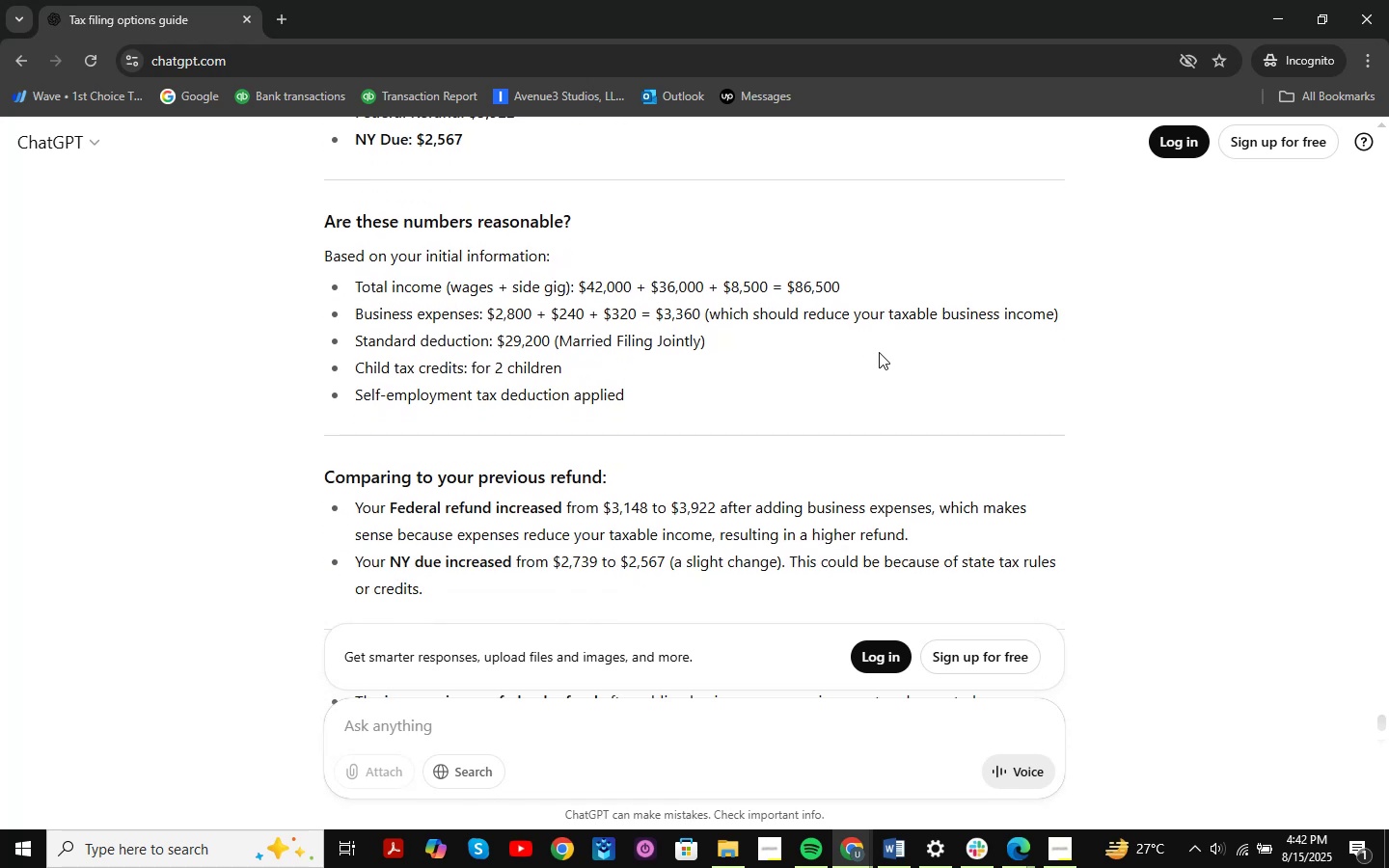 
scroll: coordinate [854, 483], scroll_direction: down, amount: 1.0
 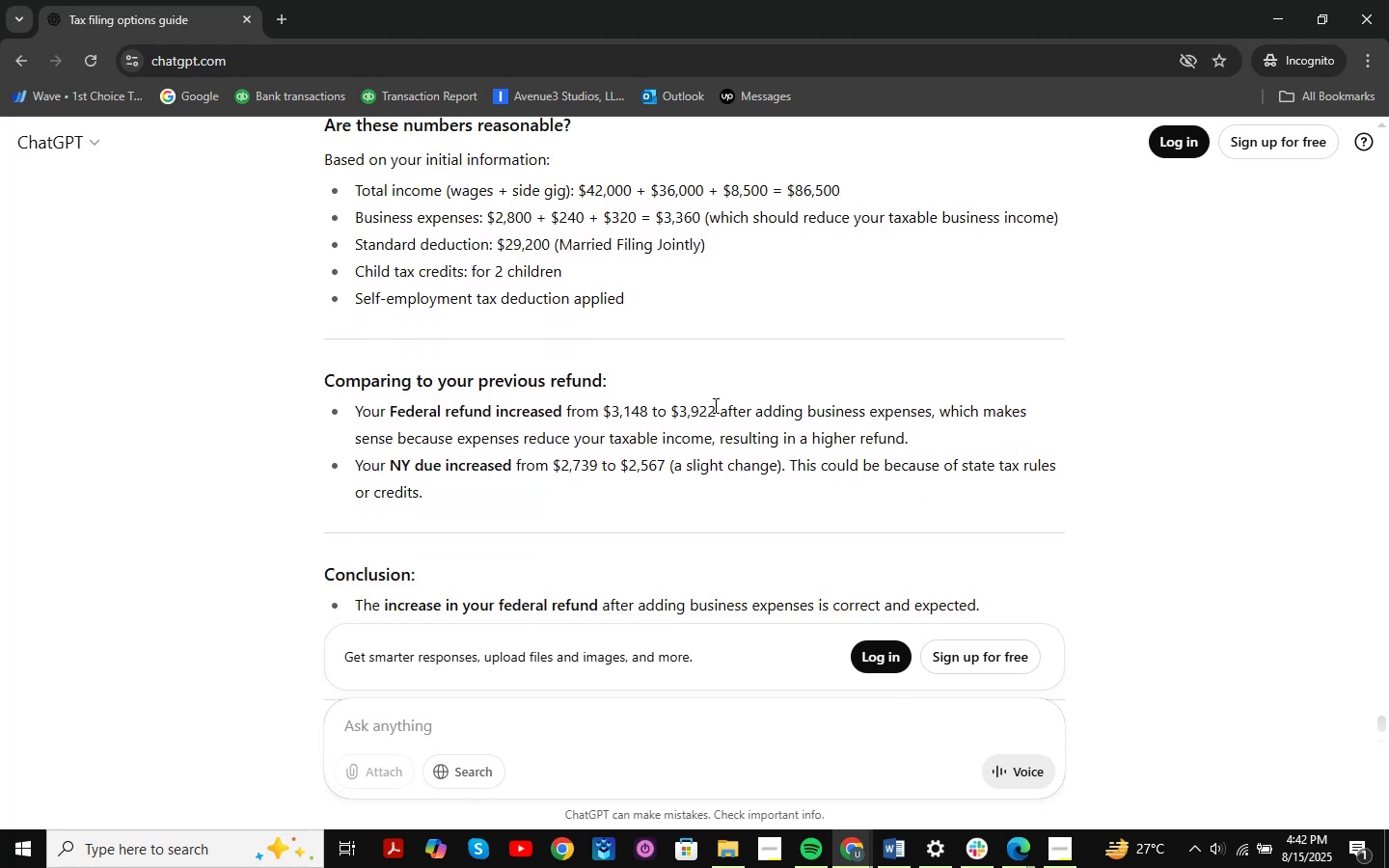 
wait(6.2)
 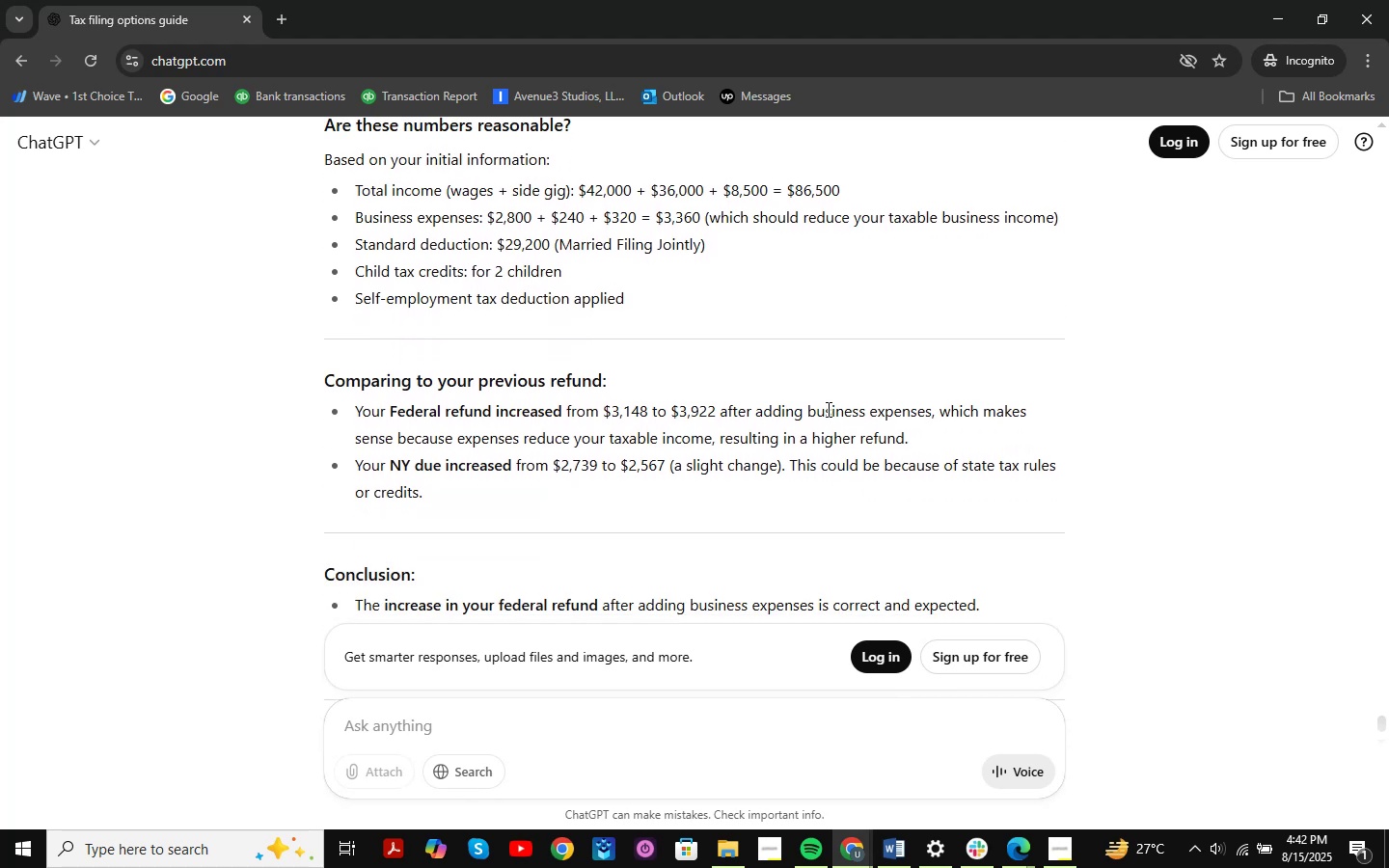 
scroll: coordinate [780, 434], scroll_direction: down, amount: 5.0
 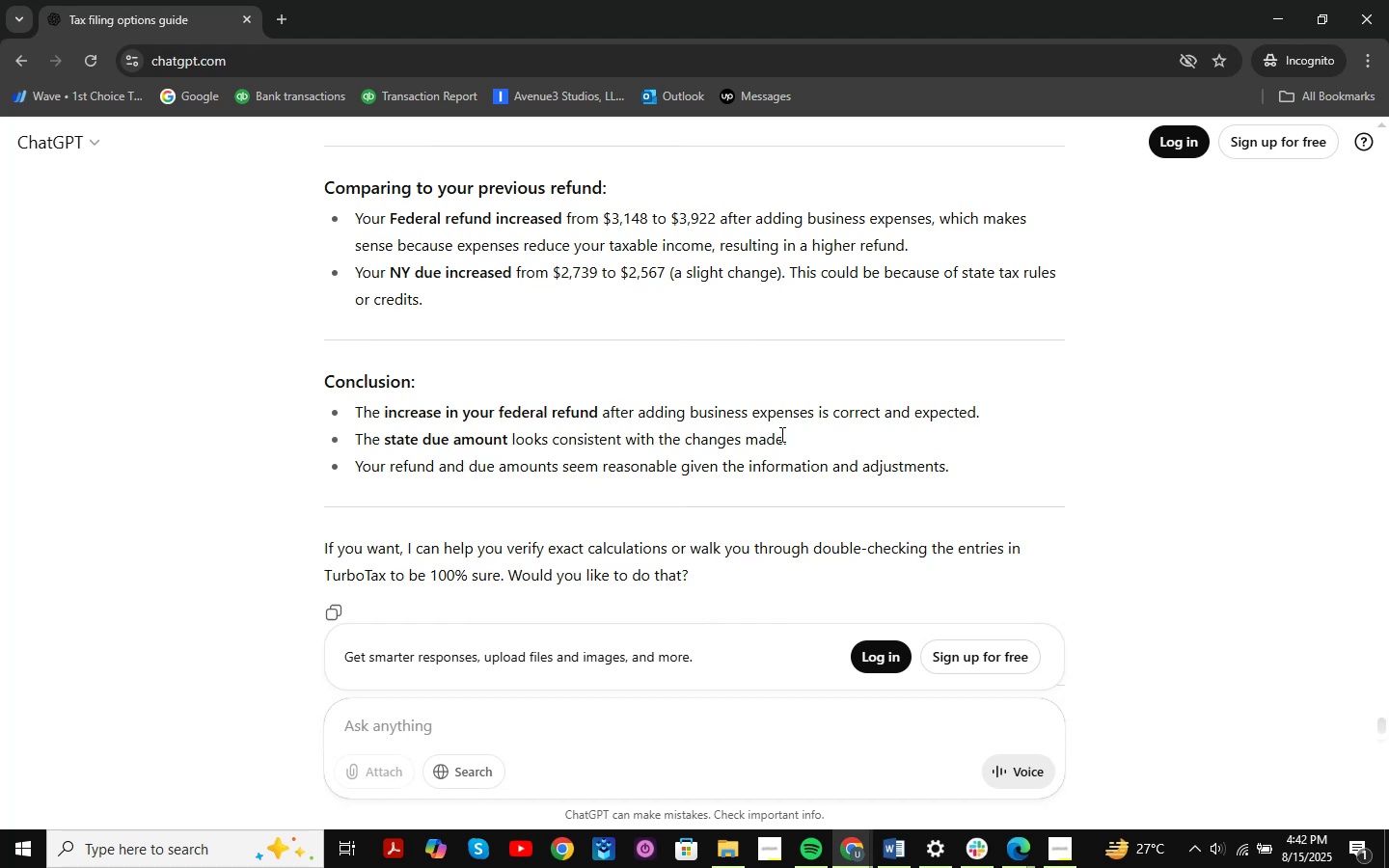 
scroll: coordinate [657, 373], scroll_direction: up, amount: 4.0
 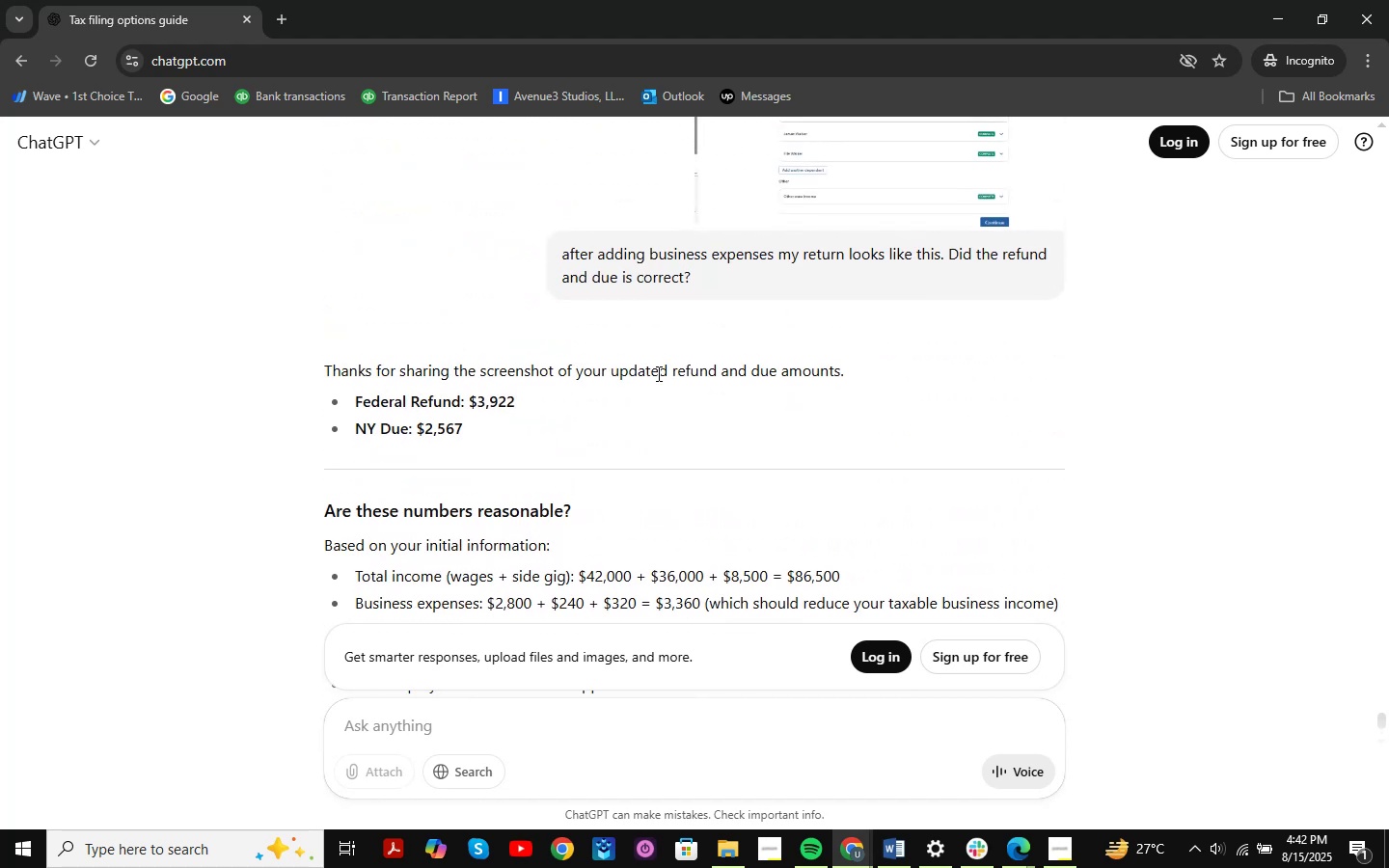 
scroll: coordinate [1026, 387], scroll_direction: down, amount: 11.0
 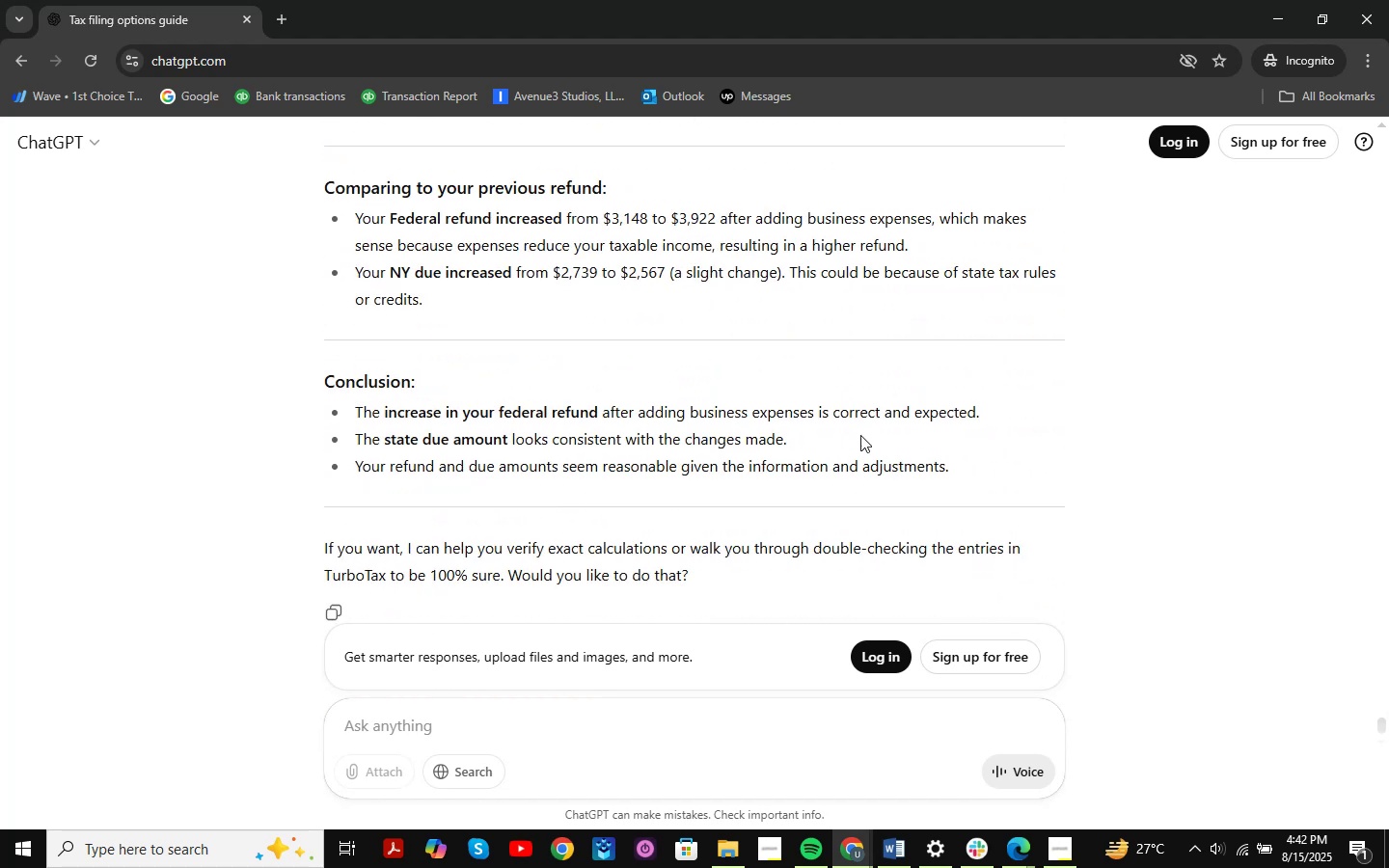 
scroll: coordinate [836, 423], scroll_direction: up, amount: 4.0
 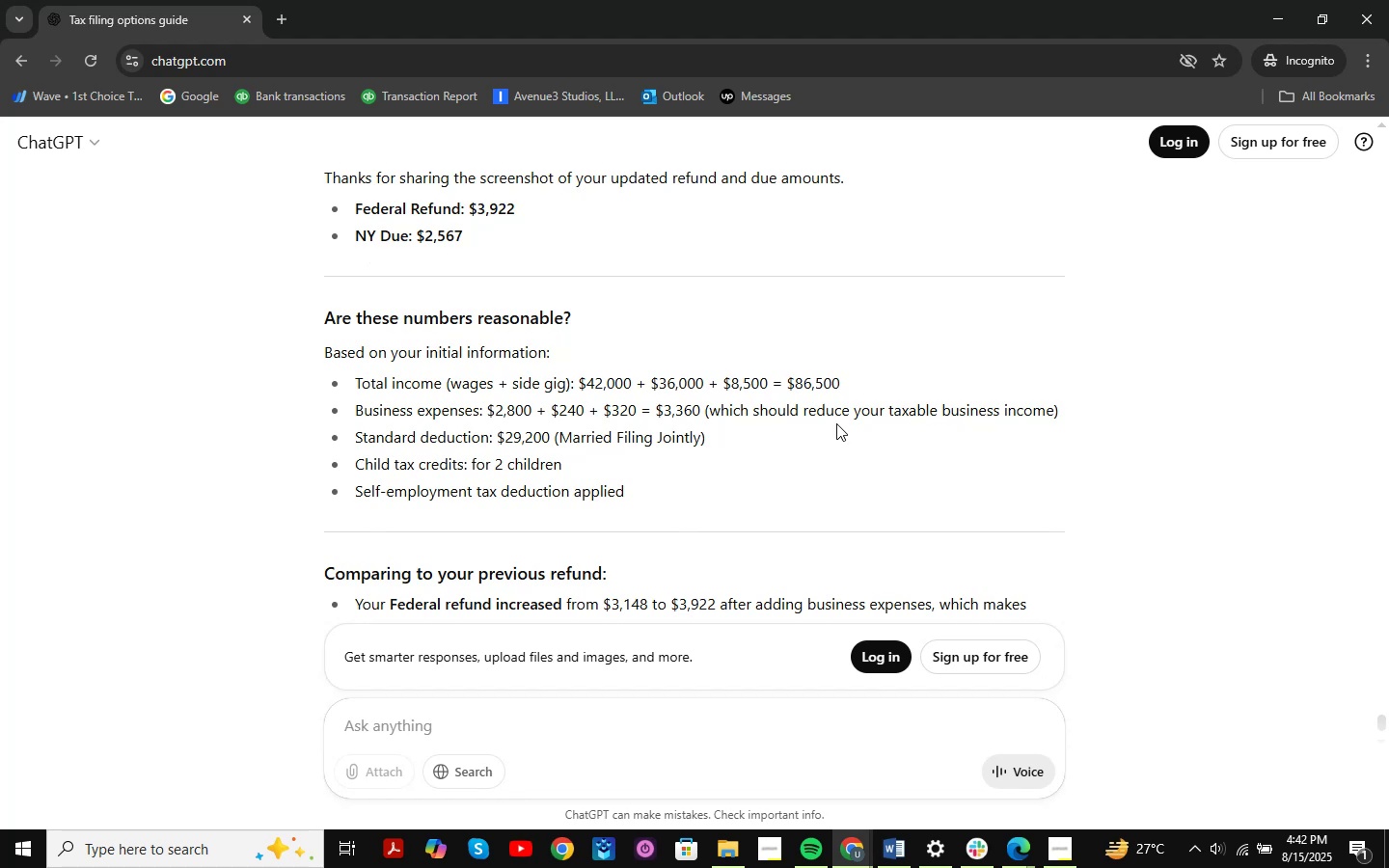 
wait(10.19)
 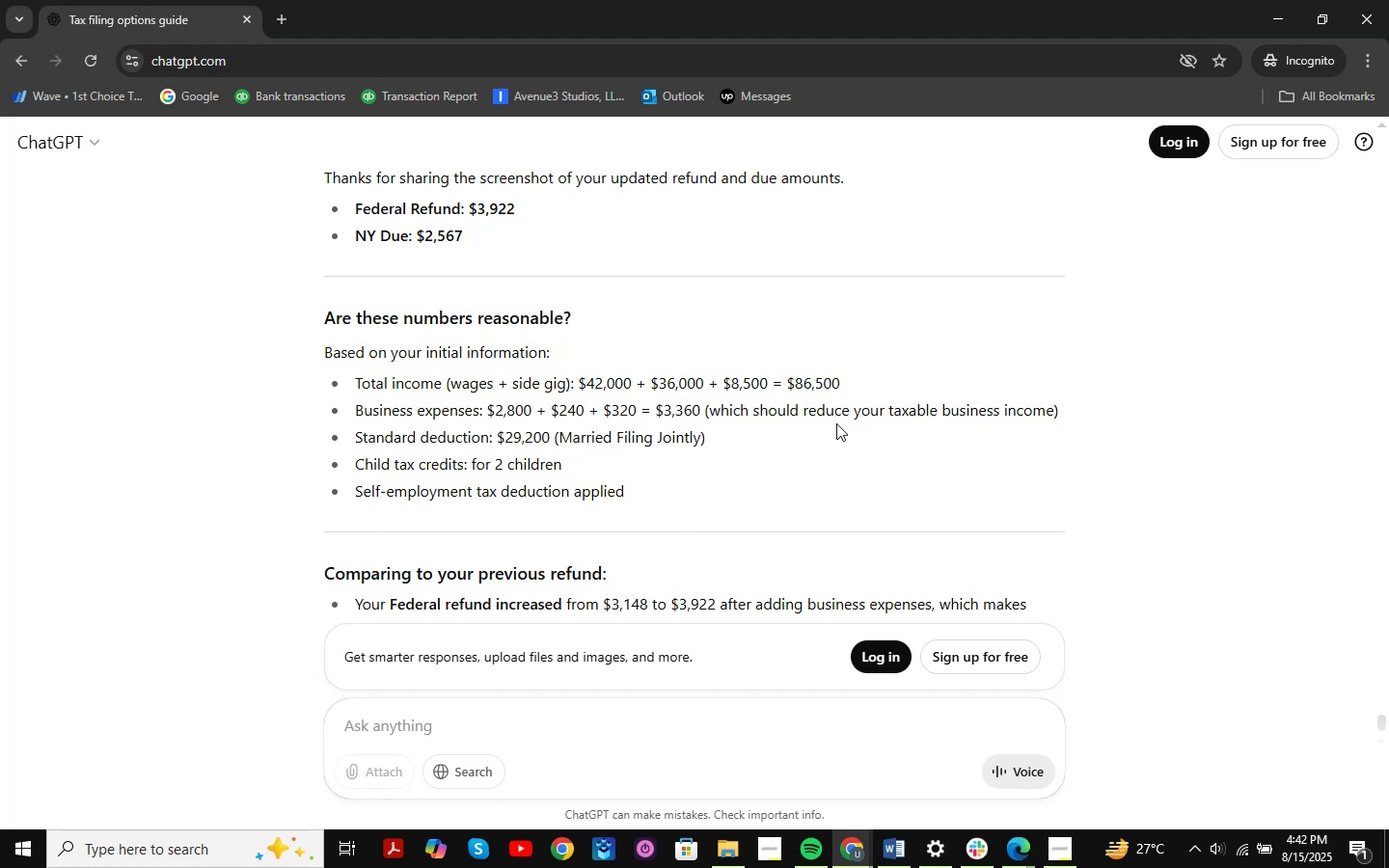 
scroll: coordinate [799, 388], scroll_direction: down, amount: 12.0
 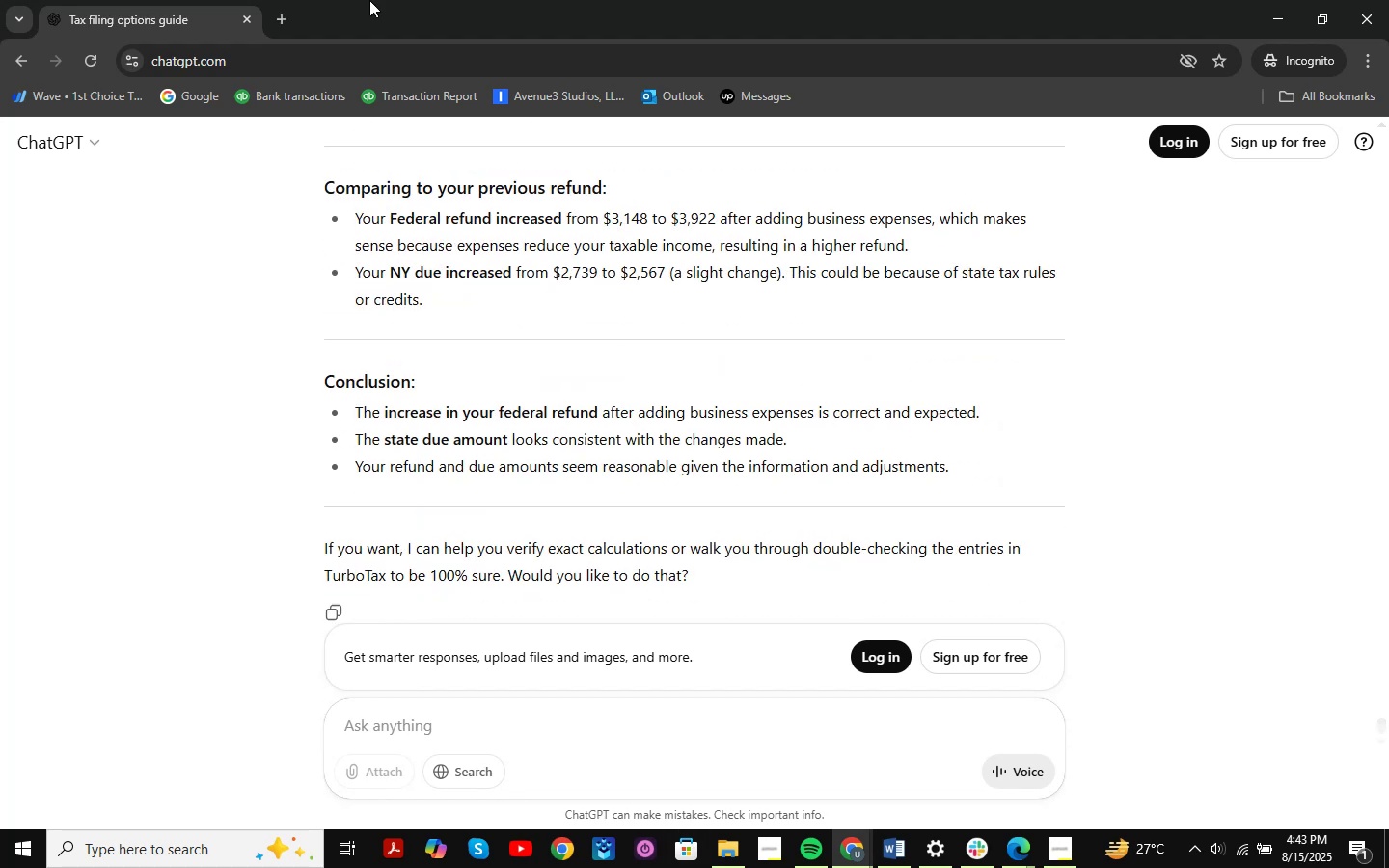 
left_click([280, 15])
 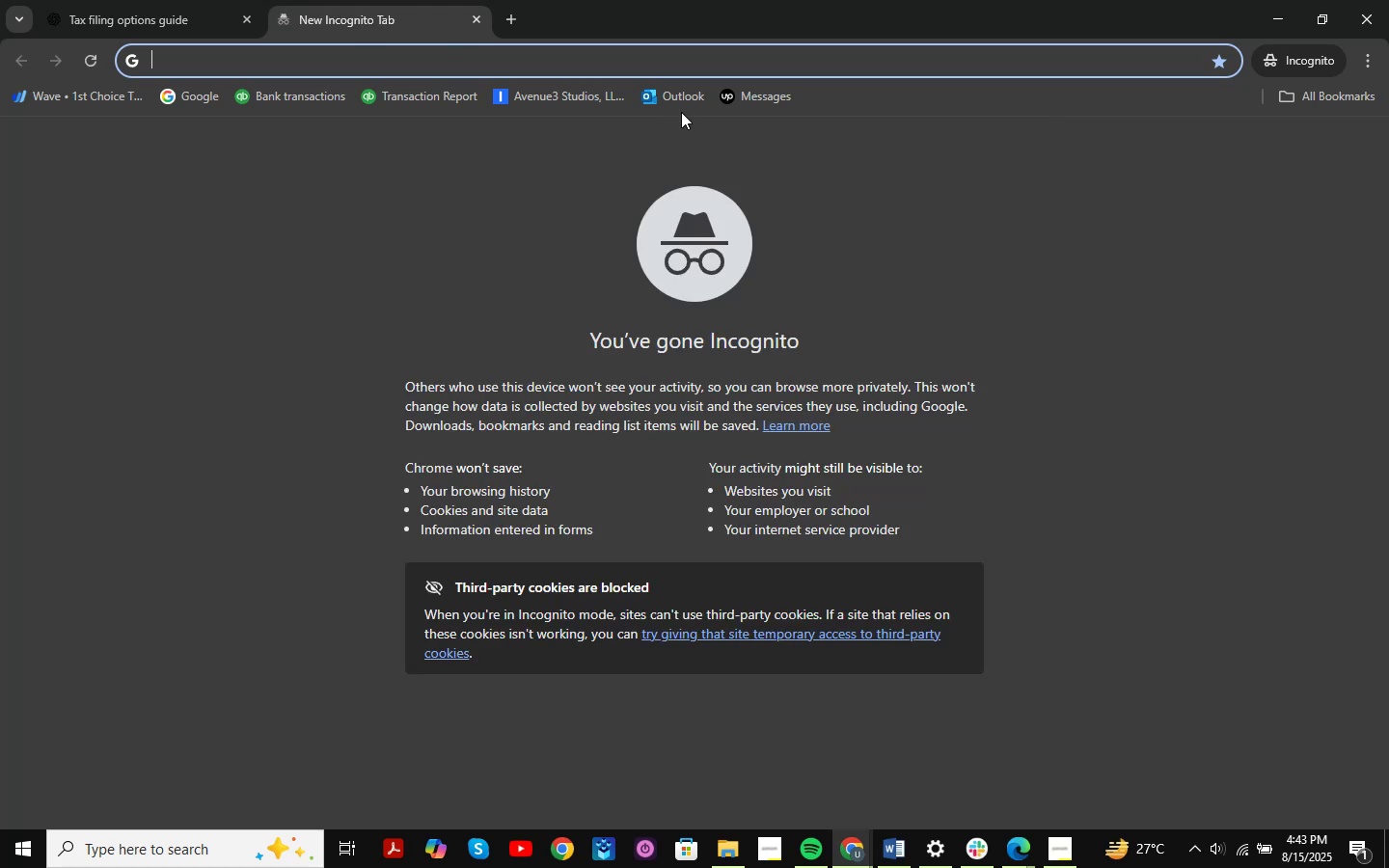 
type(chat)
 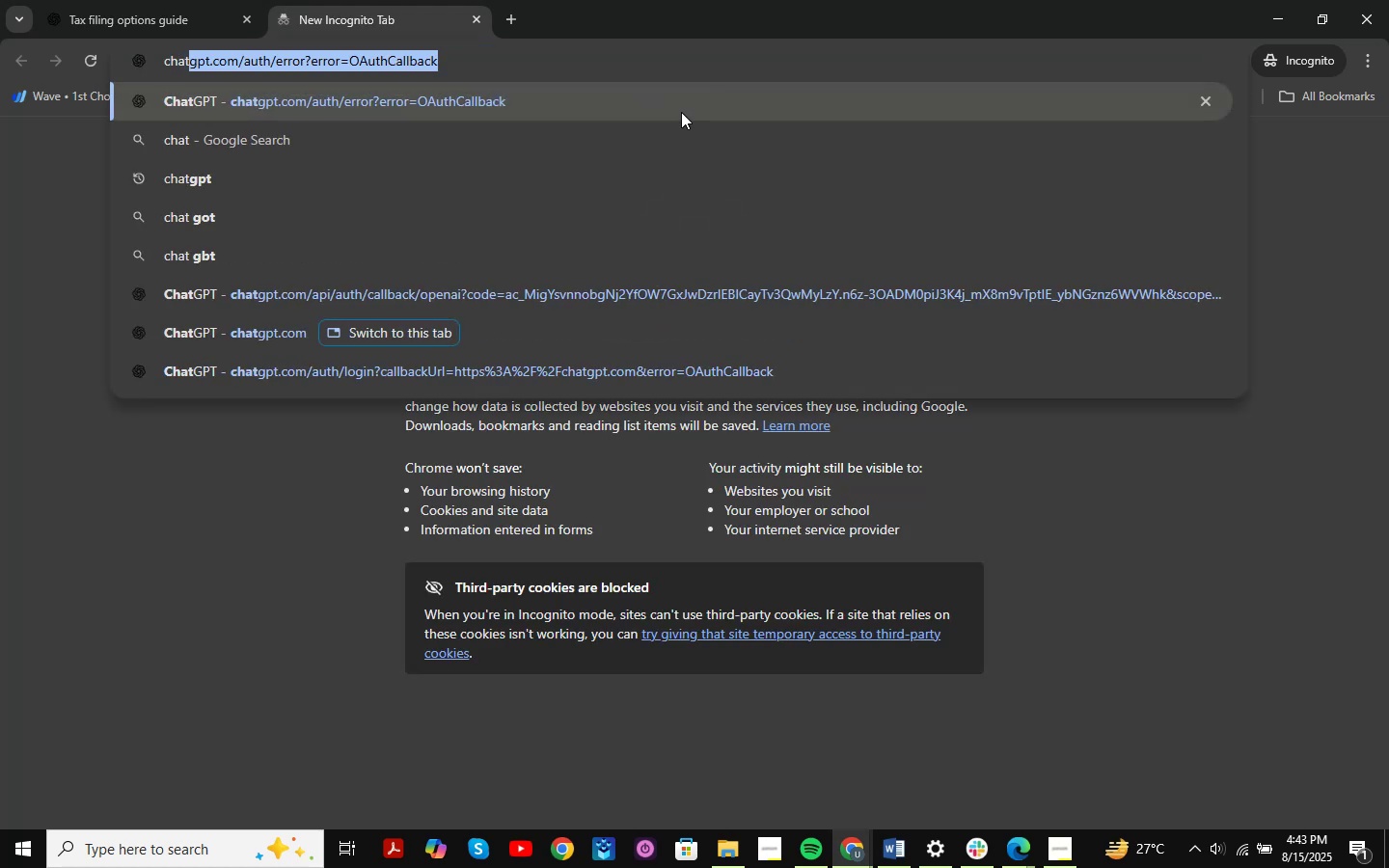 
key(Enter)
 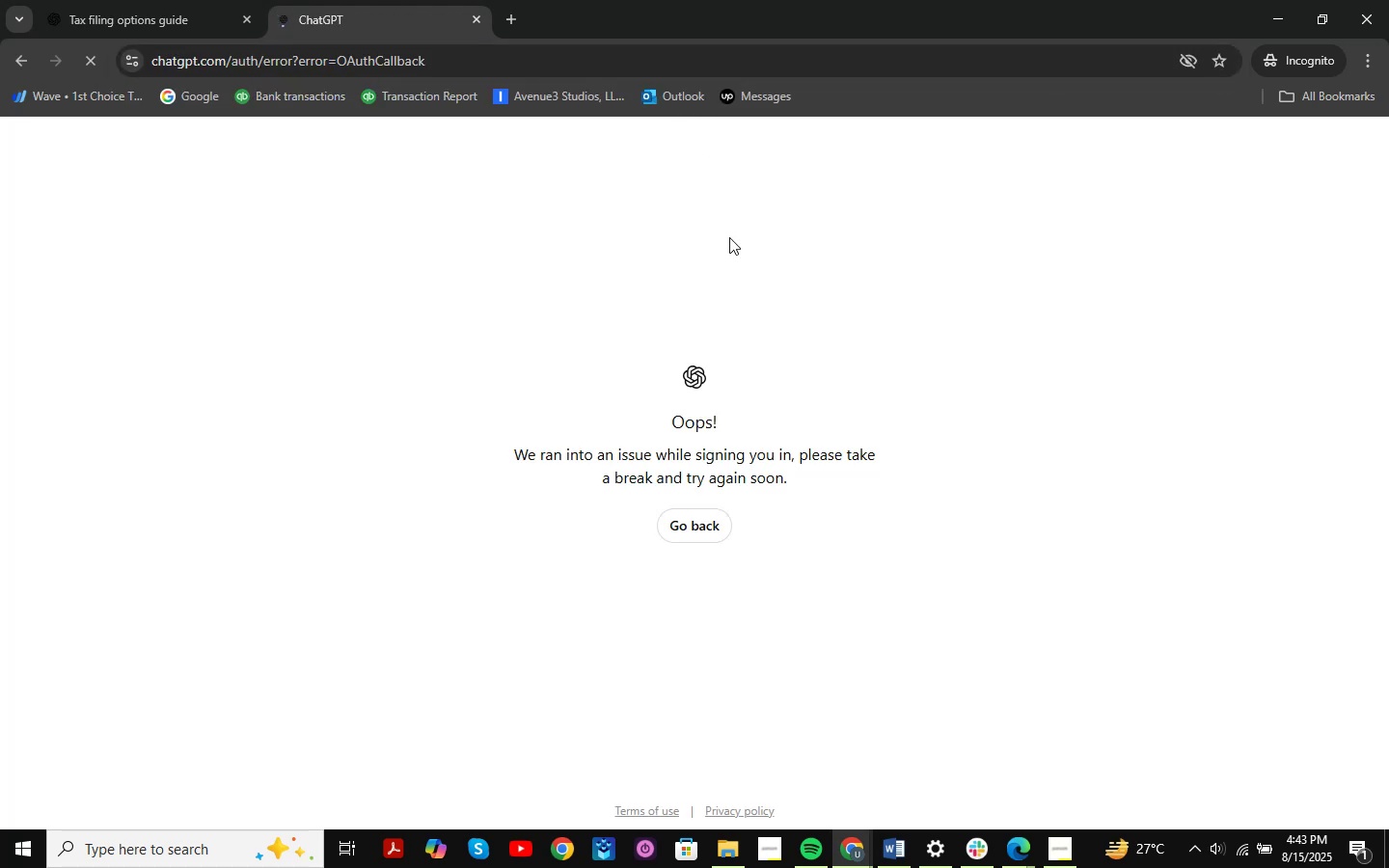 
left_click([682, 522])
 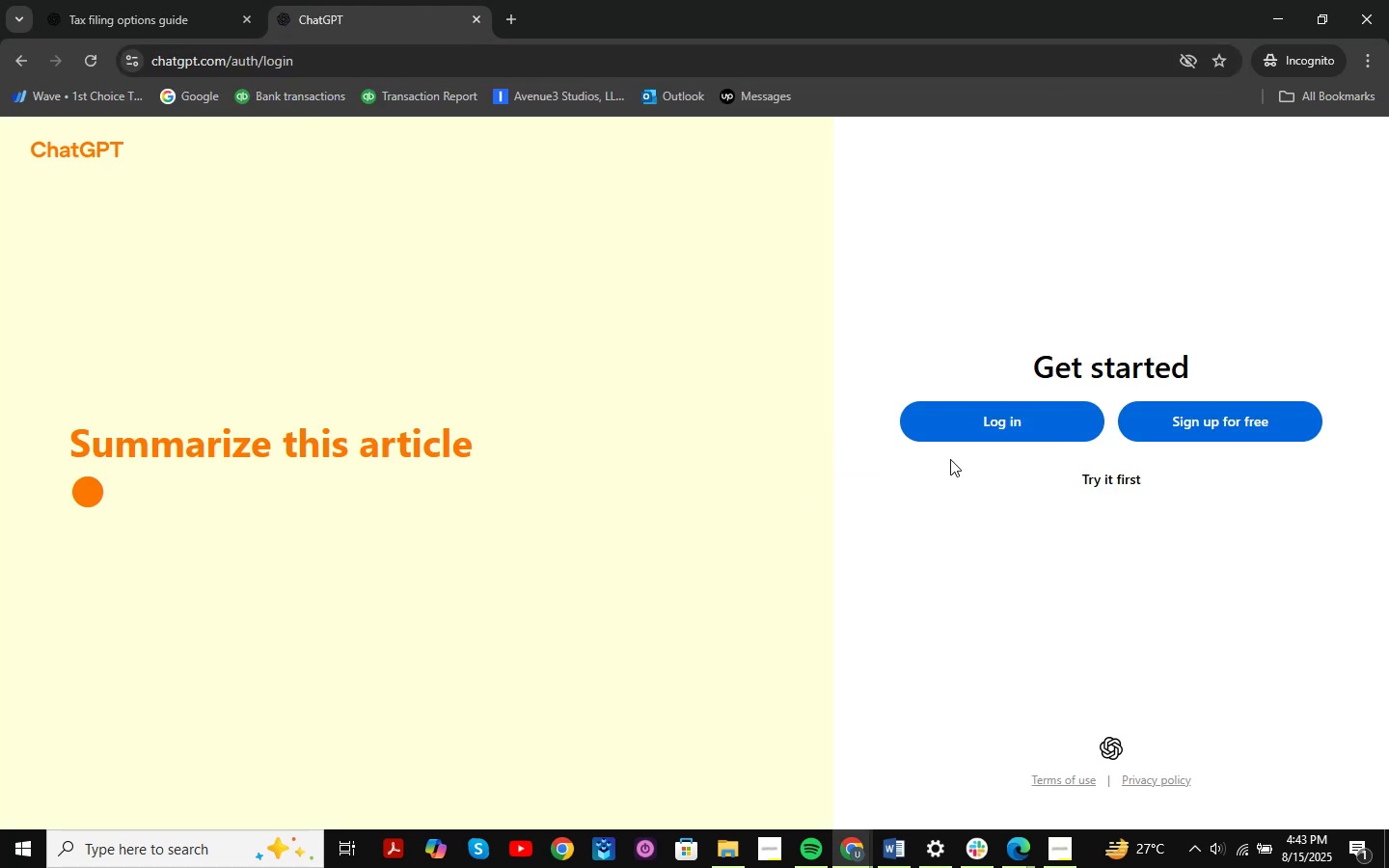 
left_click([1117, 468])
 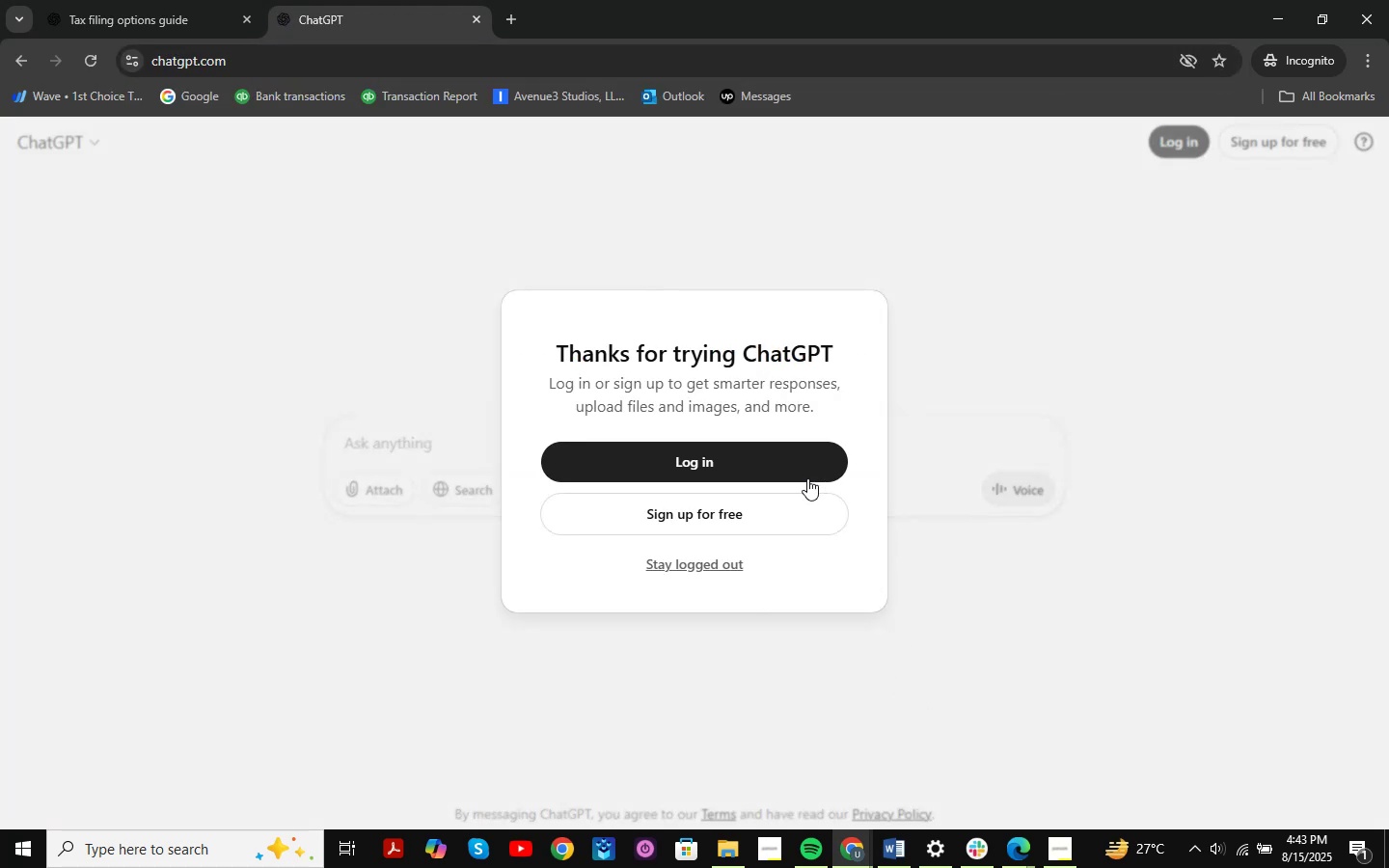 
left_click([680, 570])
 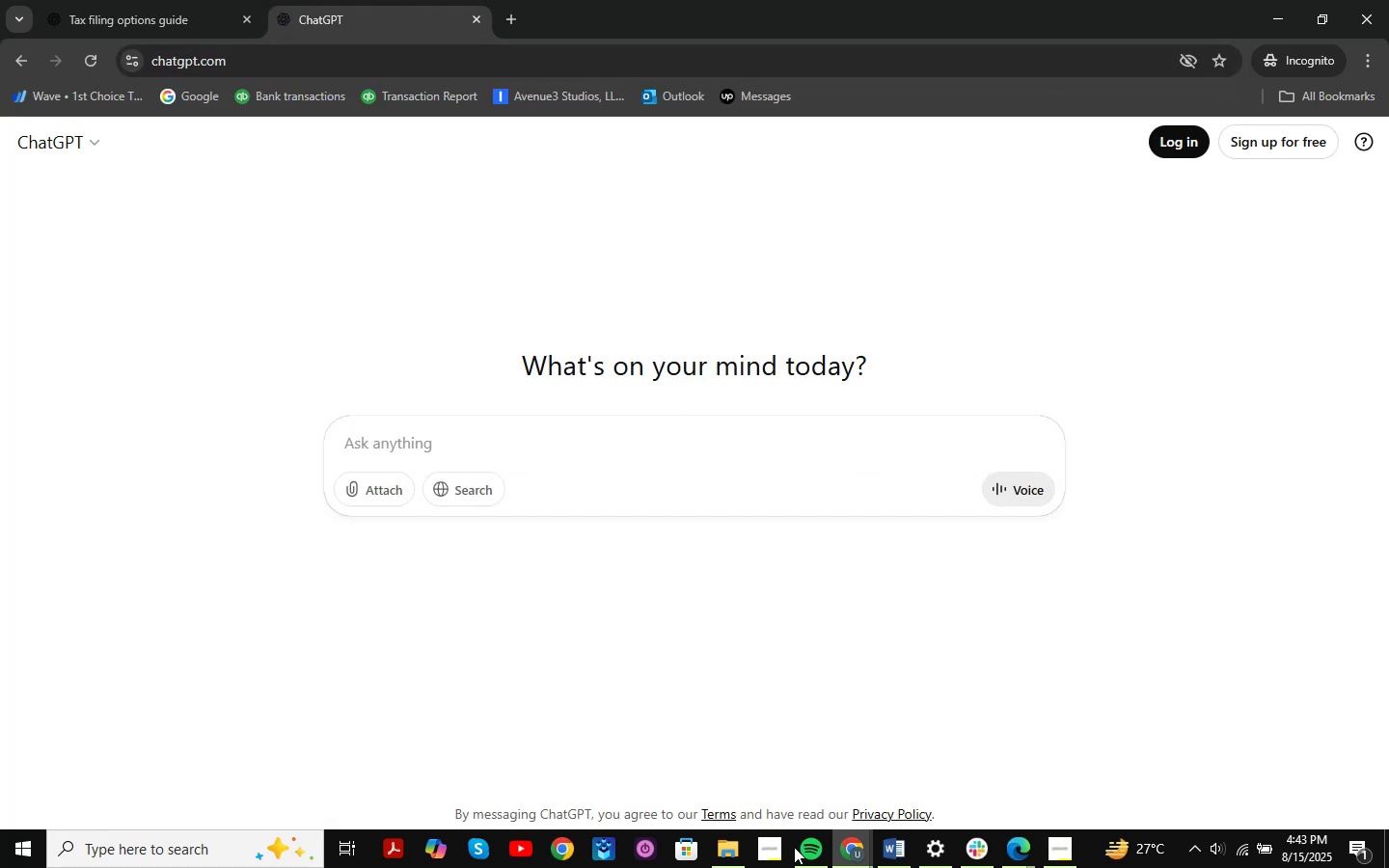 
left_click([740, 845])
 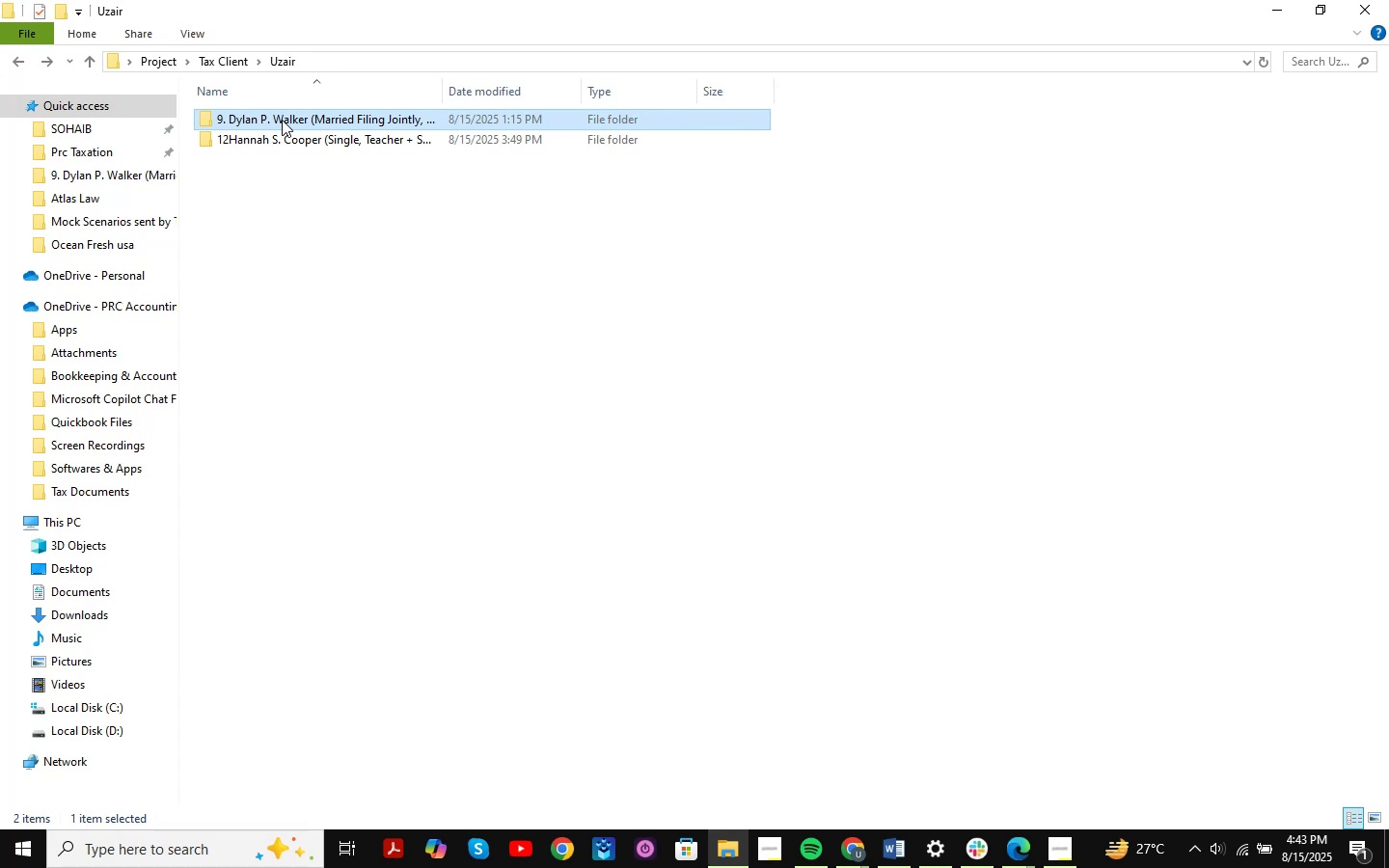 
double_click([282, 120])
 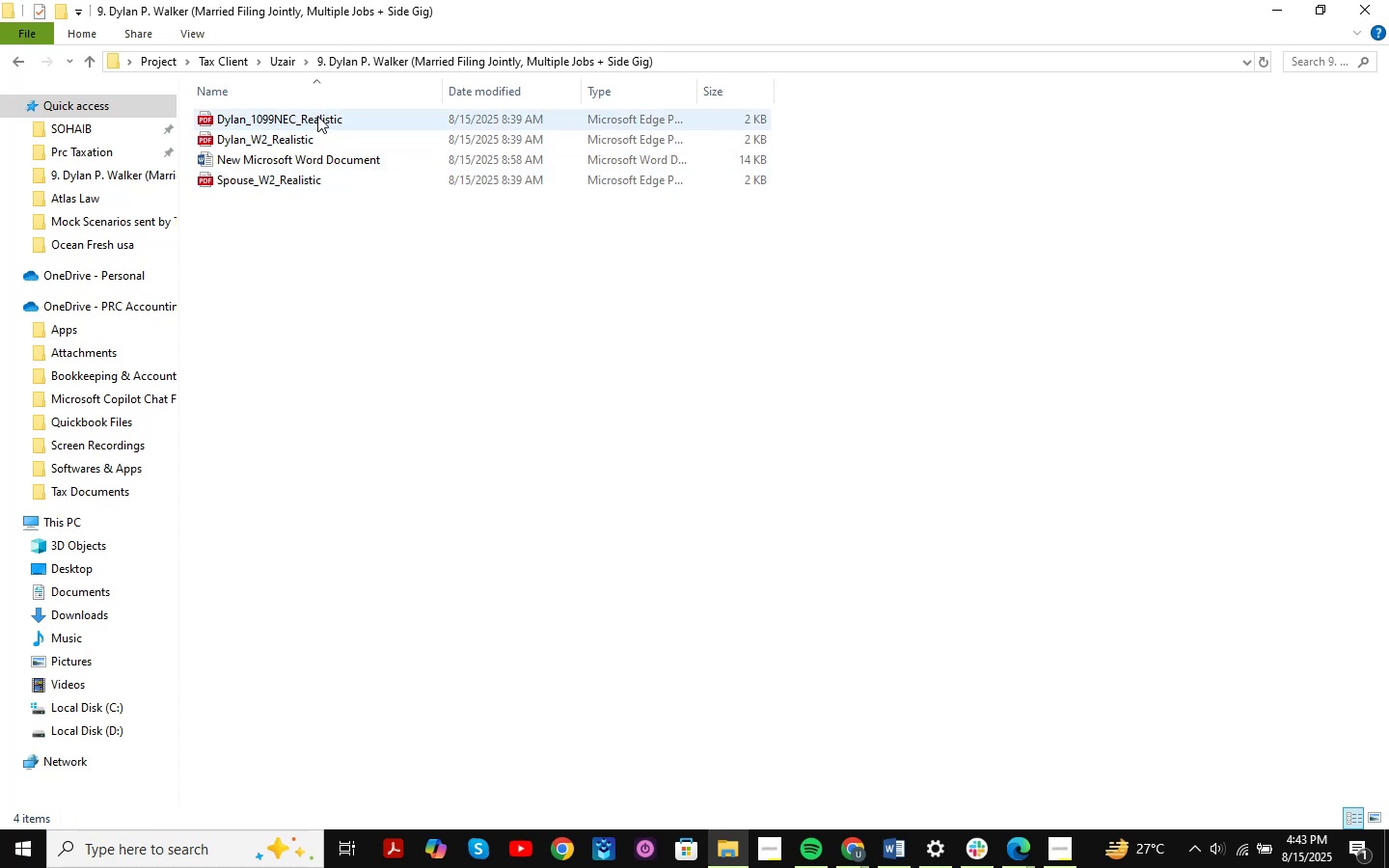 
double_click([315, 116])
 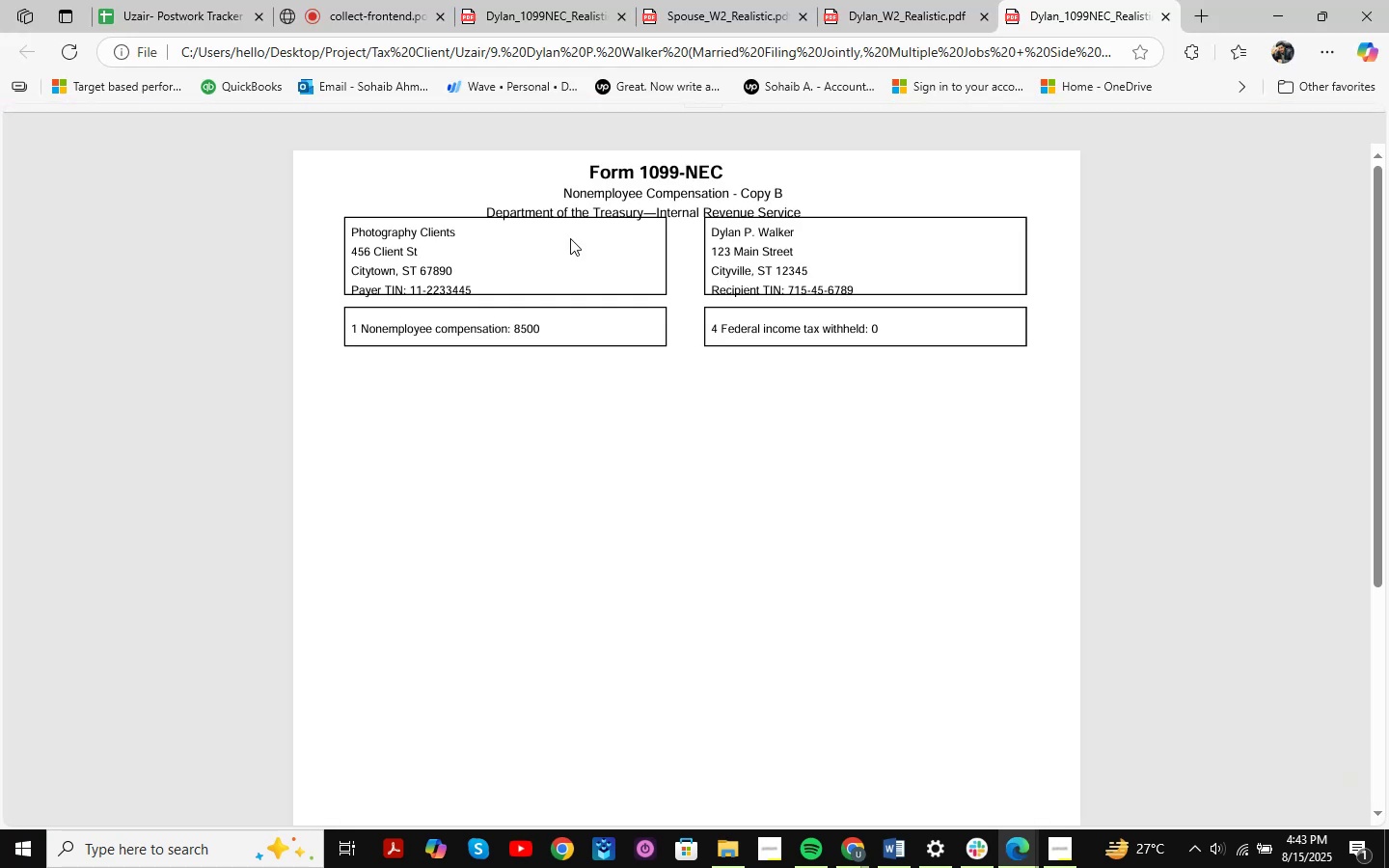 
key(Meta+MetaLeft)
 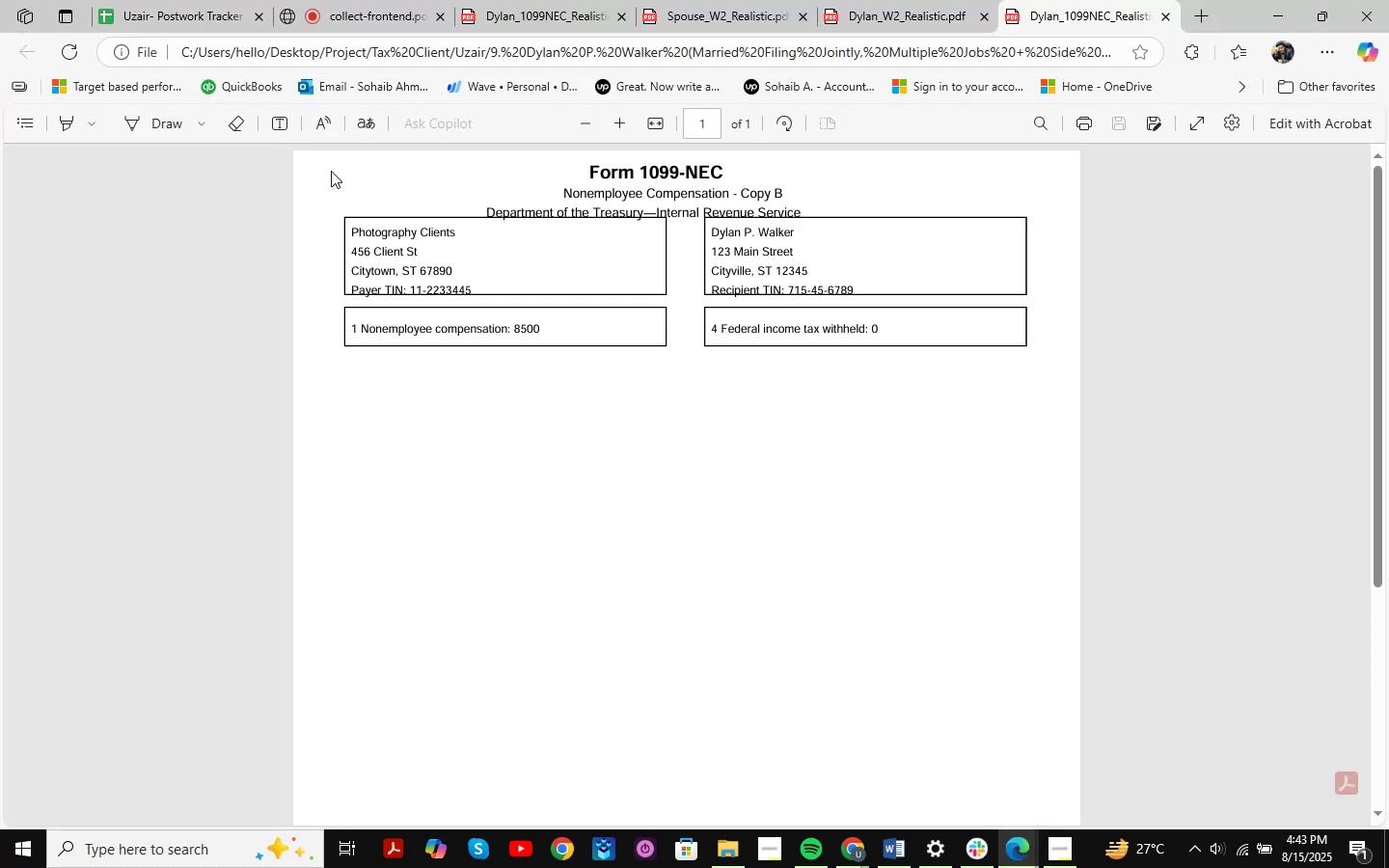 
key(Meta+Shift+ShiftLeft)
 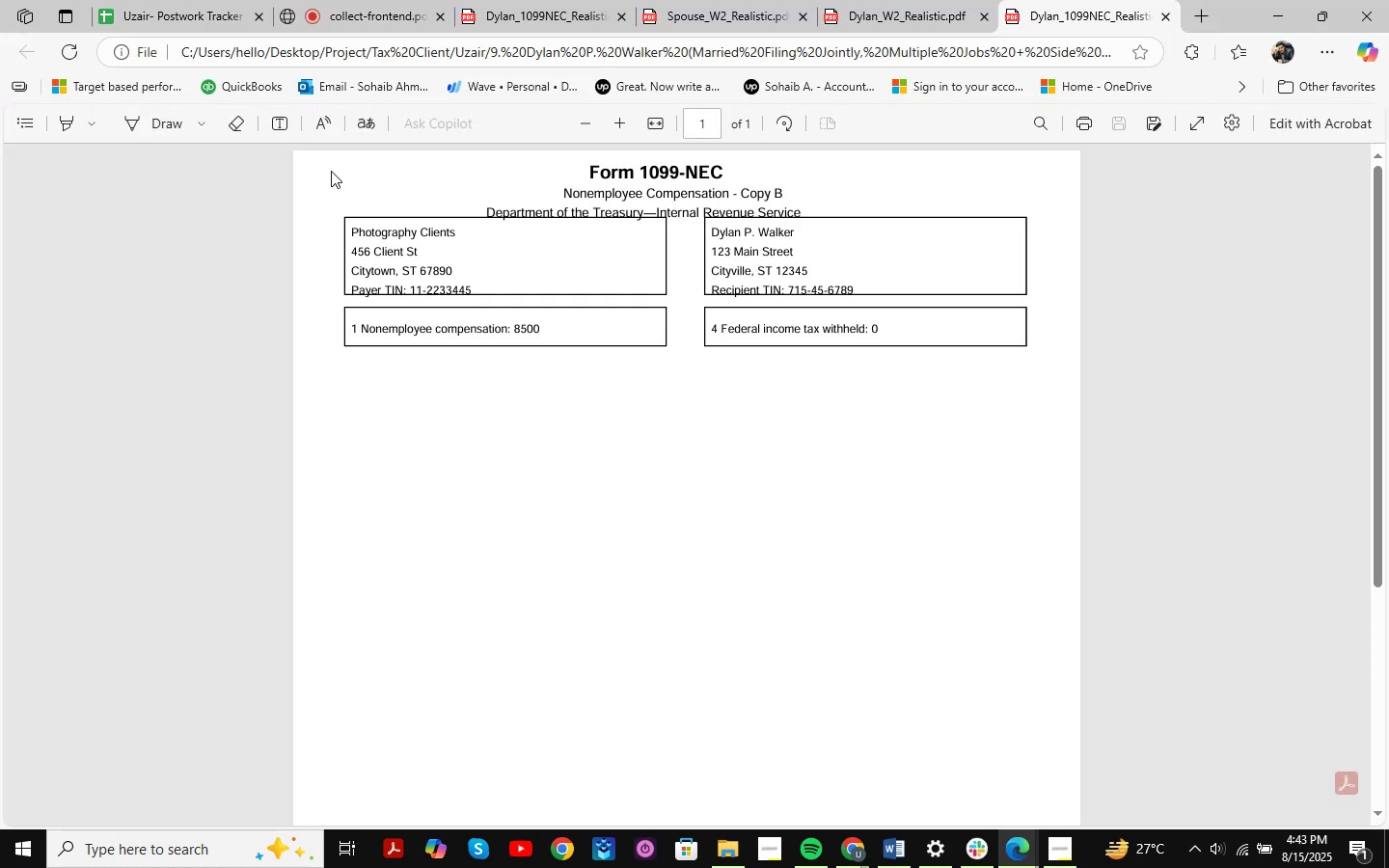 
key(Meta+Shift+S)
 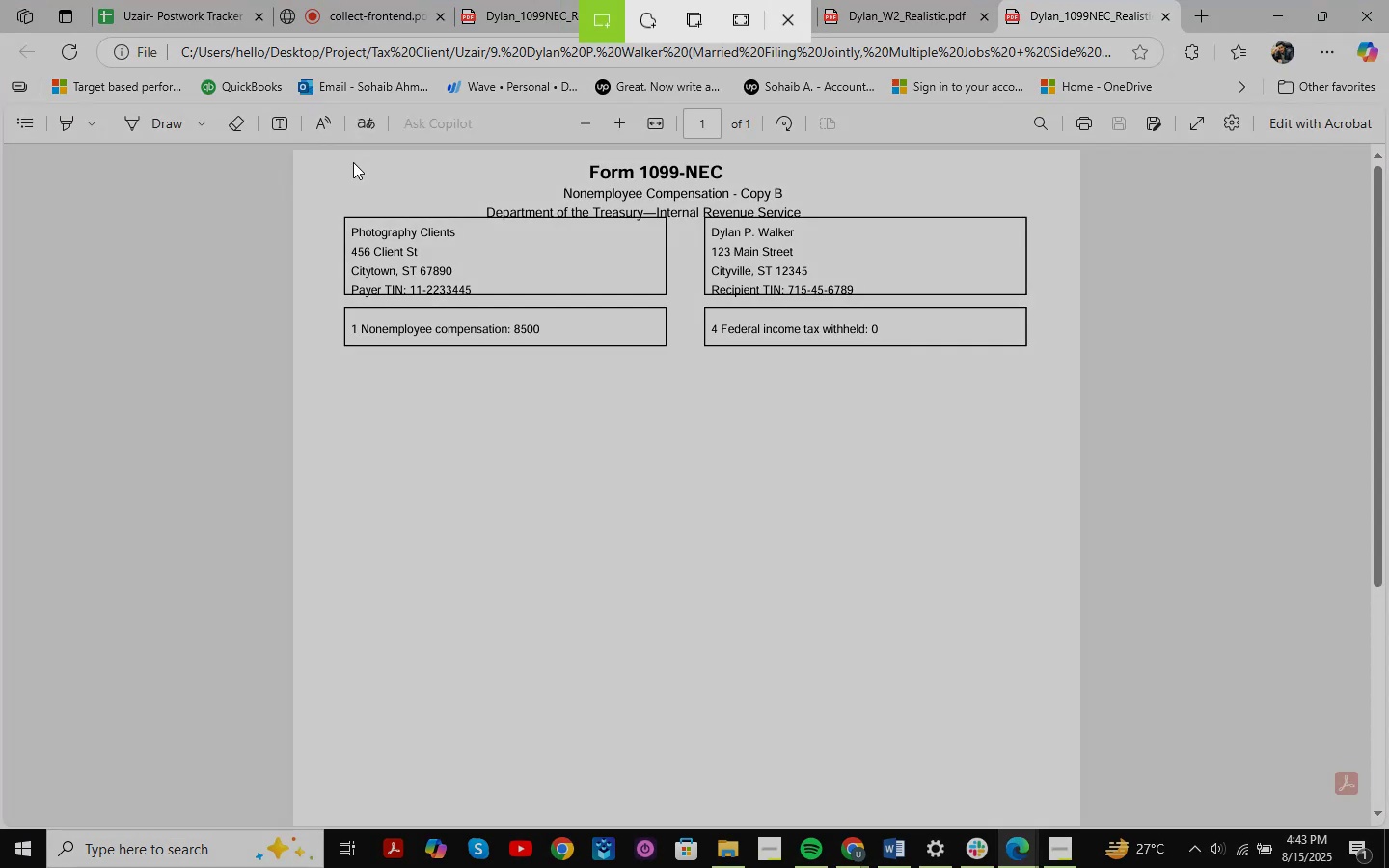 
left_click_drag(start_coordinate=[336, 157], to_coordinate=[1062, 399])
 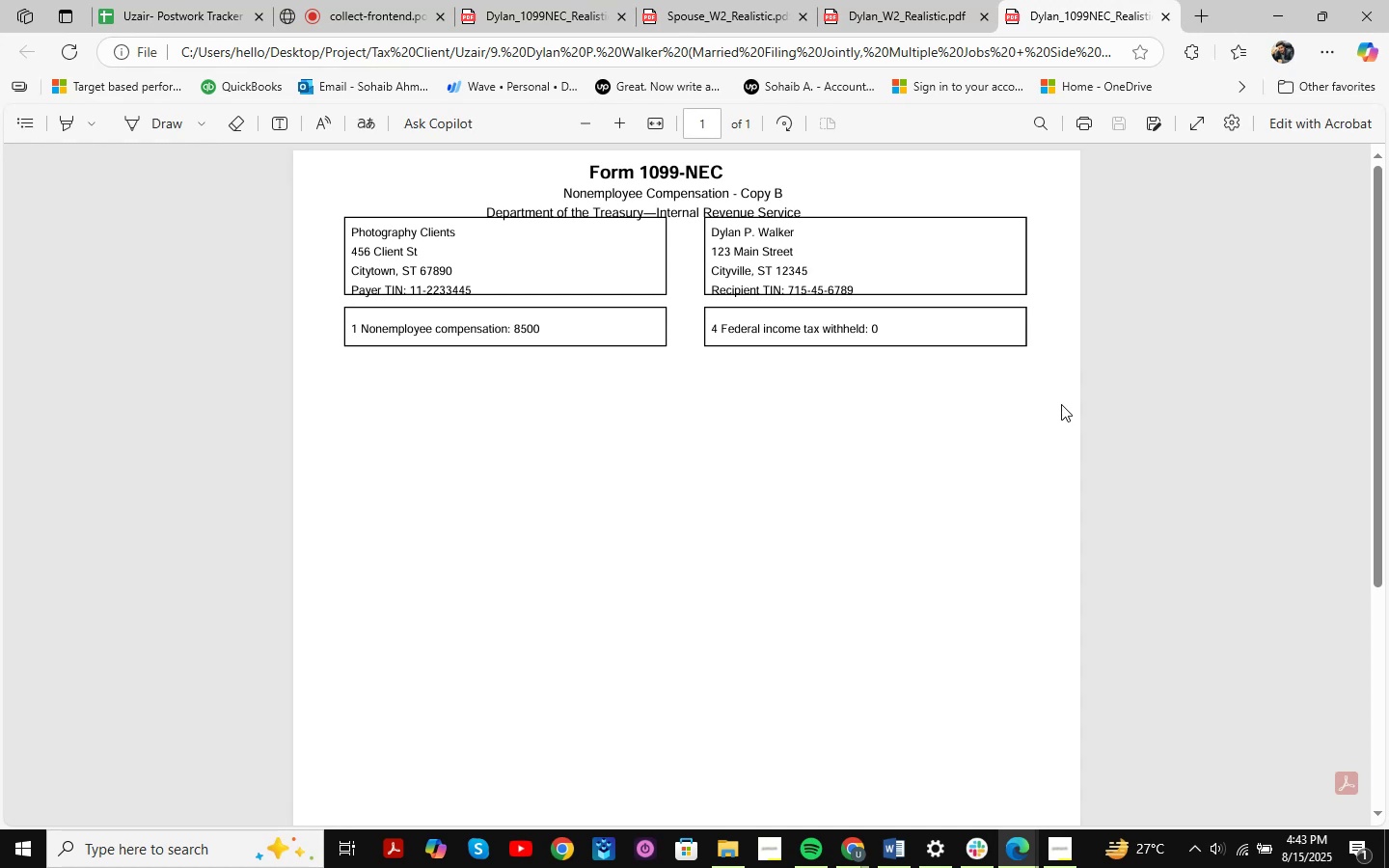 
wait(20.03)
 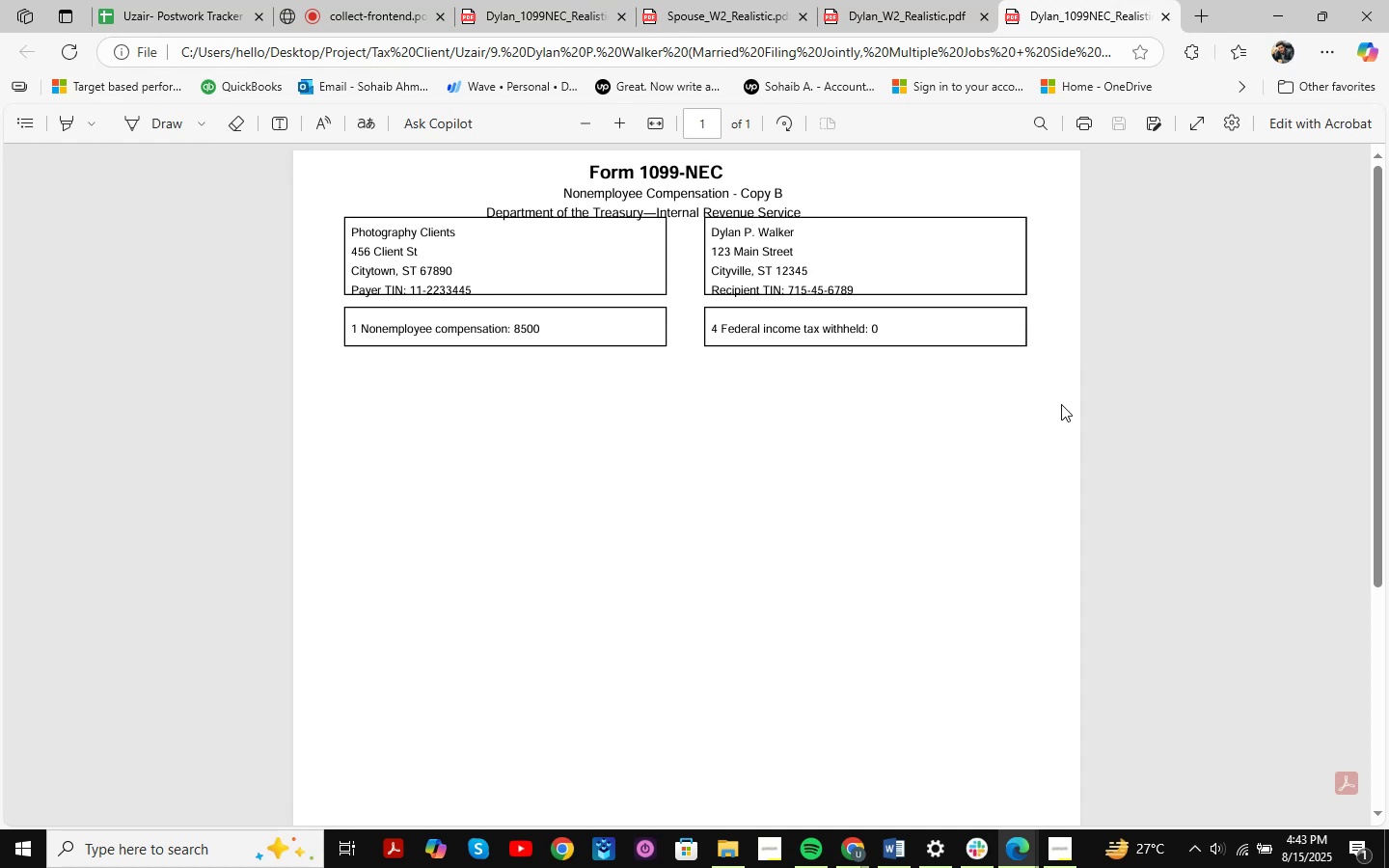 
key(Meta+MetaLeft)
 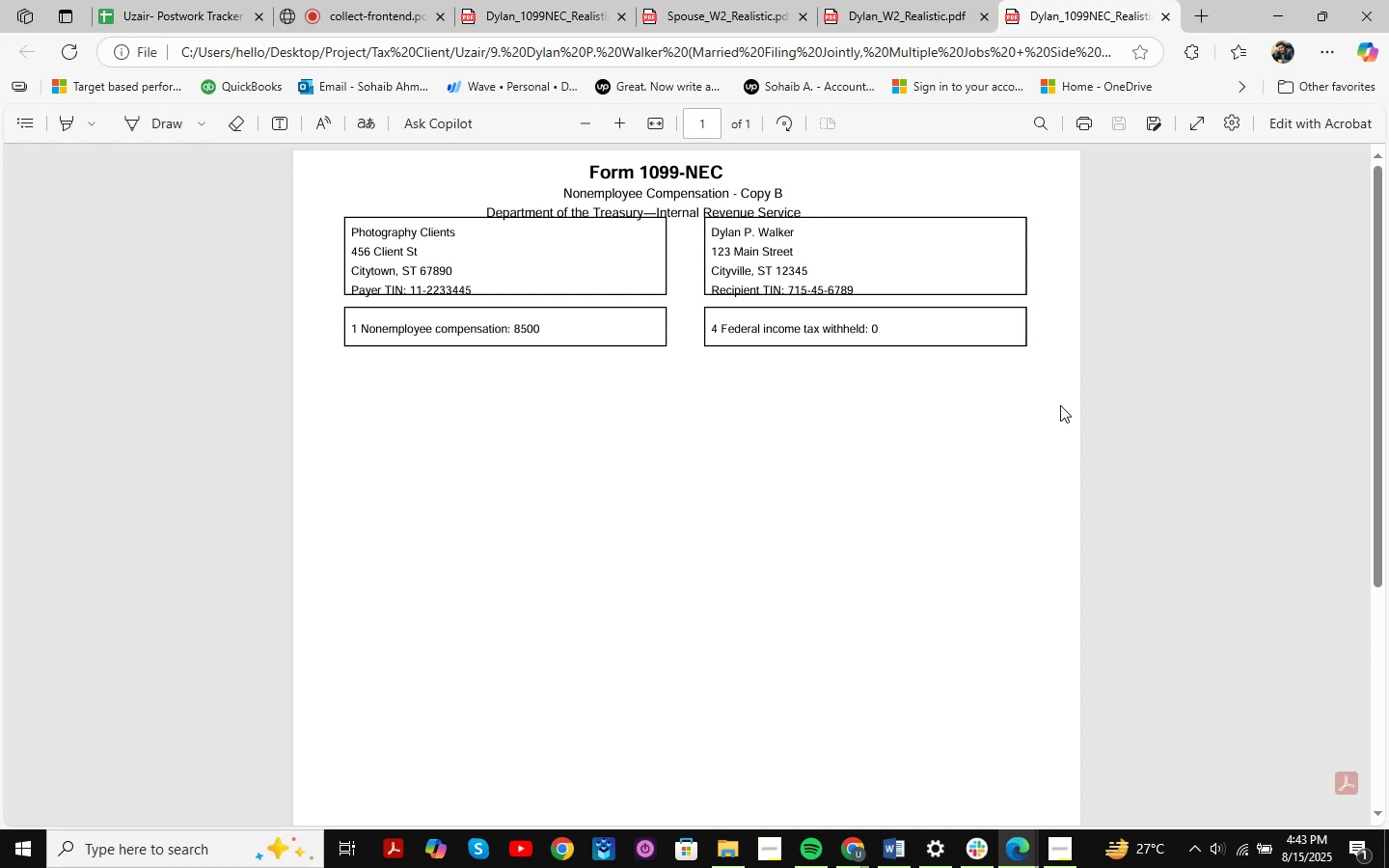 
key(Meta+Shift+ShiftLeft)
 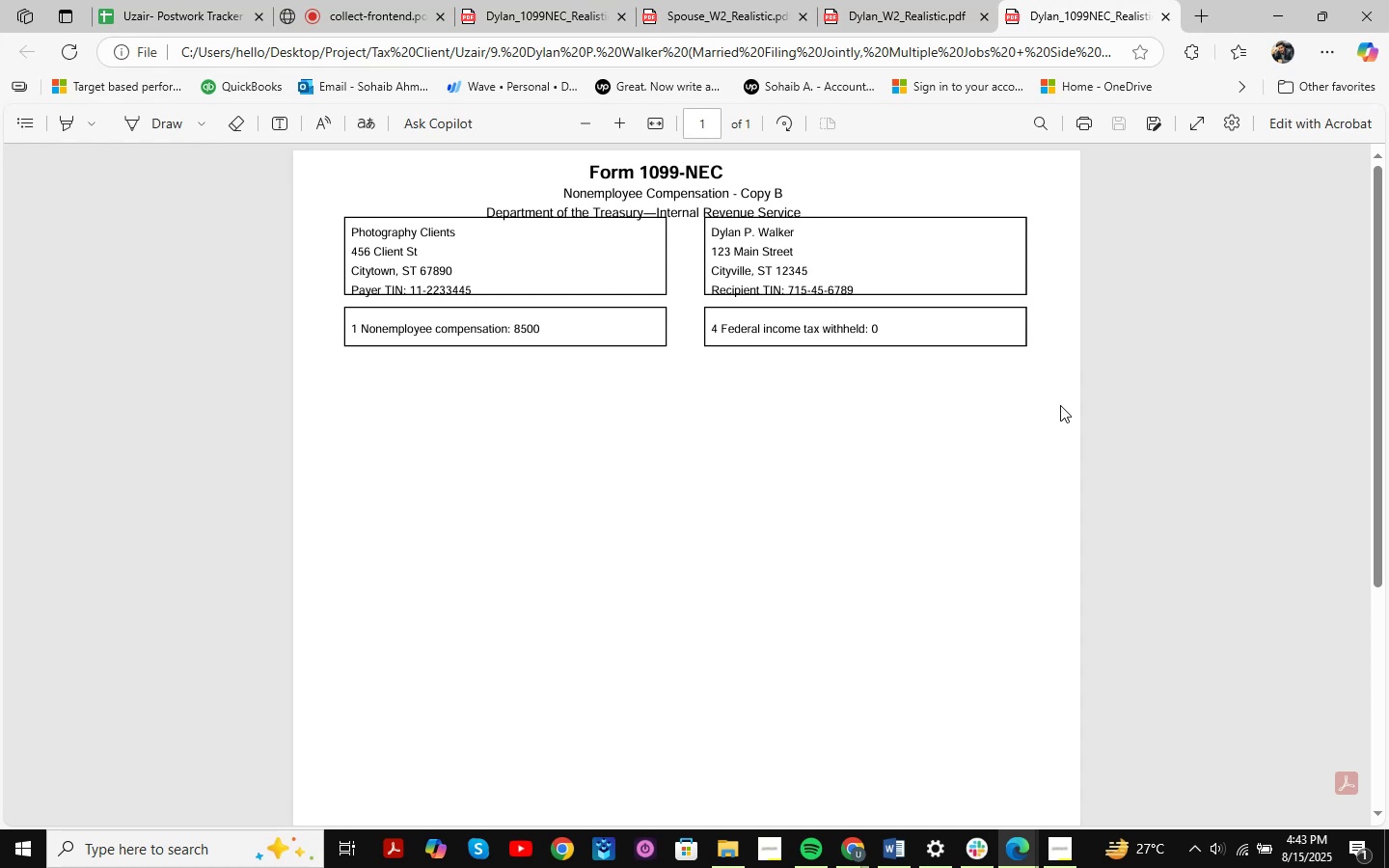 
key(Meta+Shift+S)
 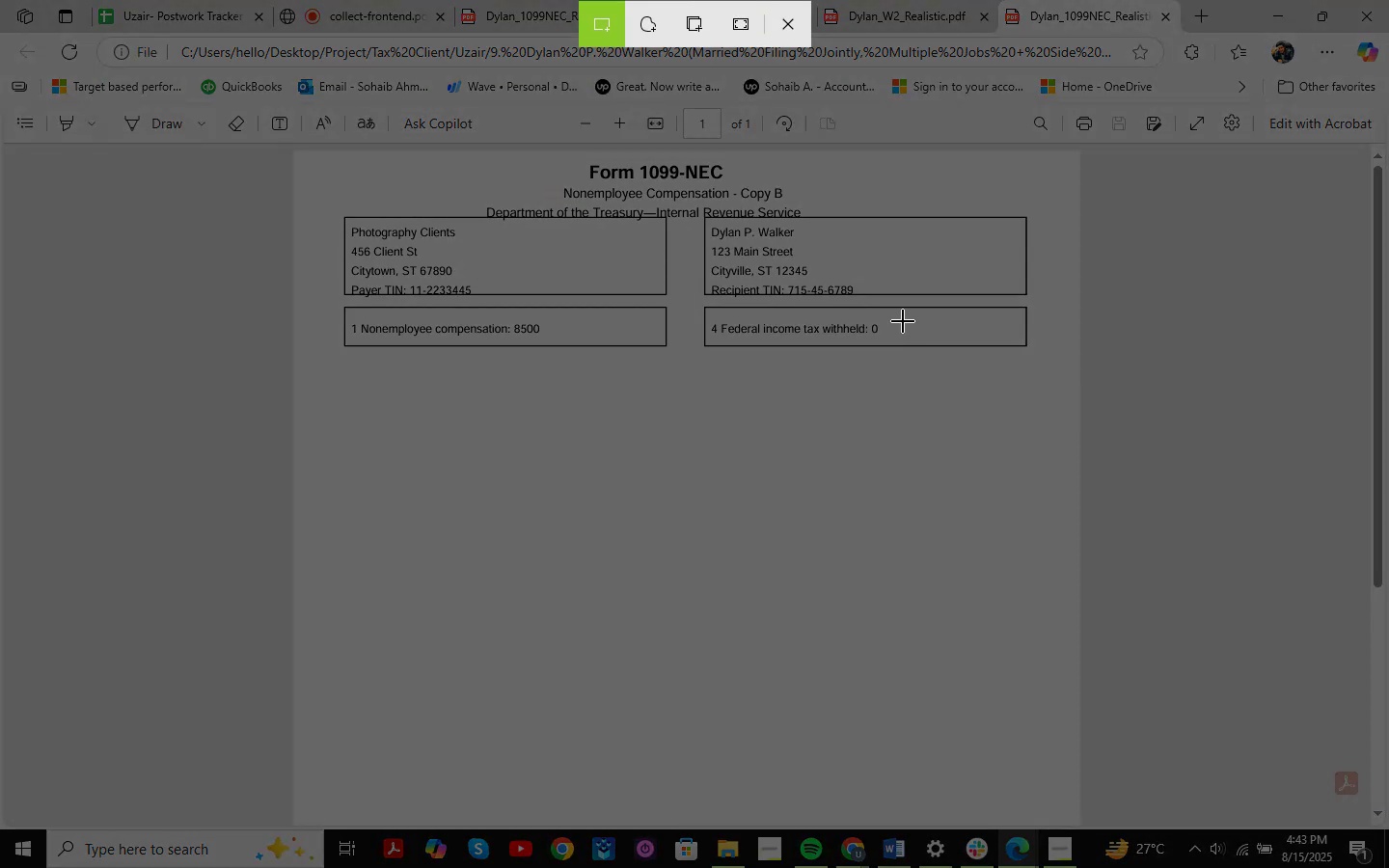 
left_click([797, 14])
 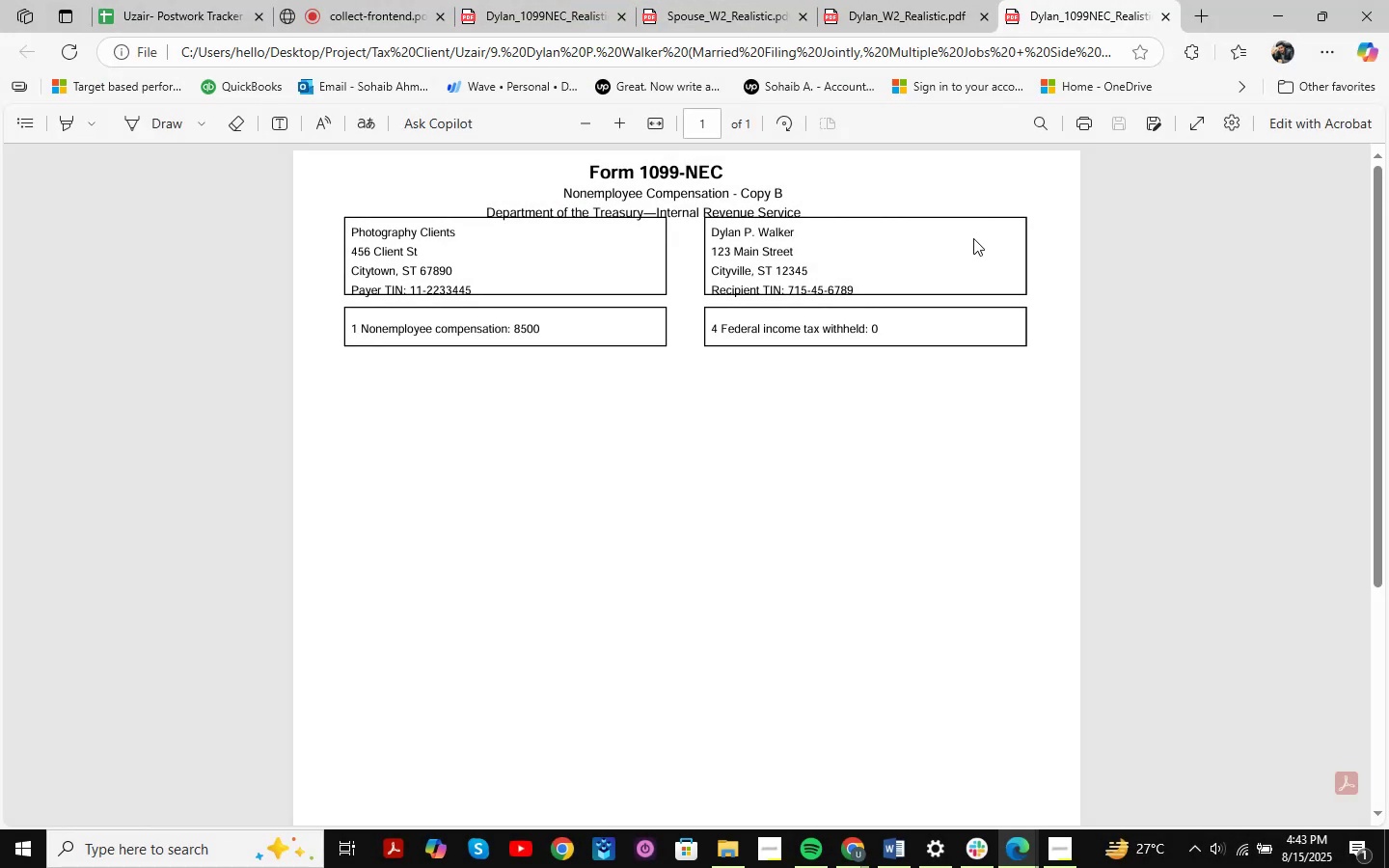 
wait(8.22)
 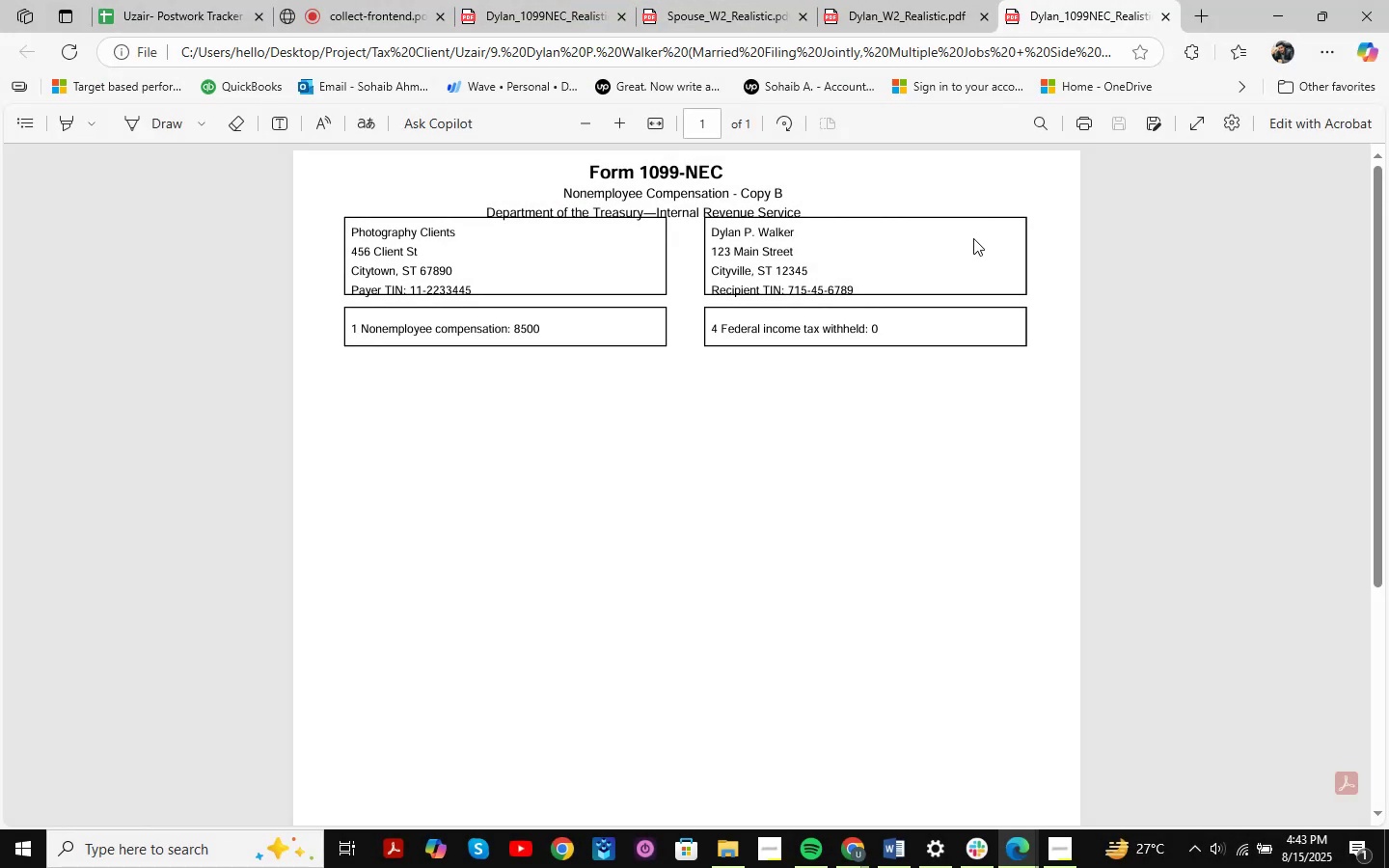 
left_click([900, 0])
 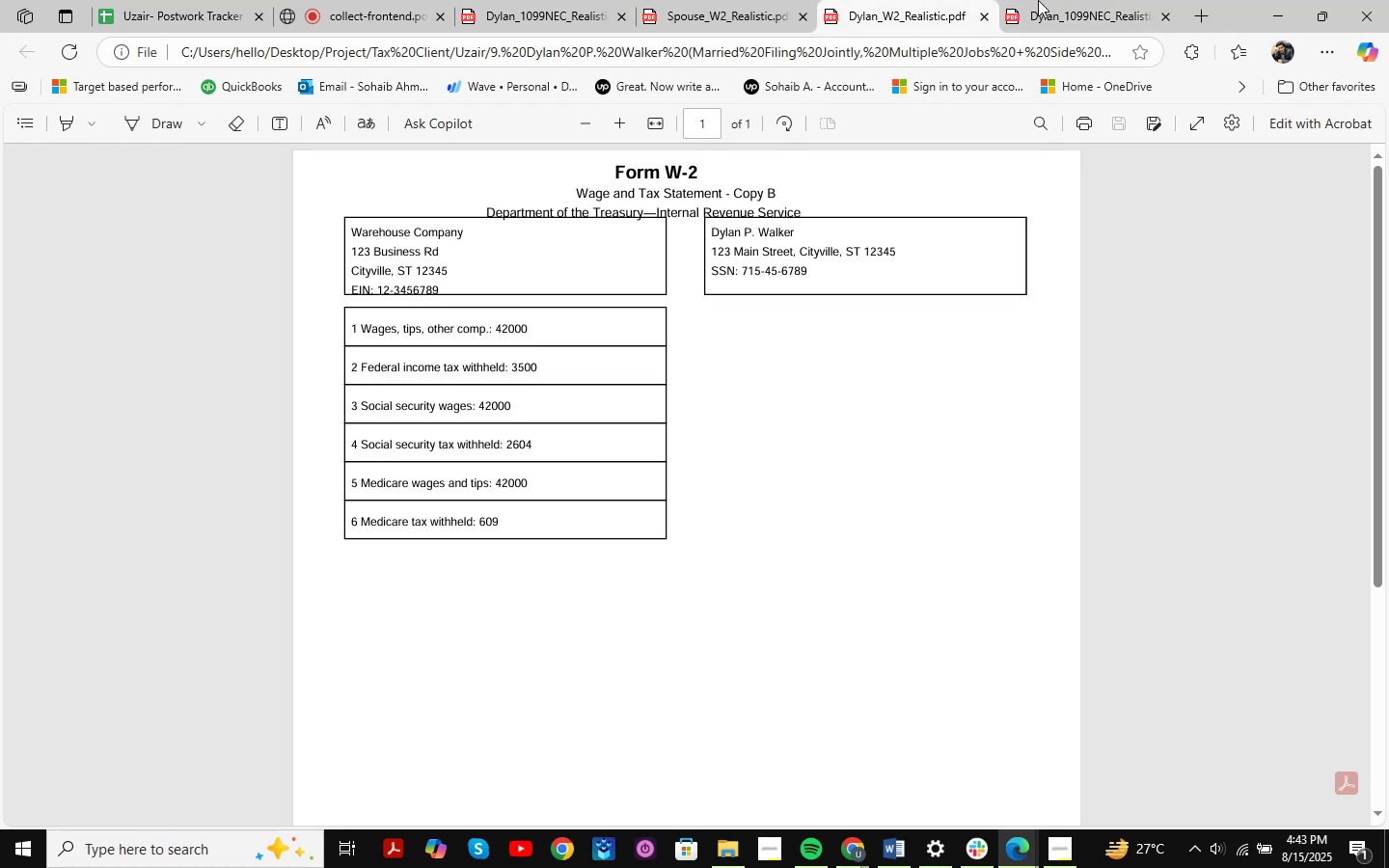 
left_click([1042, 0])
 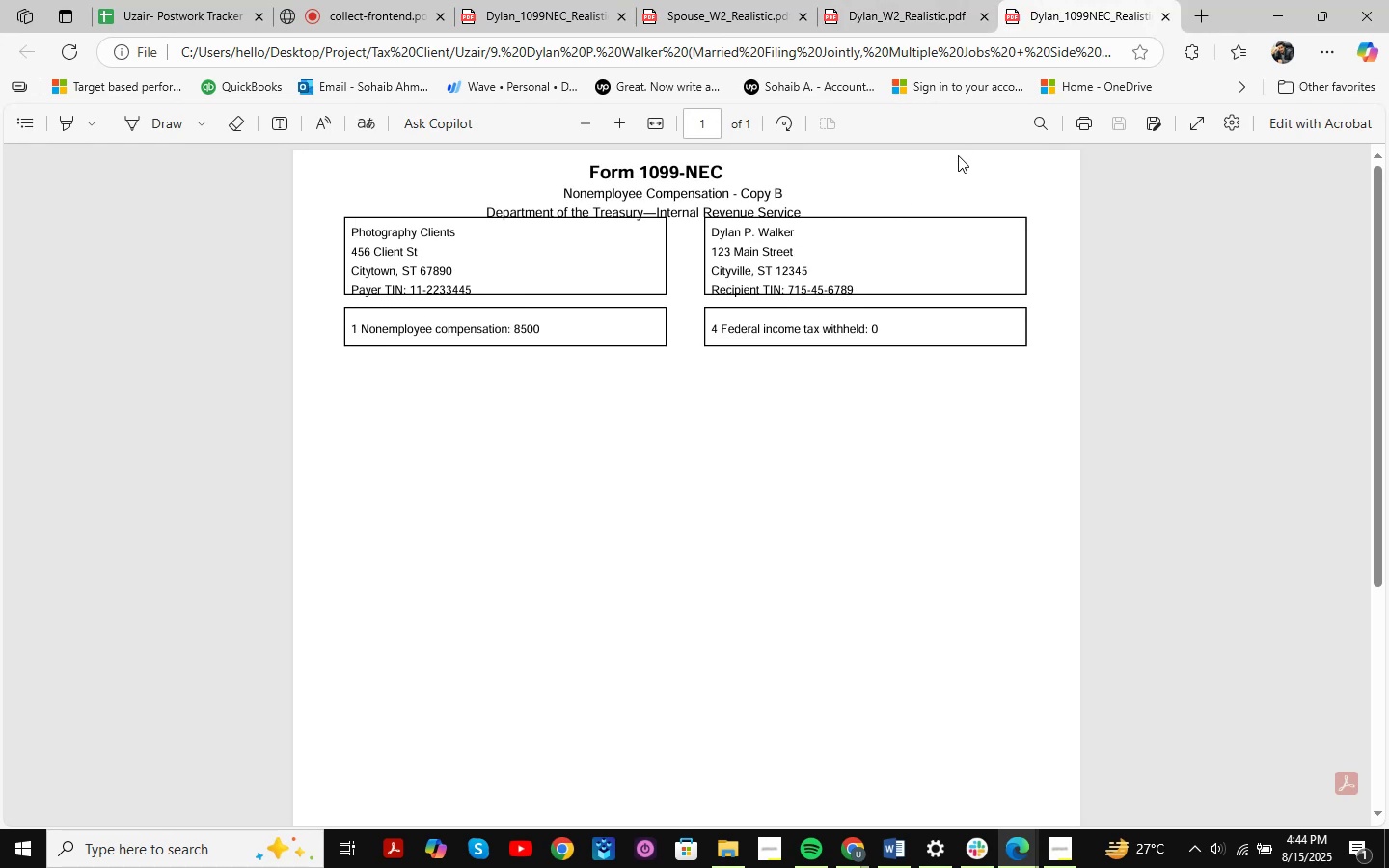 
wait(10.7)
 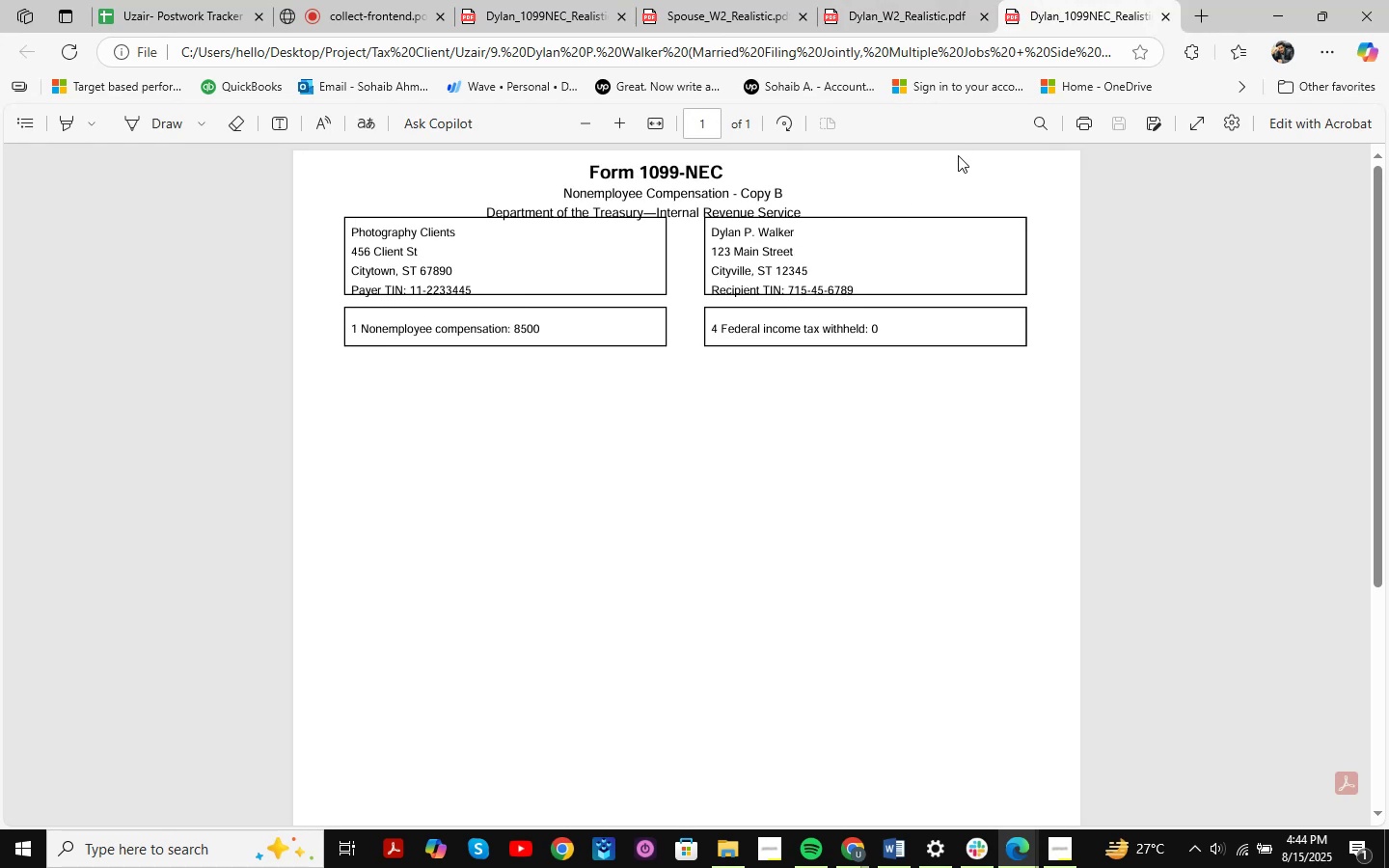 
left_click([799, 420])
 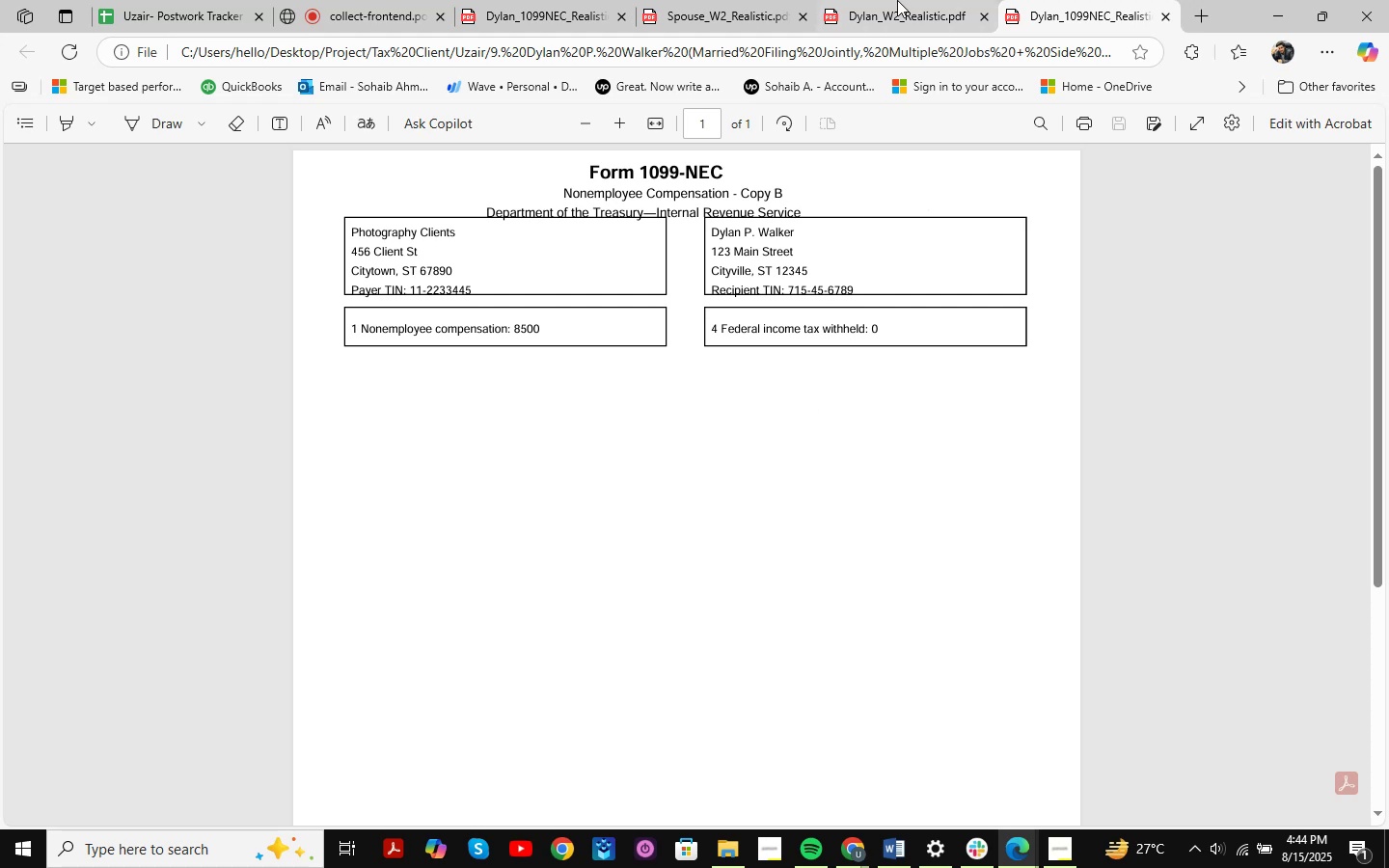 
double_click([896, 0])
 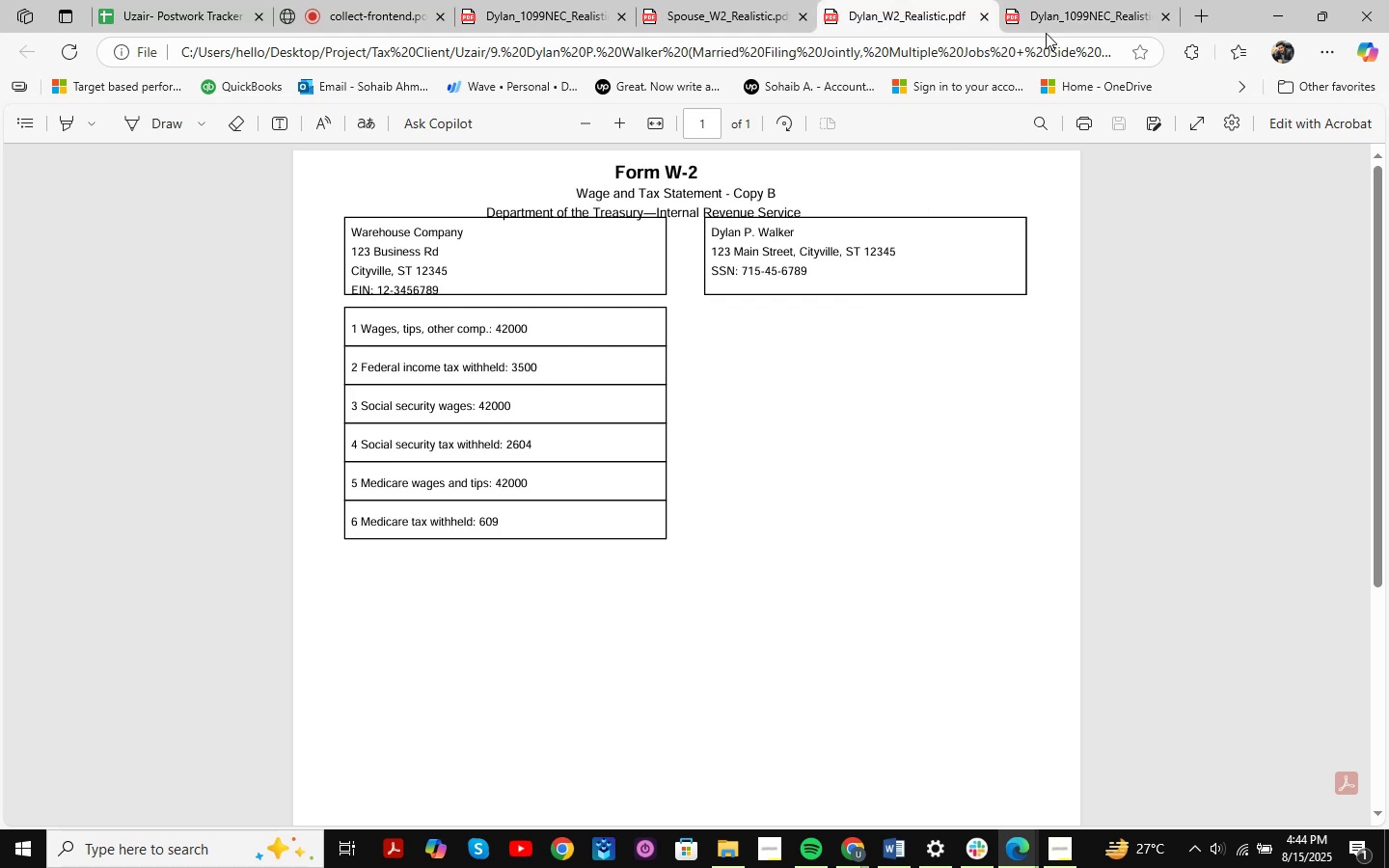 
left_click([1062, 0])
 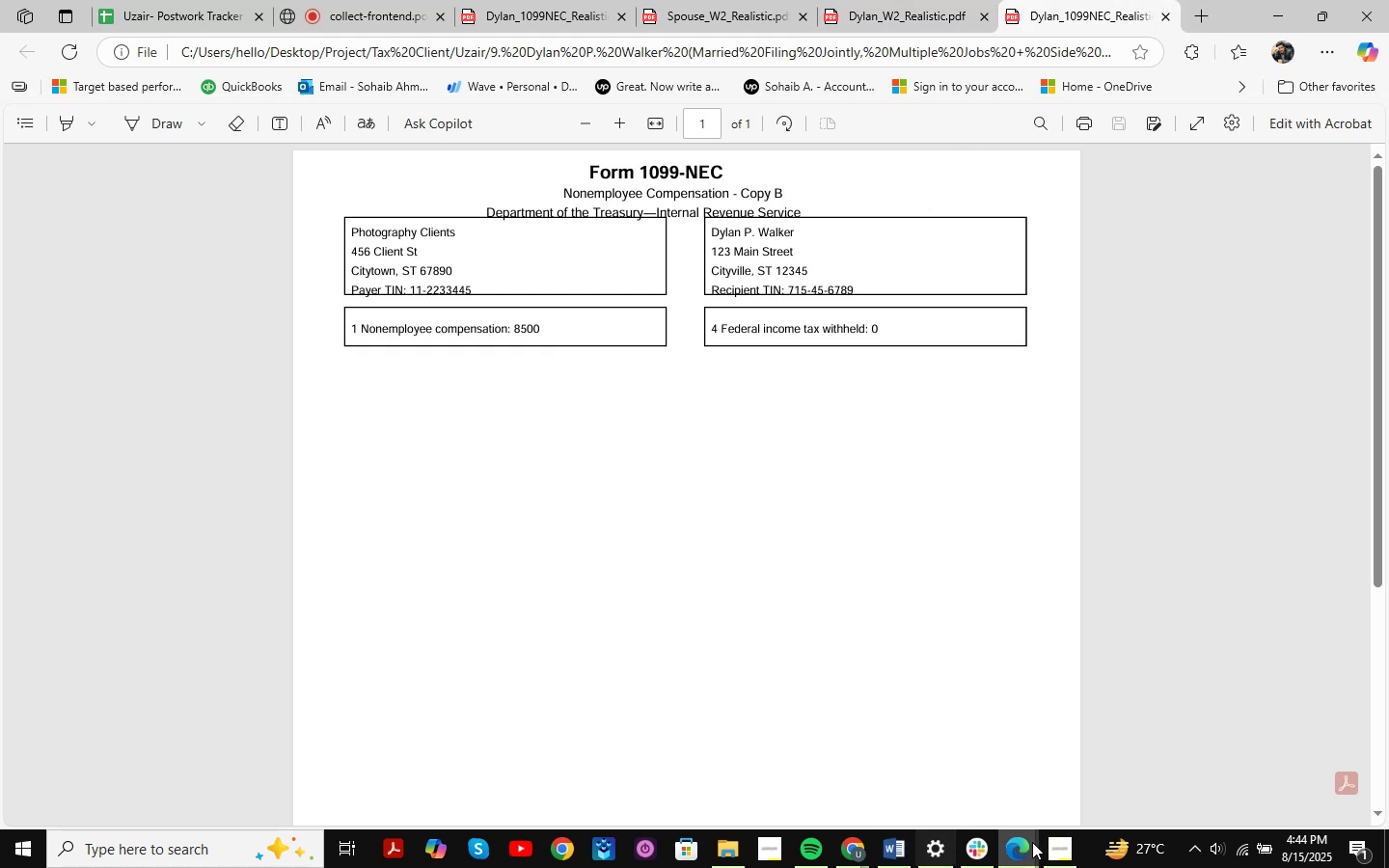 
left_click([1049, 854])
 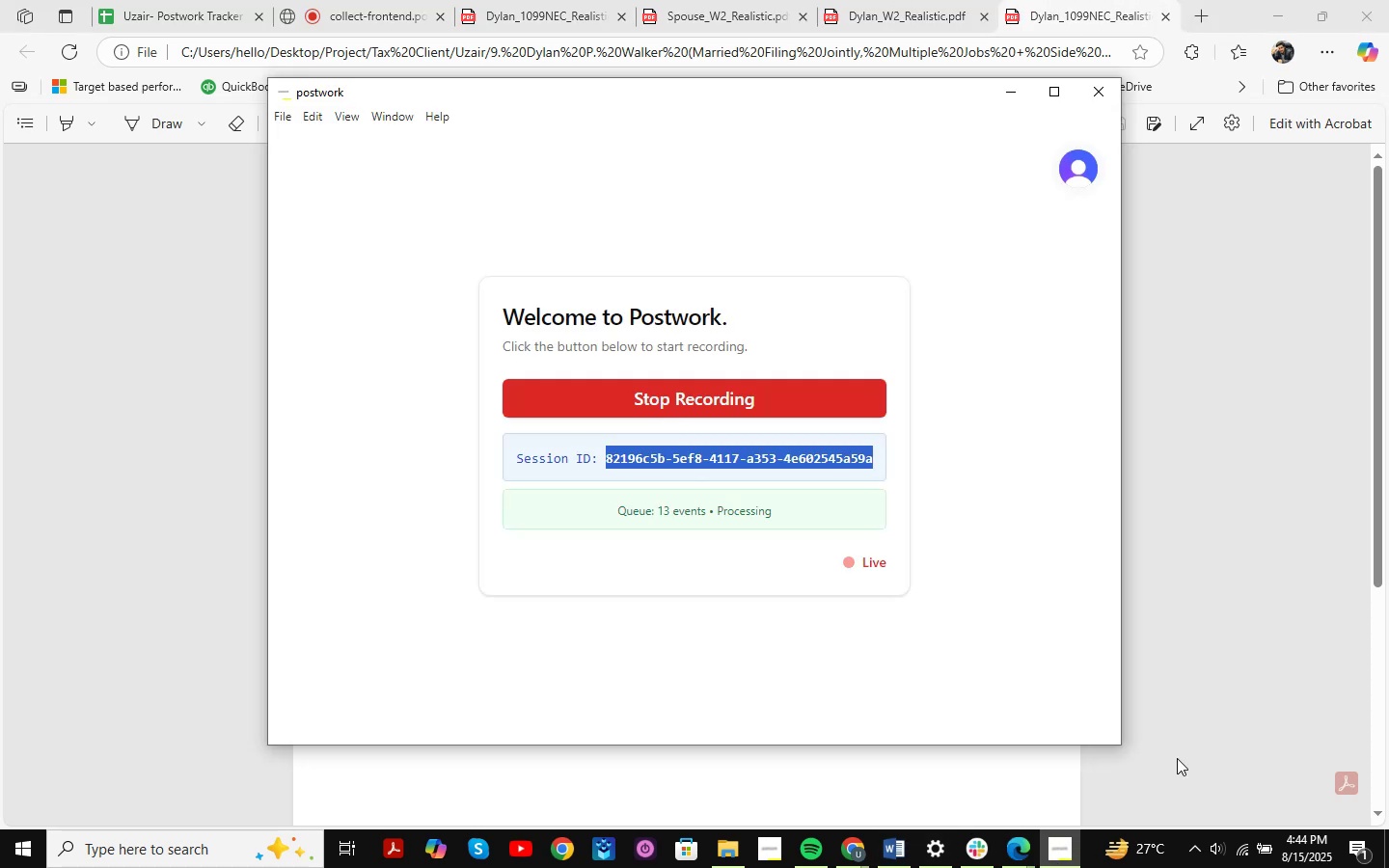 
left_click([1230, 530])
 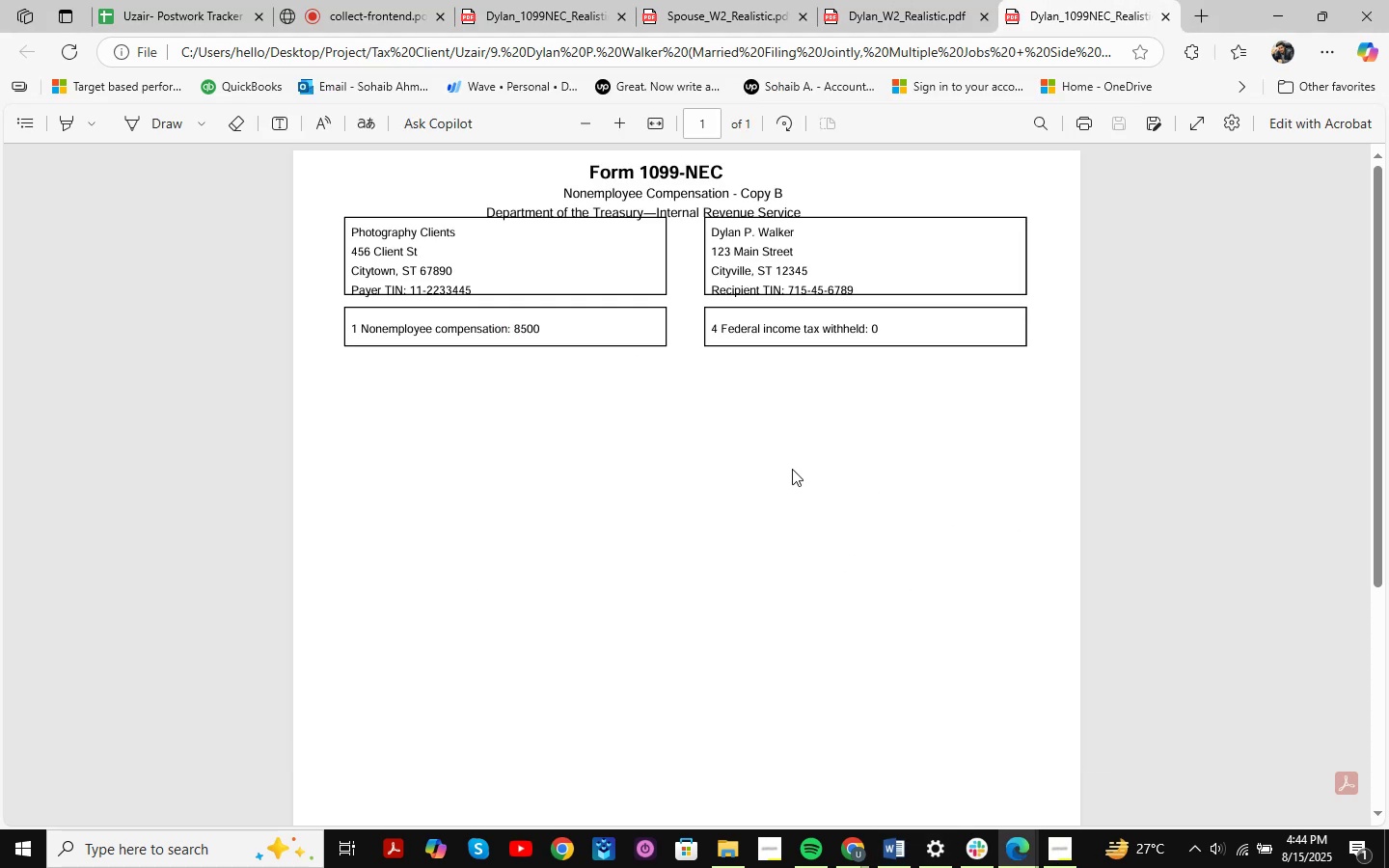 
scroll: coordinate [792, 469], scroll_direction: up, amount: 2.0
 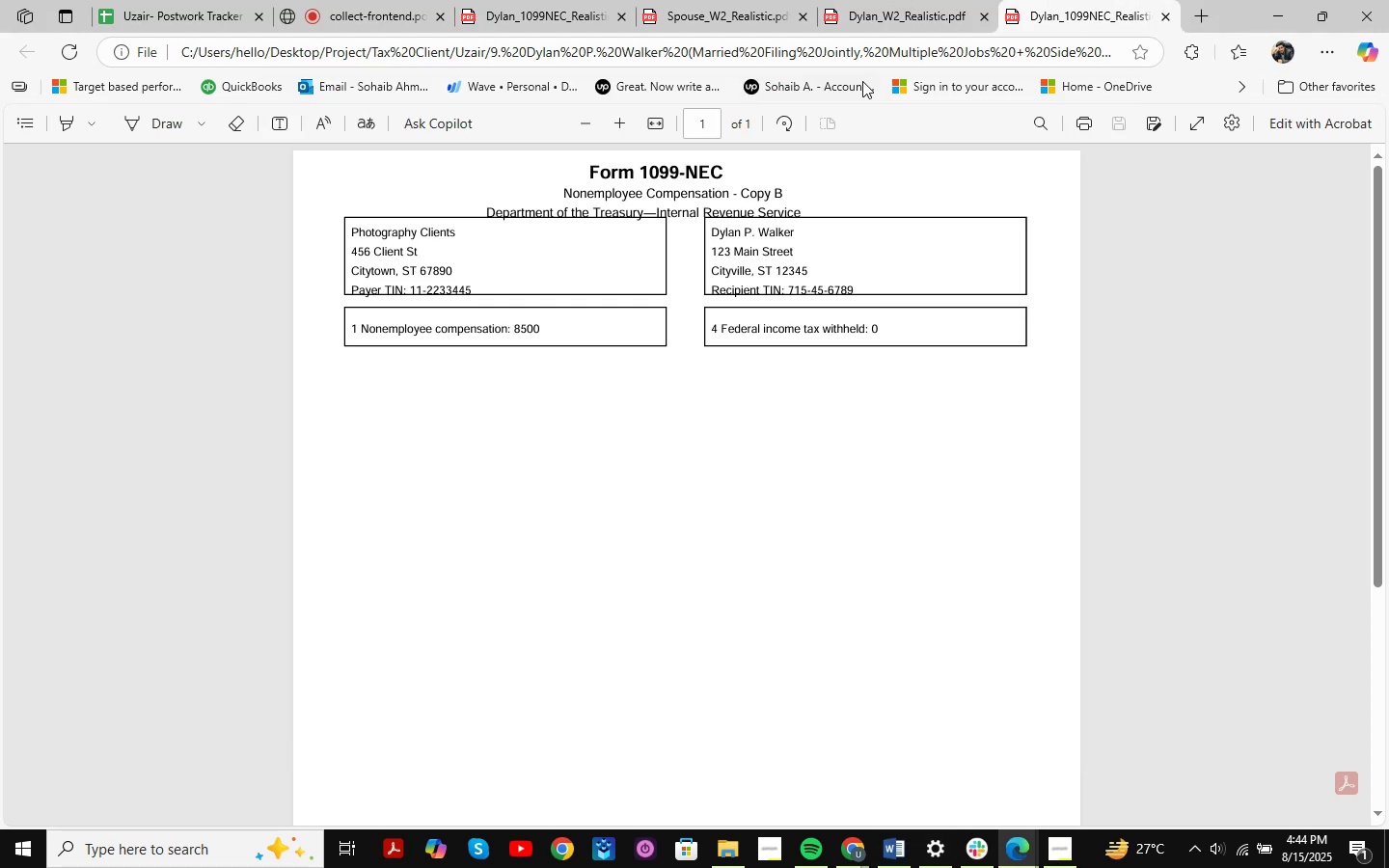 
left_click([885, 45])
 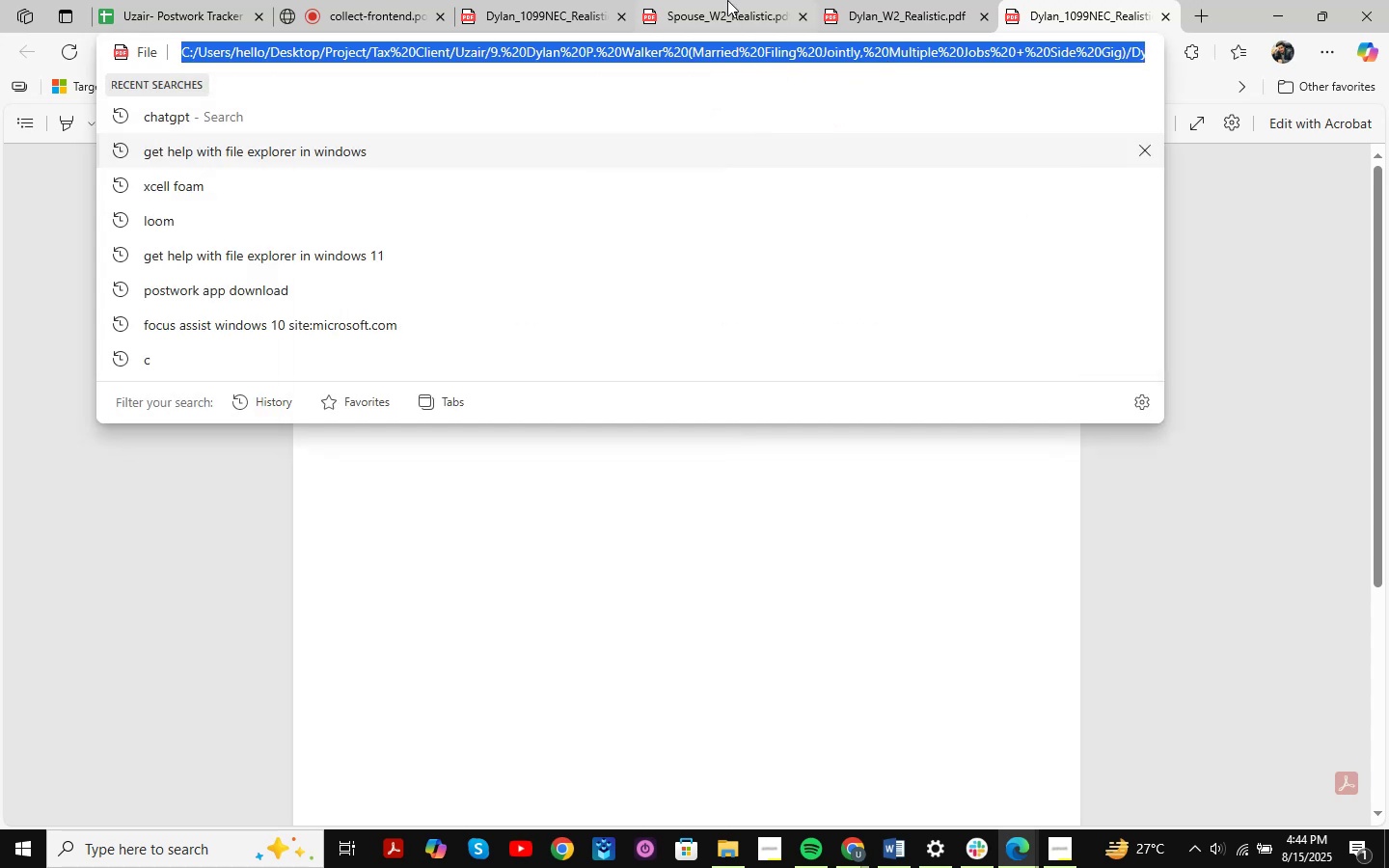 
left_click([727, 0])
 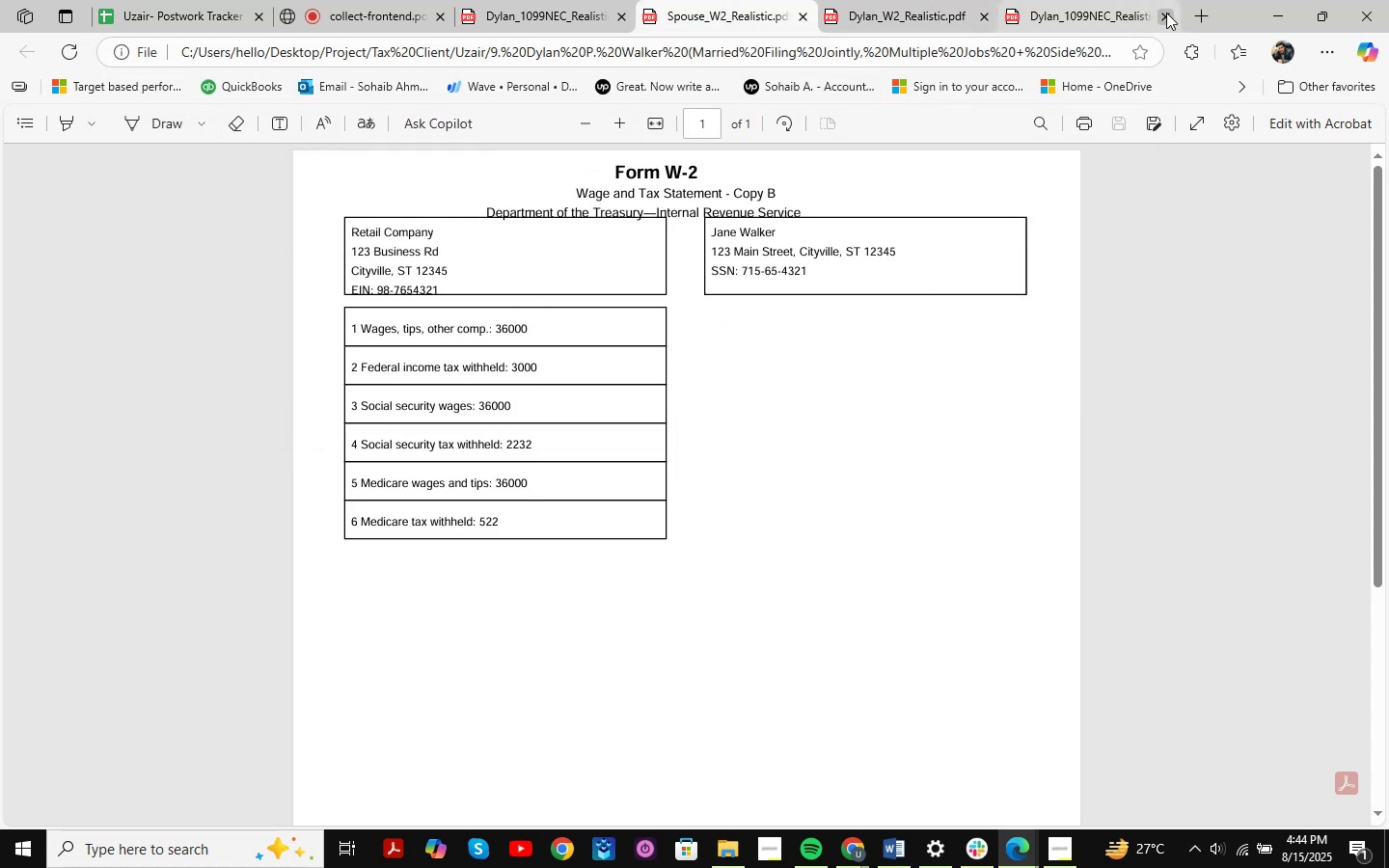 
left_click([1166, 13])
 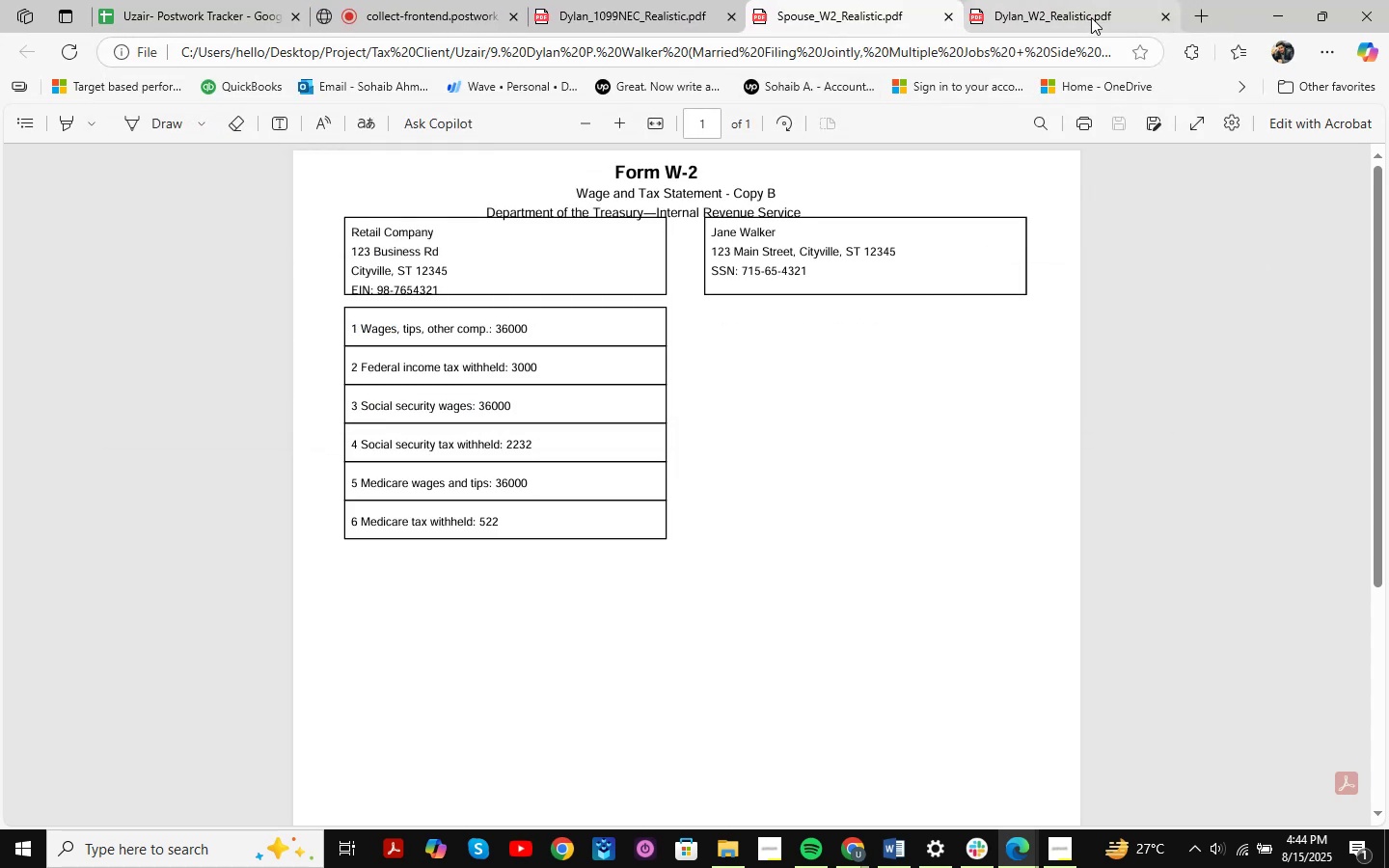 
left_click([1091, 17])
 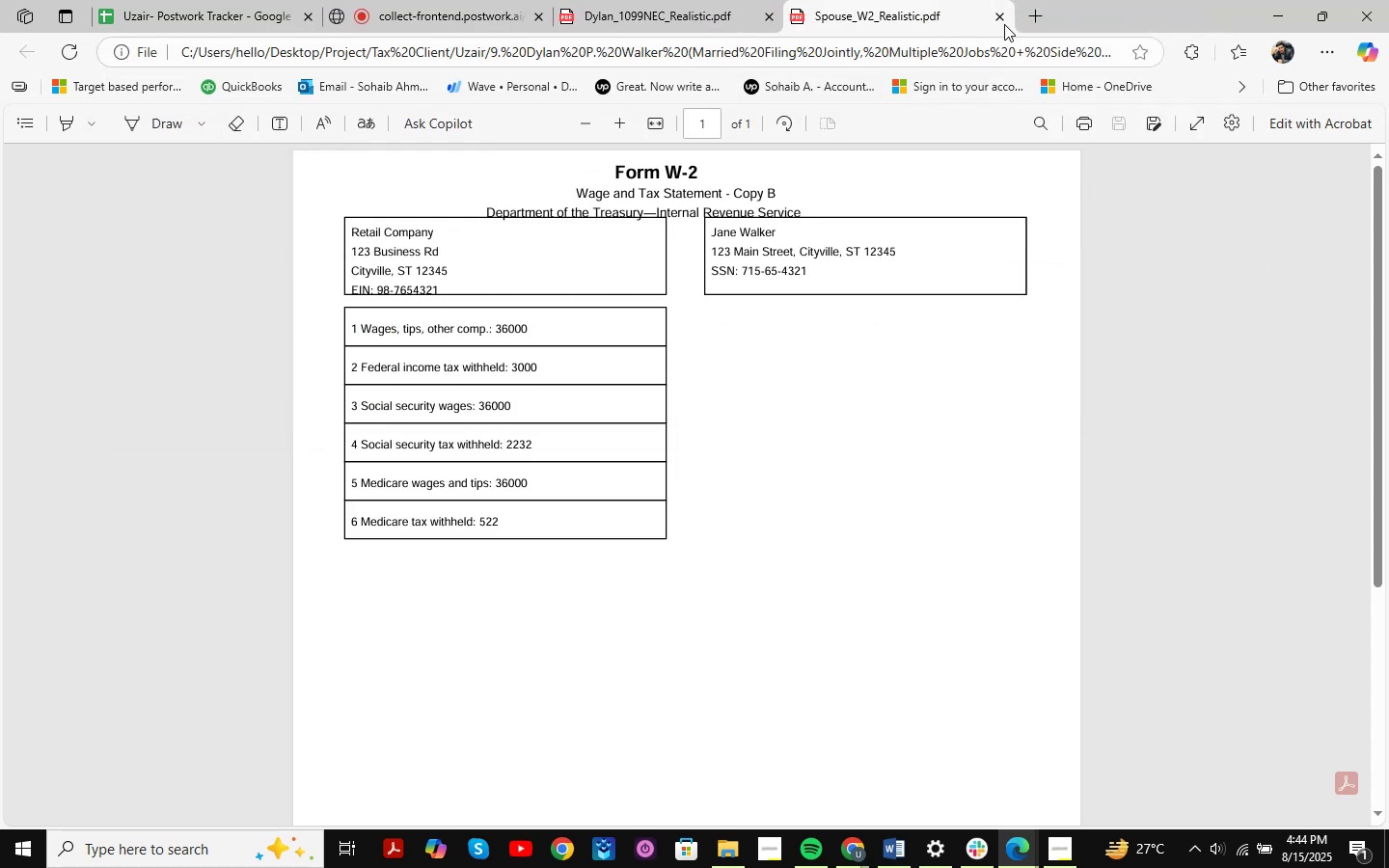 
double_click([707, 0])
 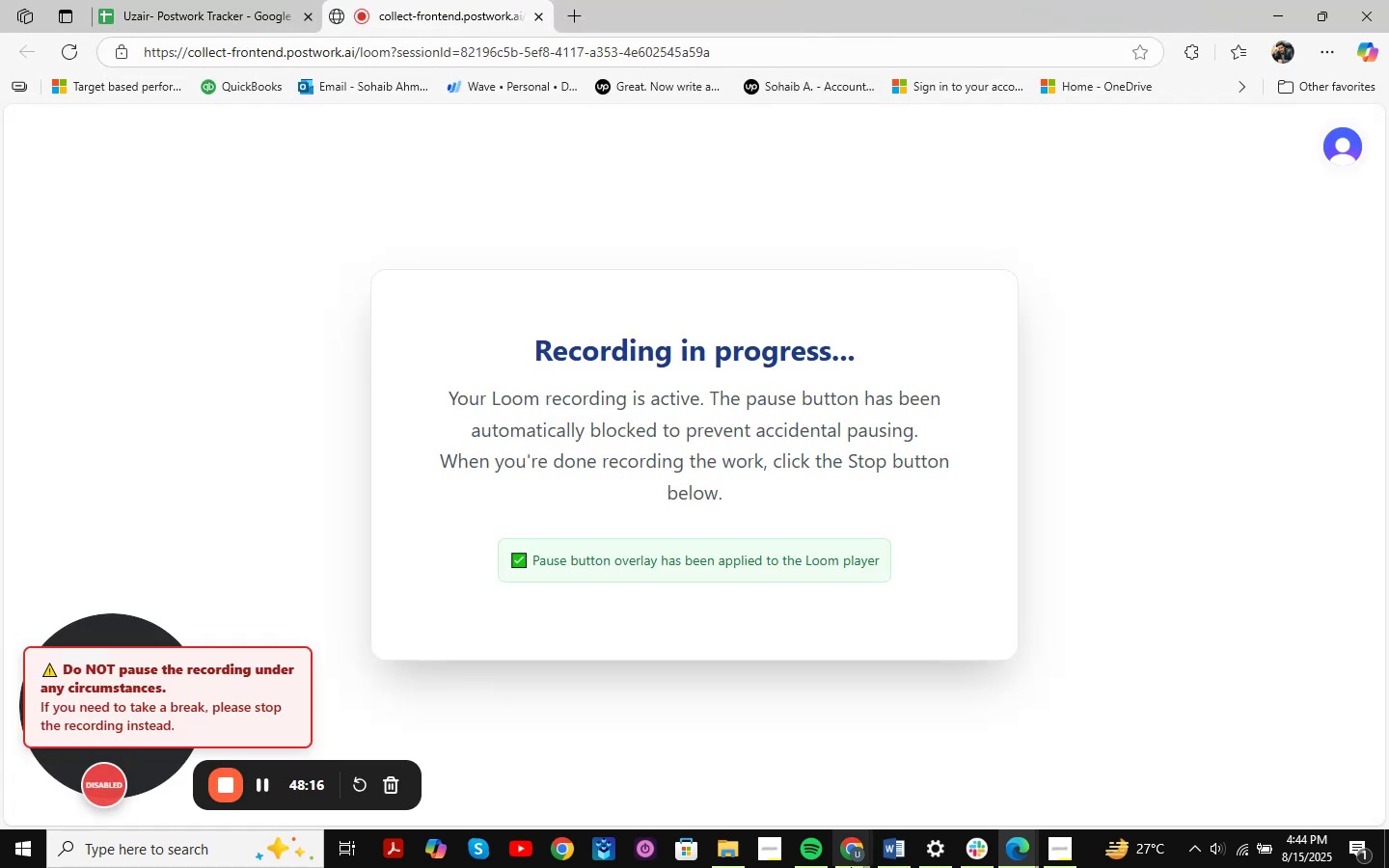 
left_click([725, 846])
 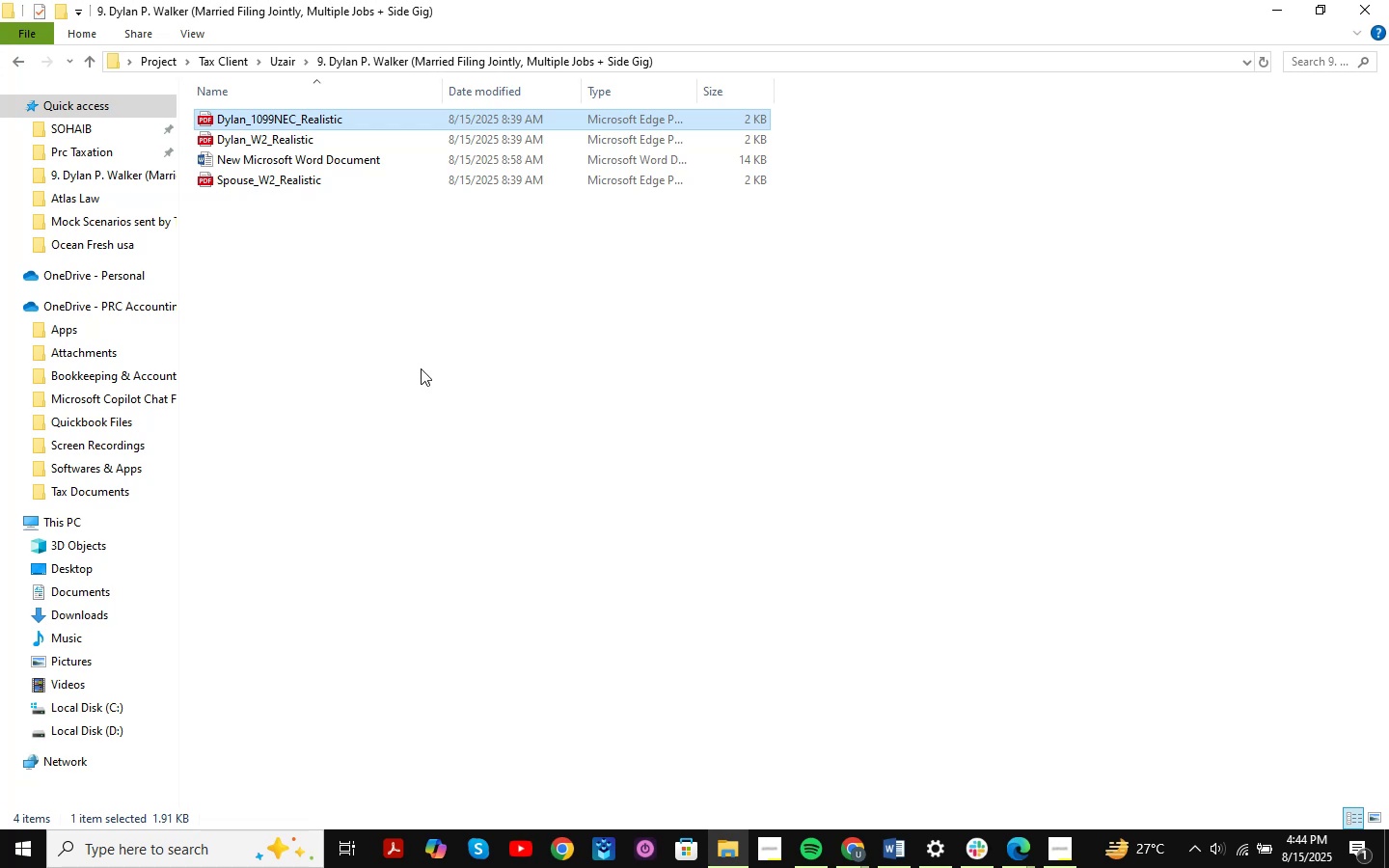 
wait(6.45)
 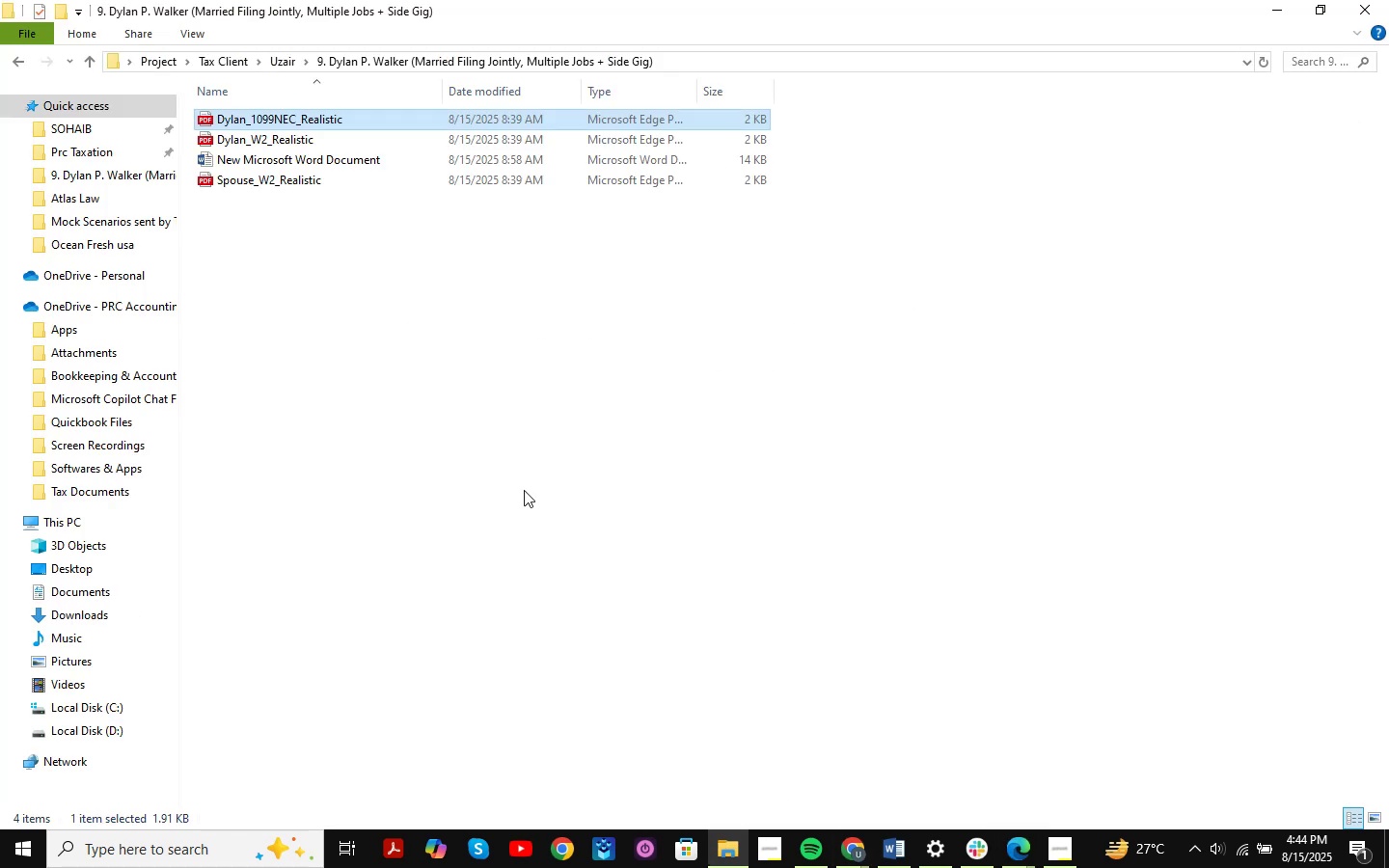 
double_click([313, 122])
 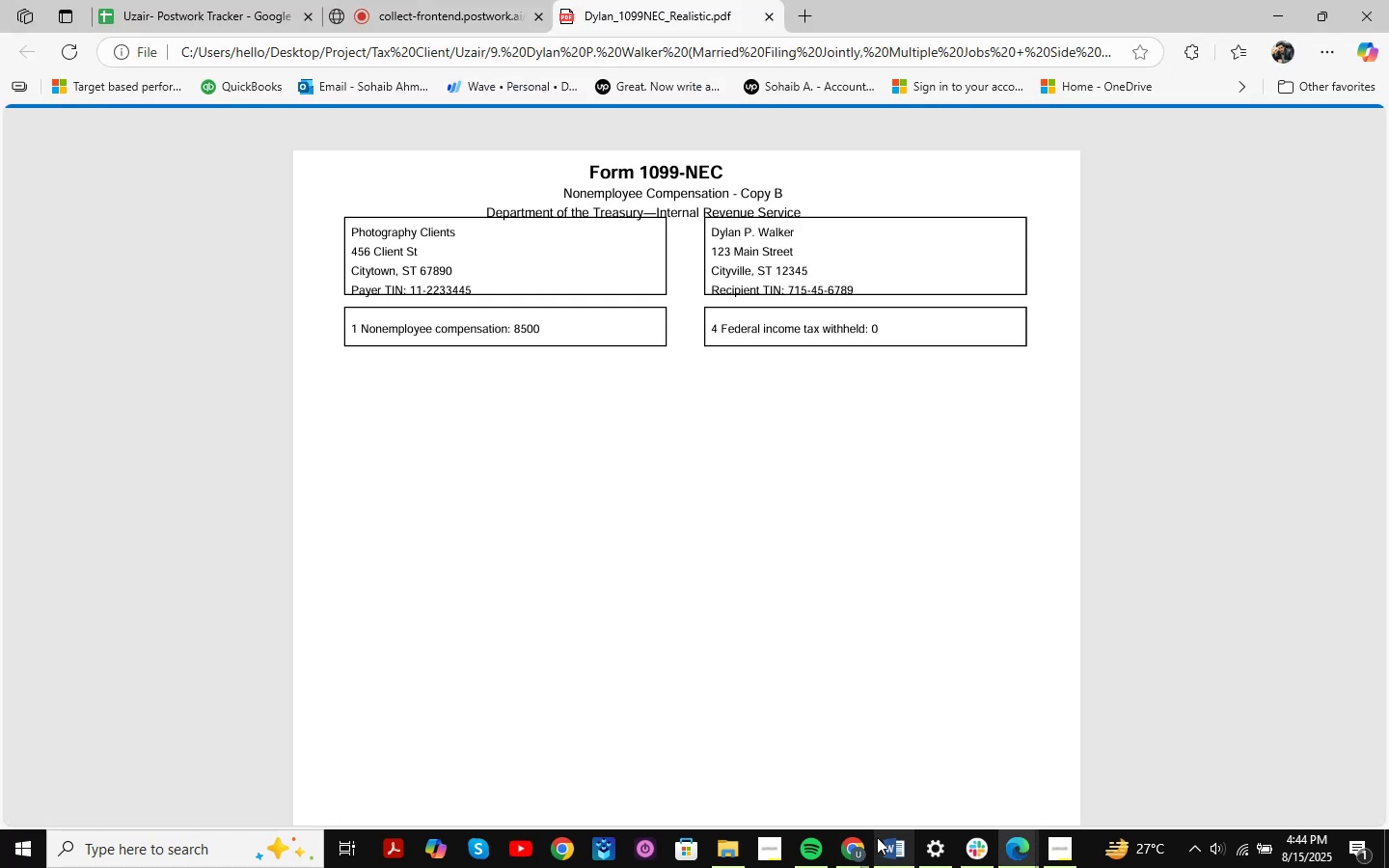 
left_click([730, 844])
 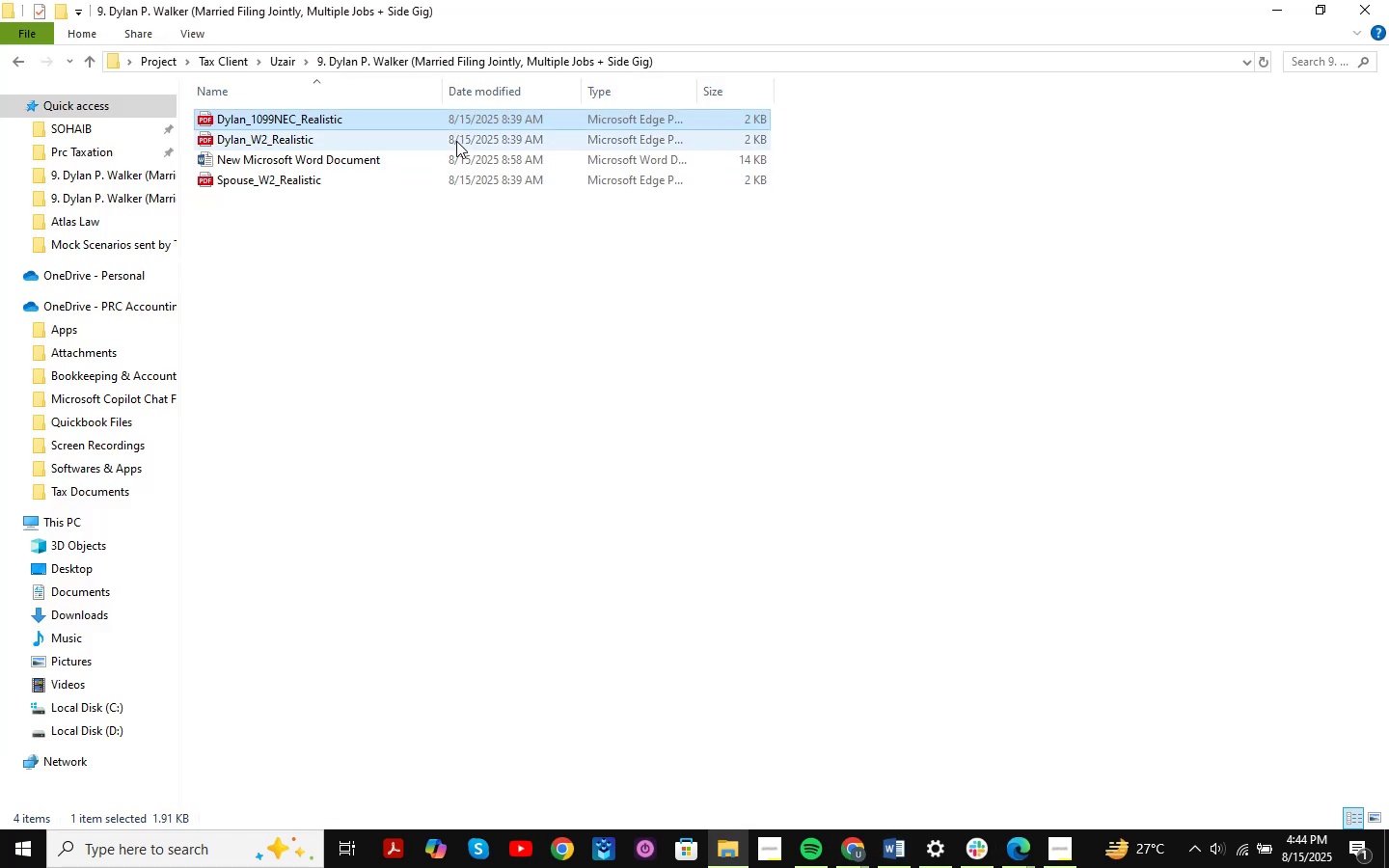 
double_click([456, 141])
 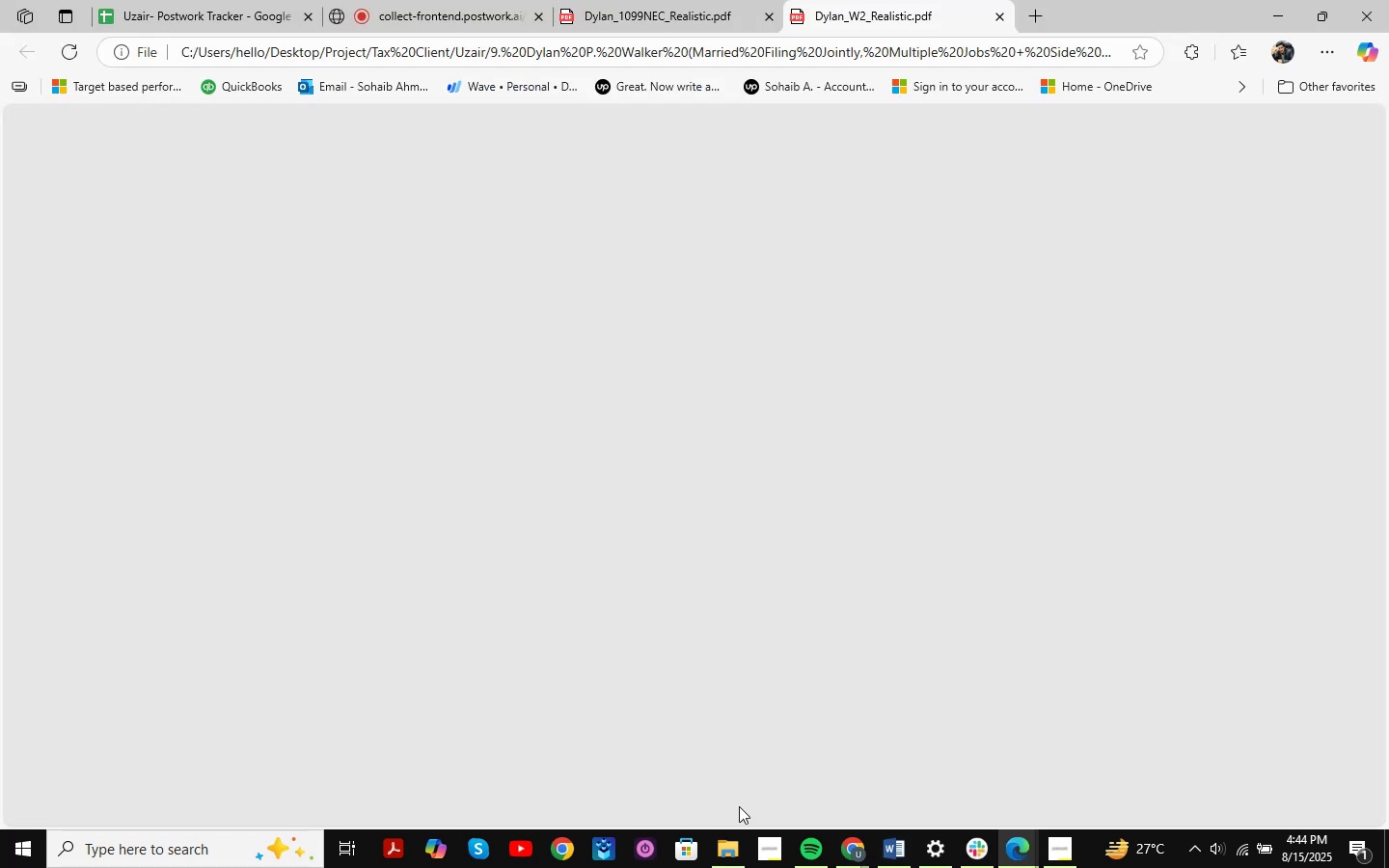 
left_click([739, 844])
 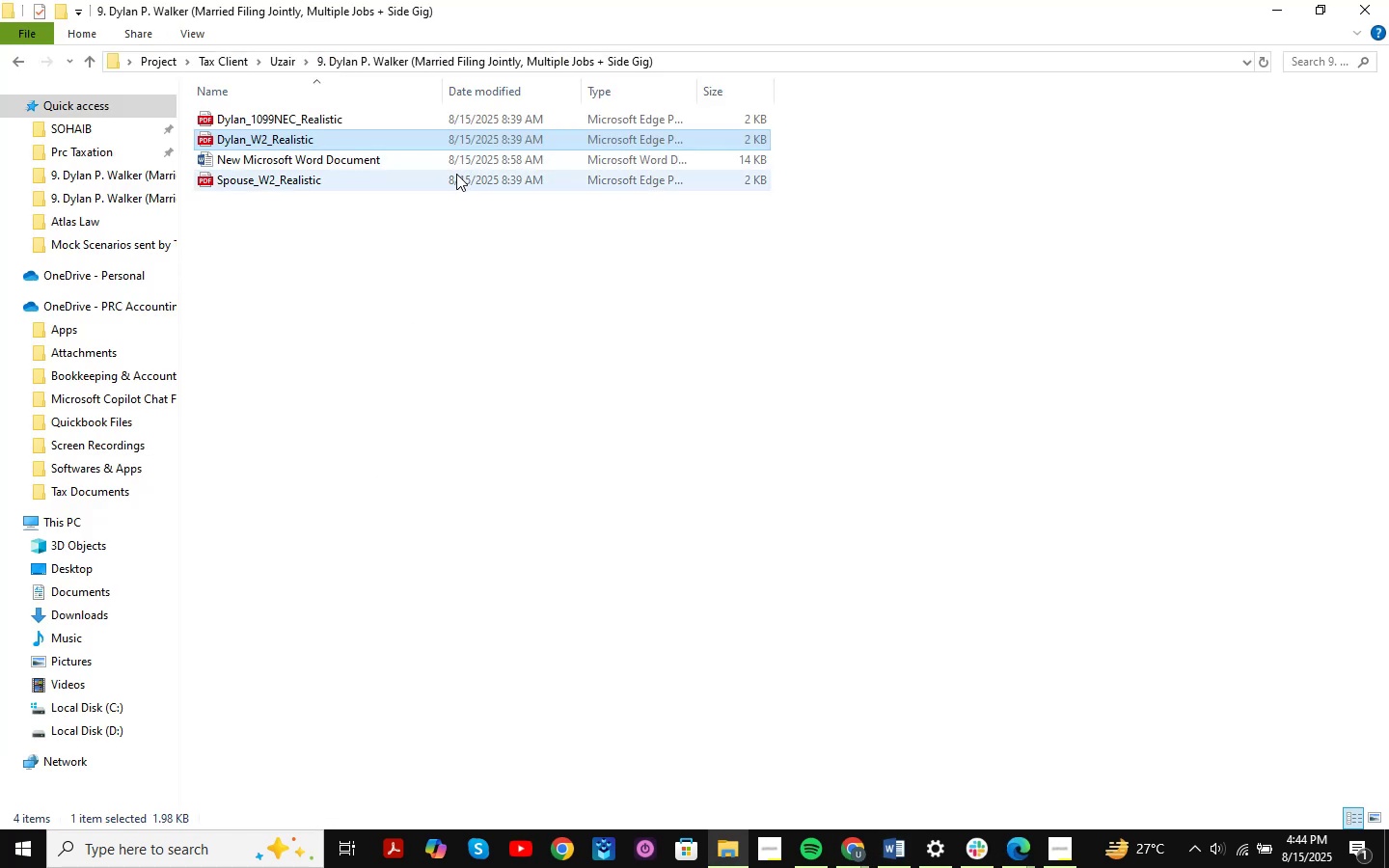 
double_click([456, 174])
 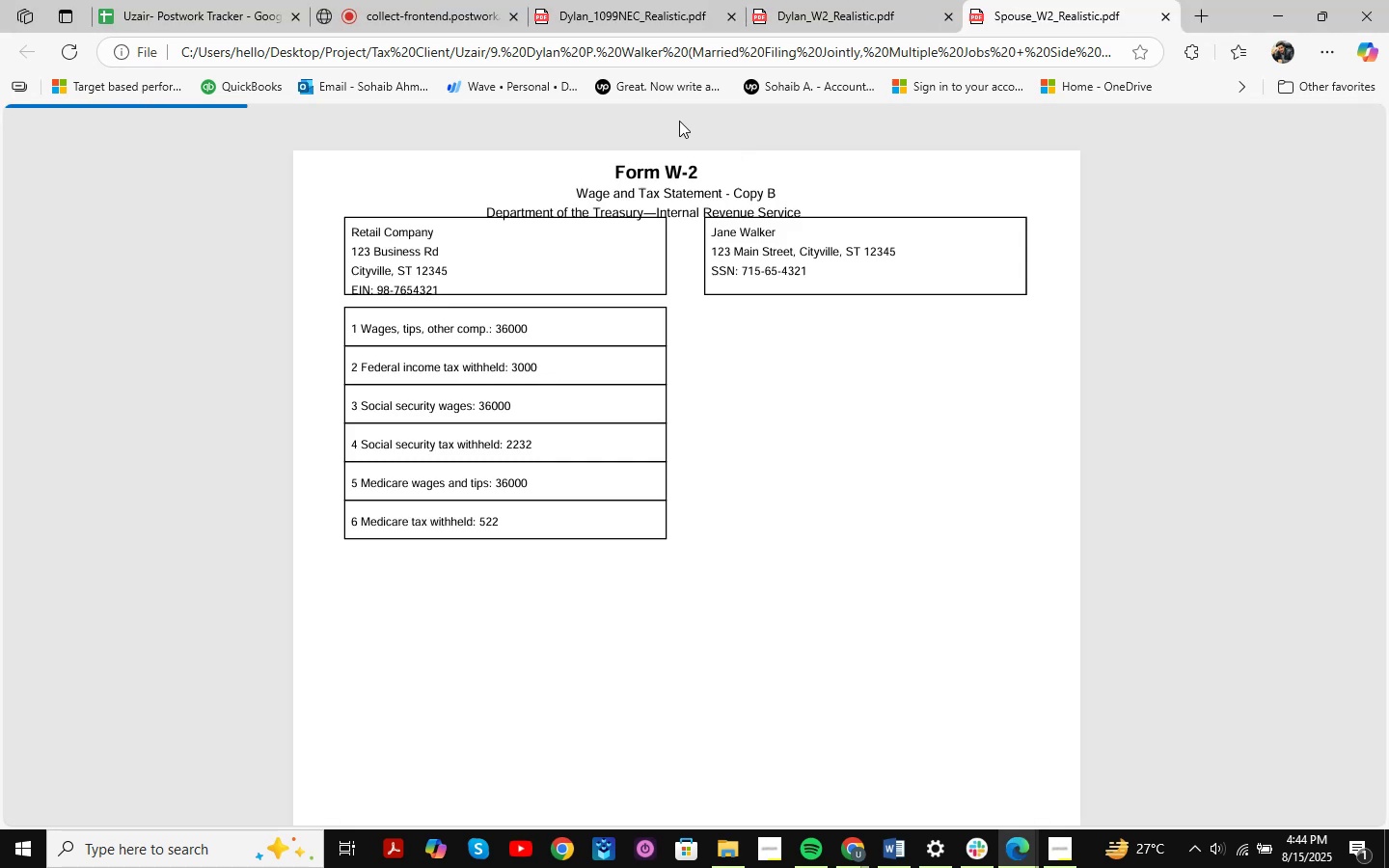 
left_click([588, 0])
 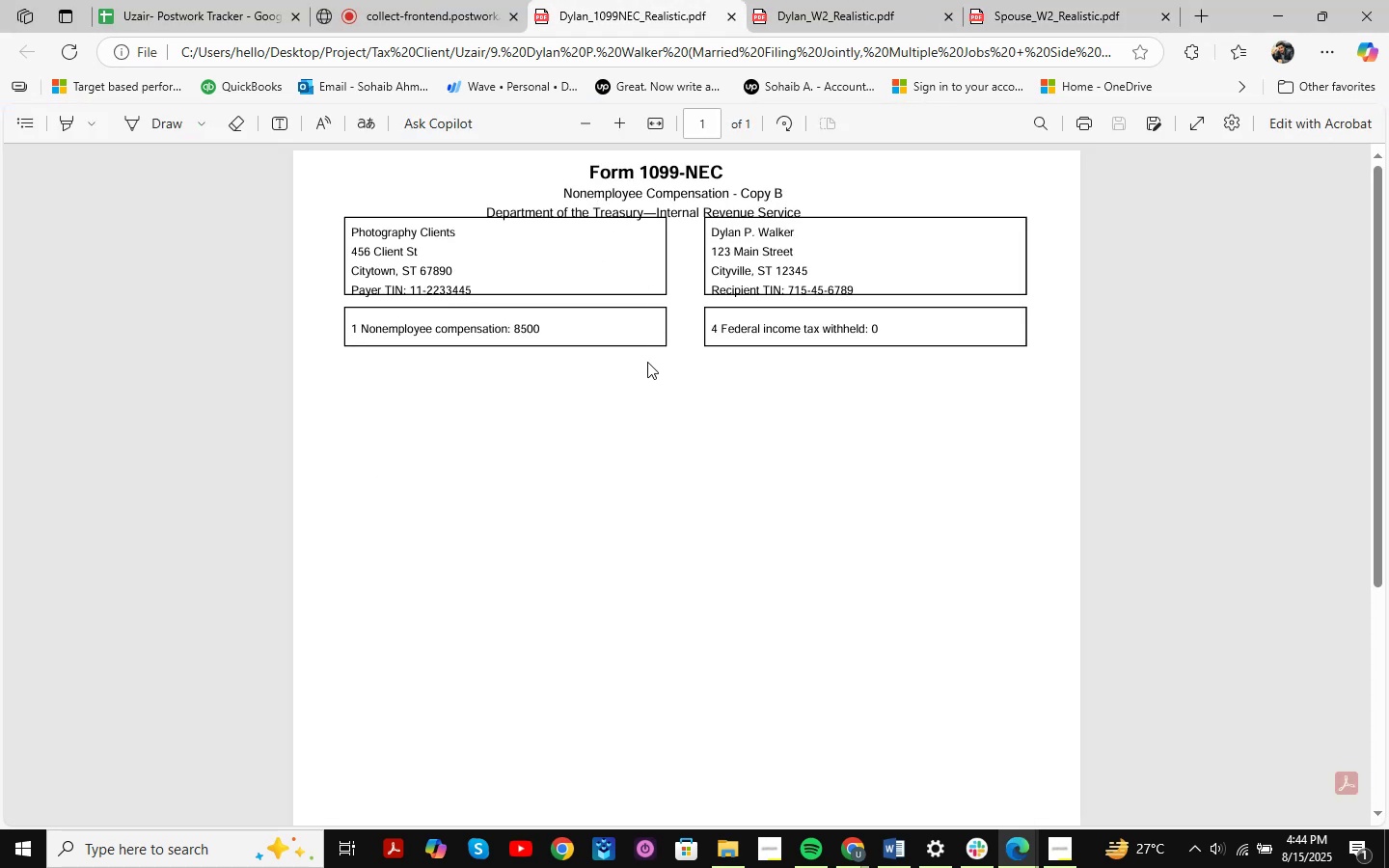 
key(Meta+MetaLeft)
 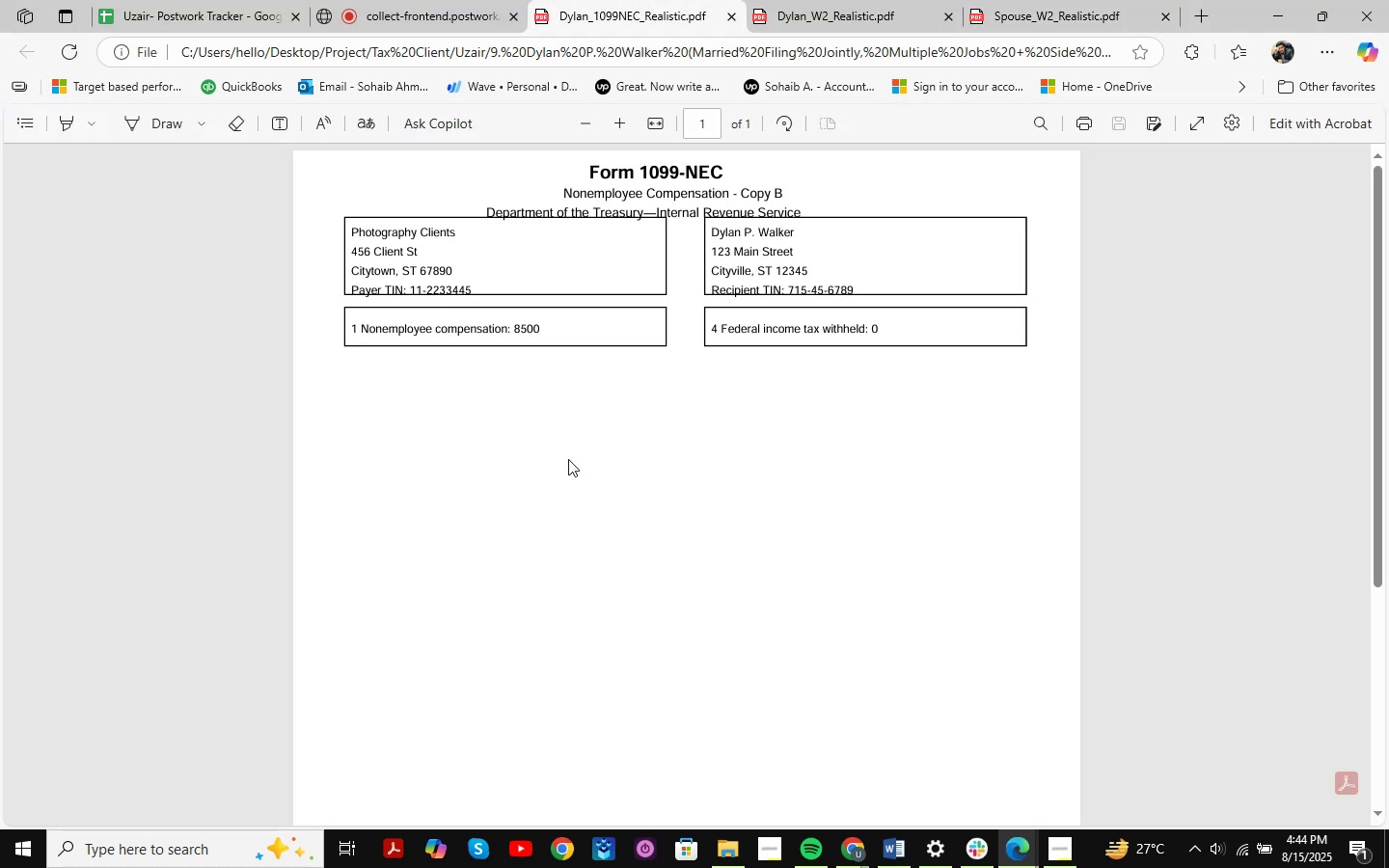 
key(Meta+Shift+ShiftLeft)
 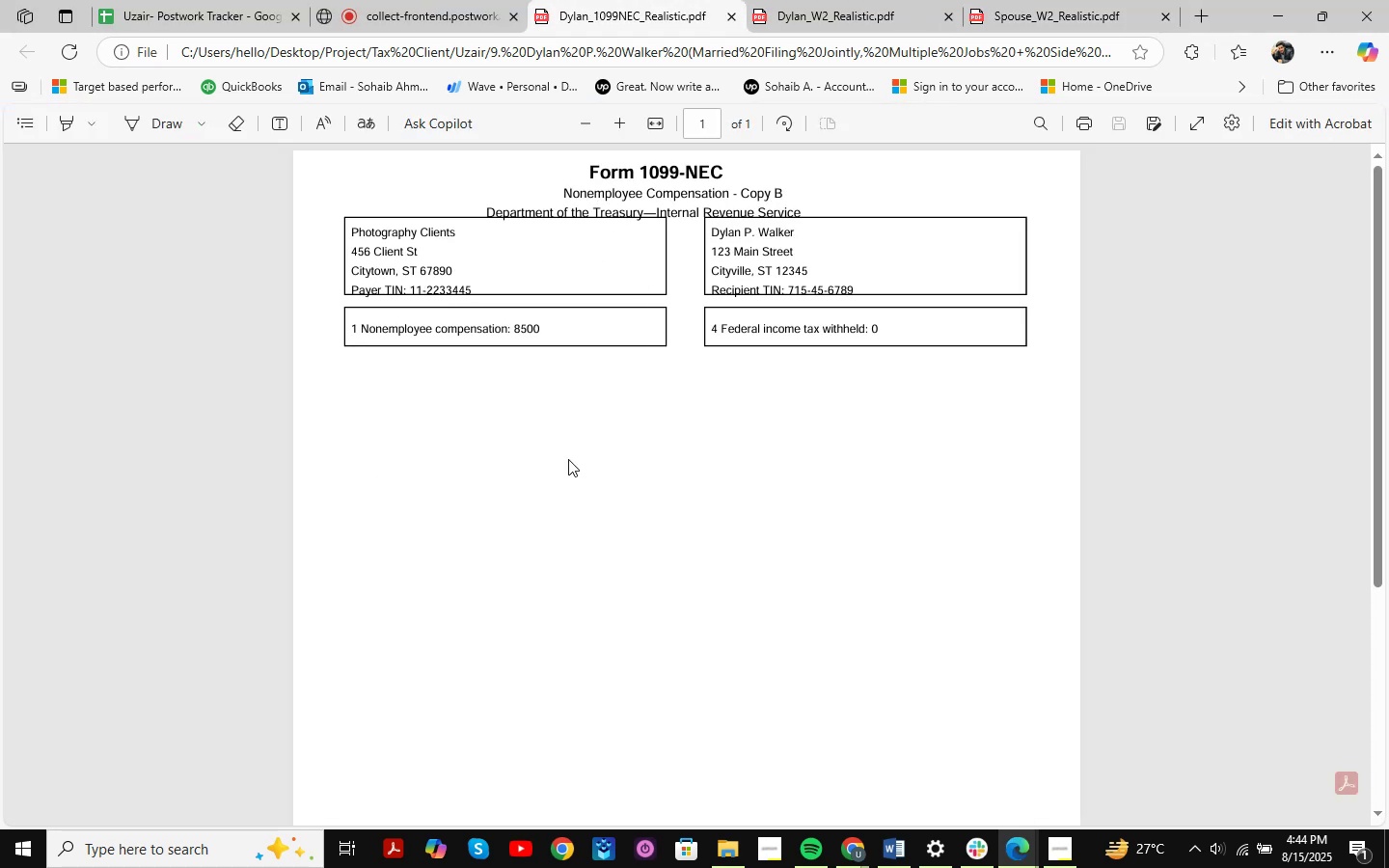 
key(Meta+Shift+S)
 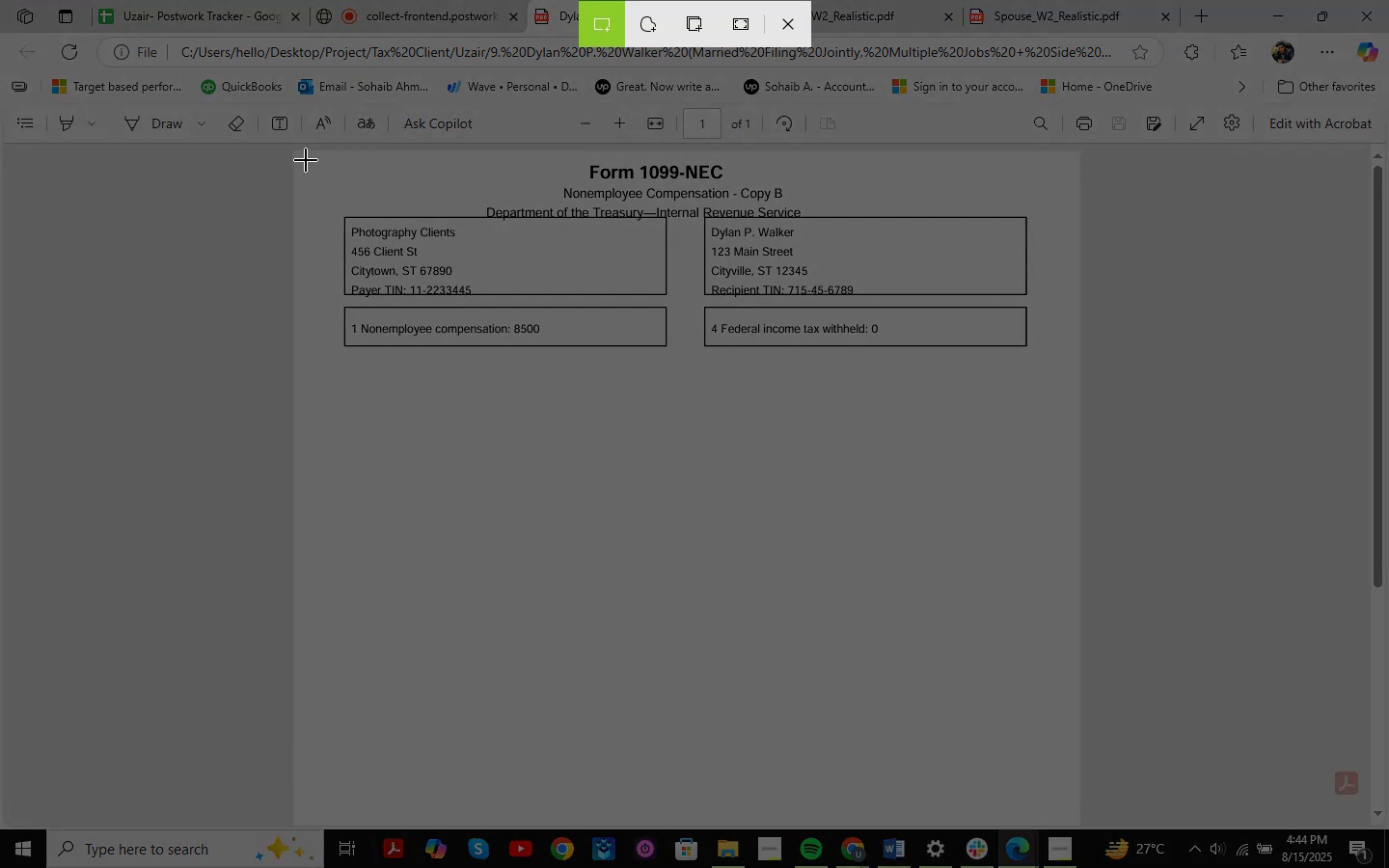 
left_click_drag(start_coordinate=[295, 149], to_coordinate=[1081, 530])
 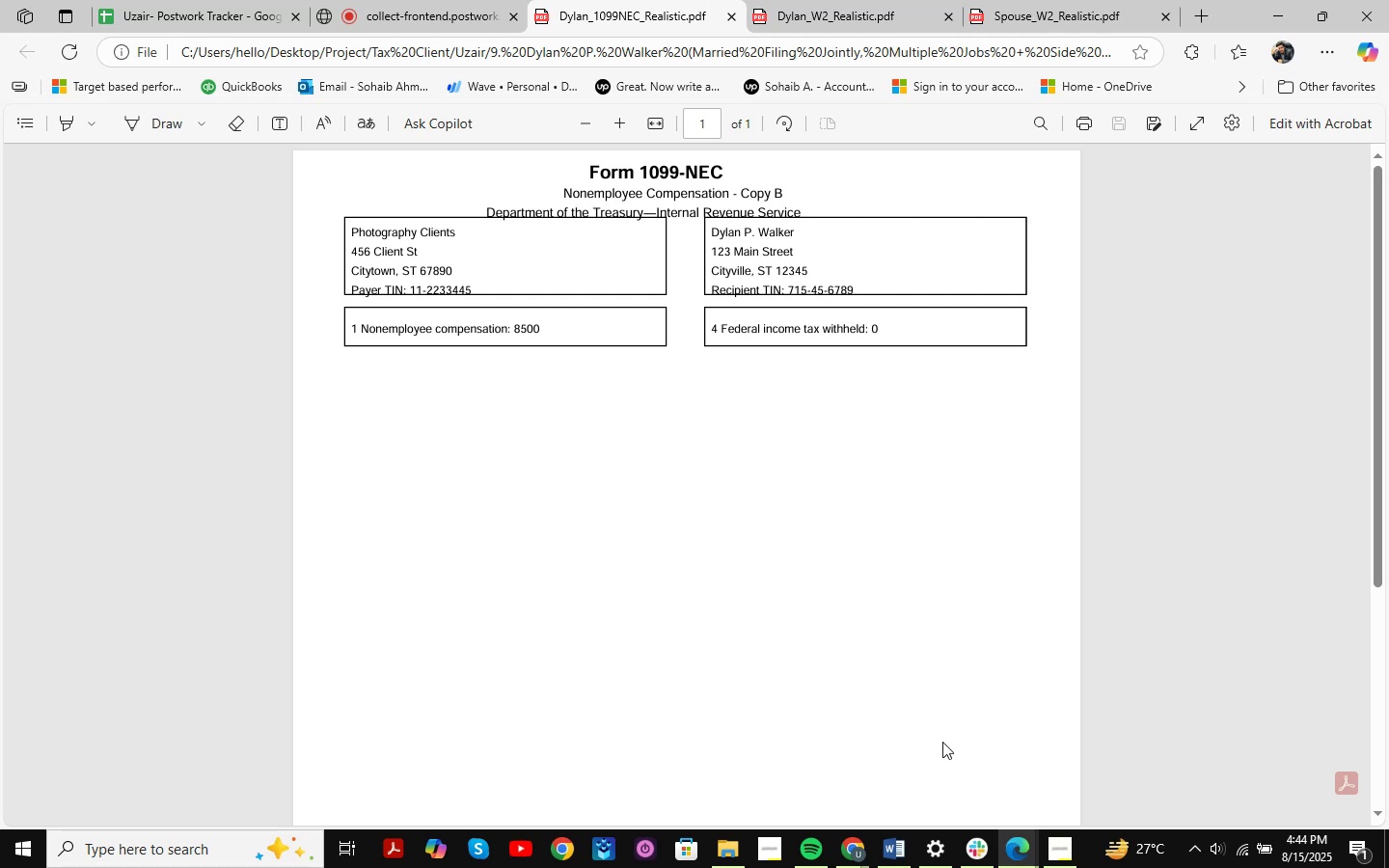 
wait(7.7)
 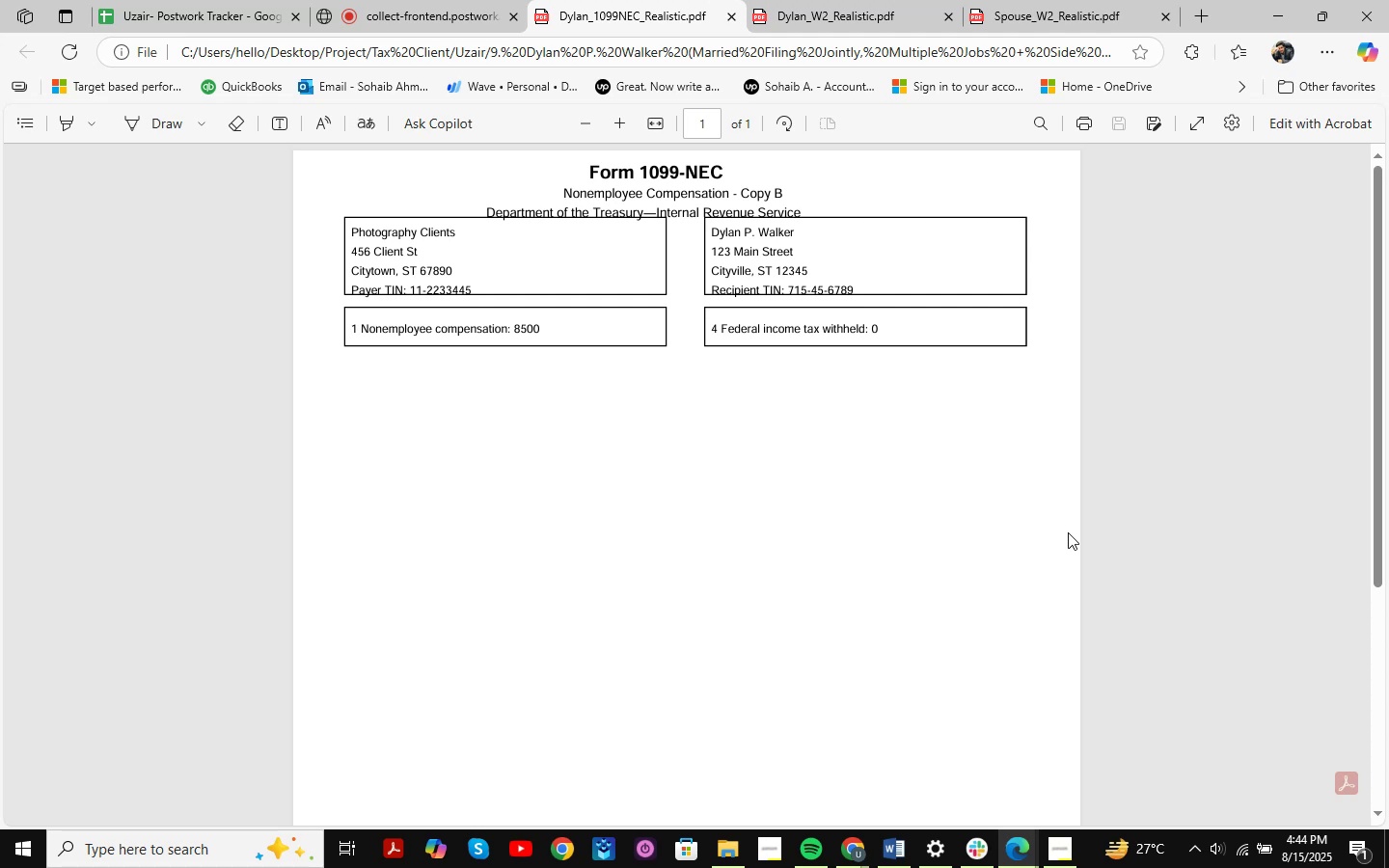 
left_click([884, 800])
 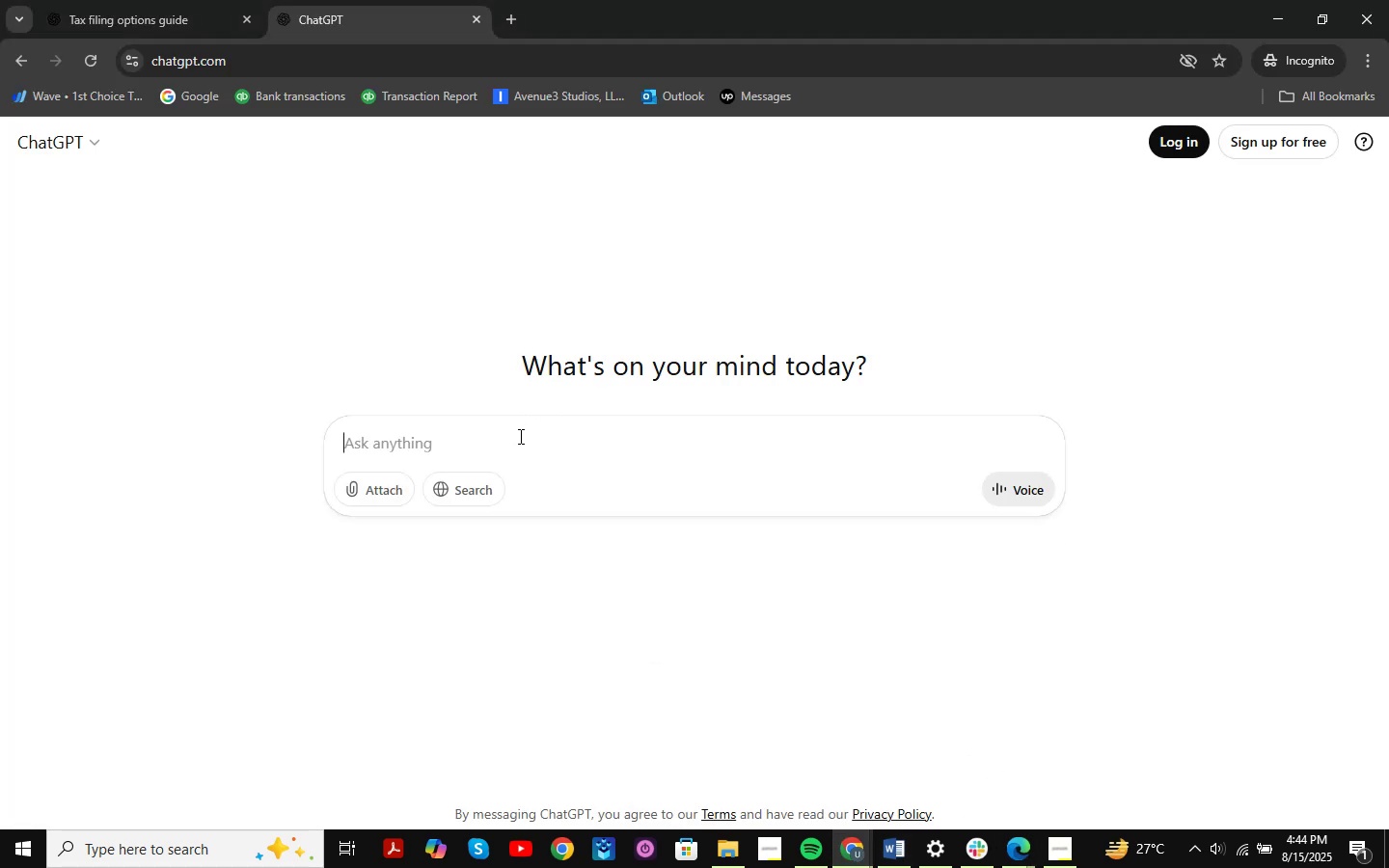 
key(Control+V)
 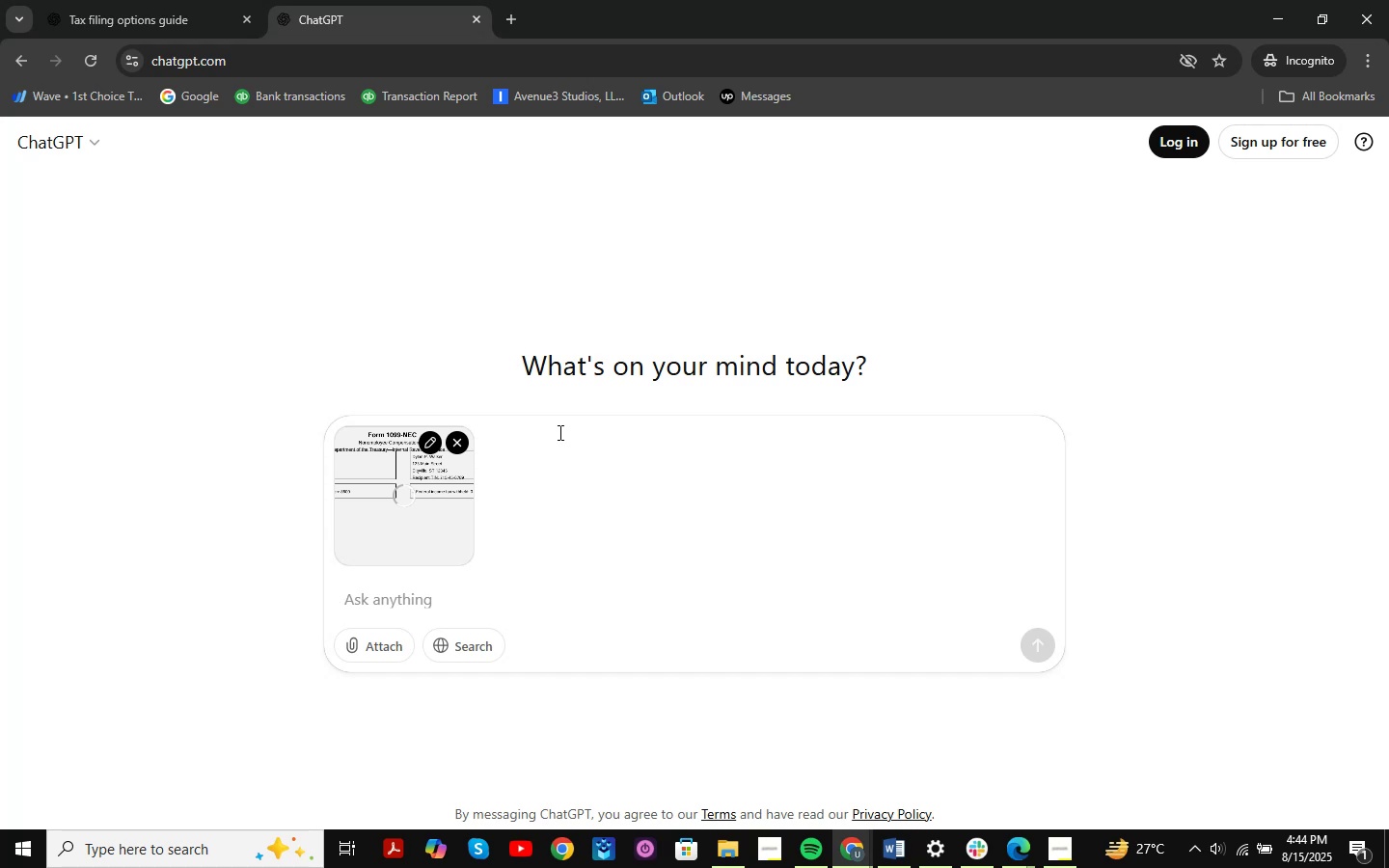 
key(Alt+AltLeft)
 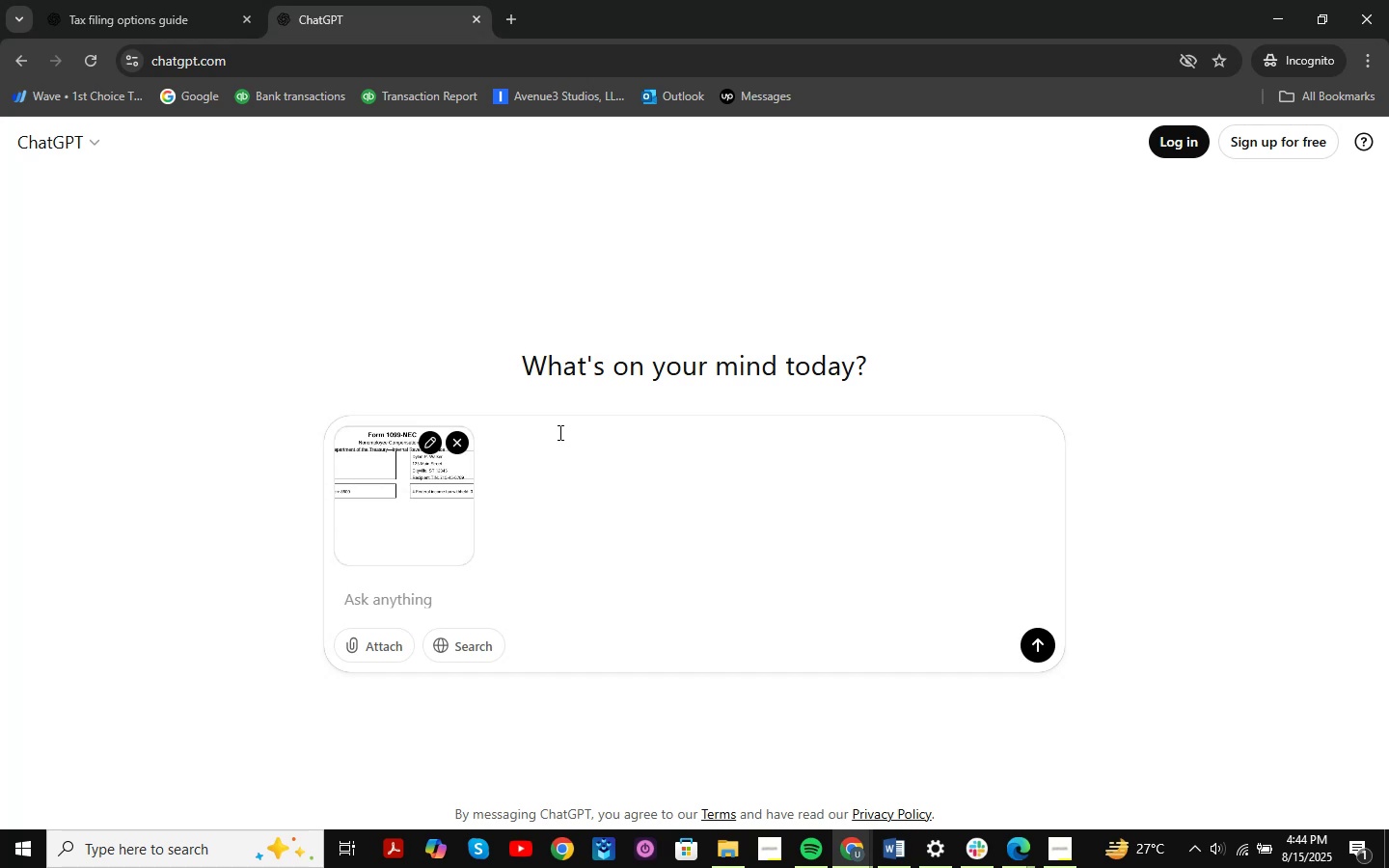 
key(Alt+Tab)
 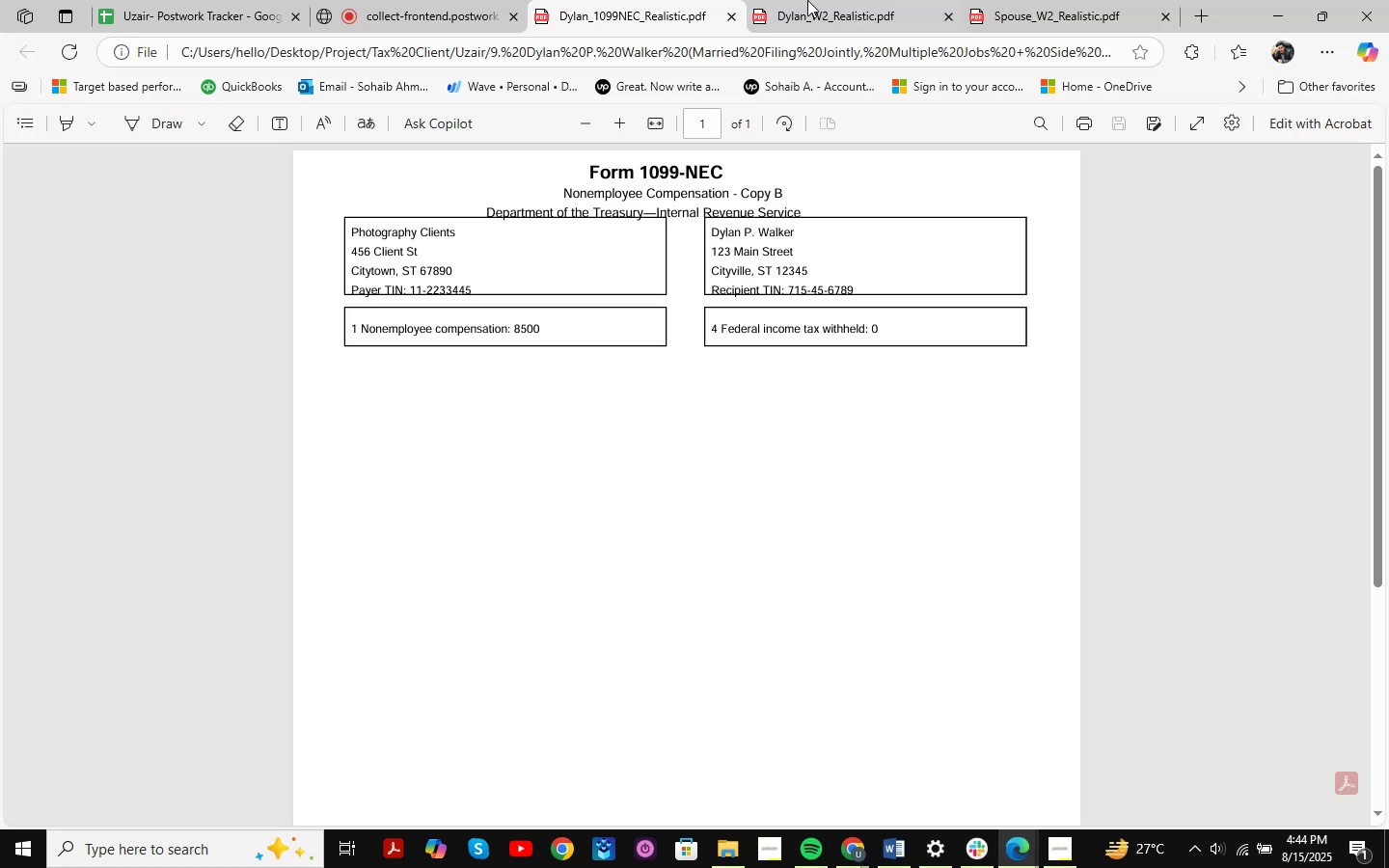 
left_click([845, 0])
 